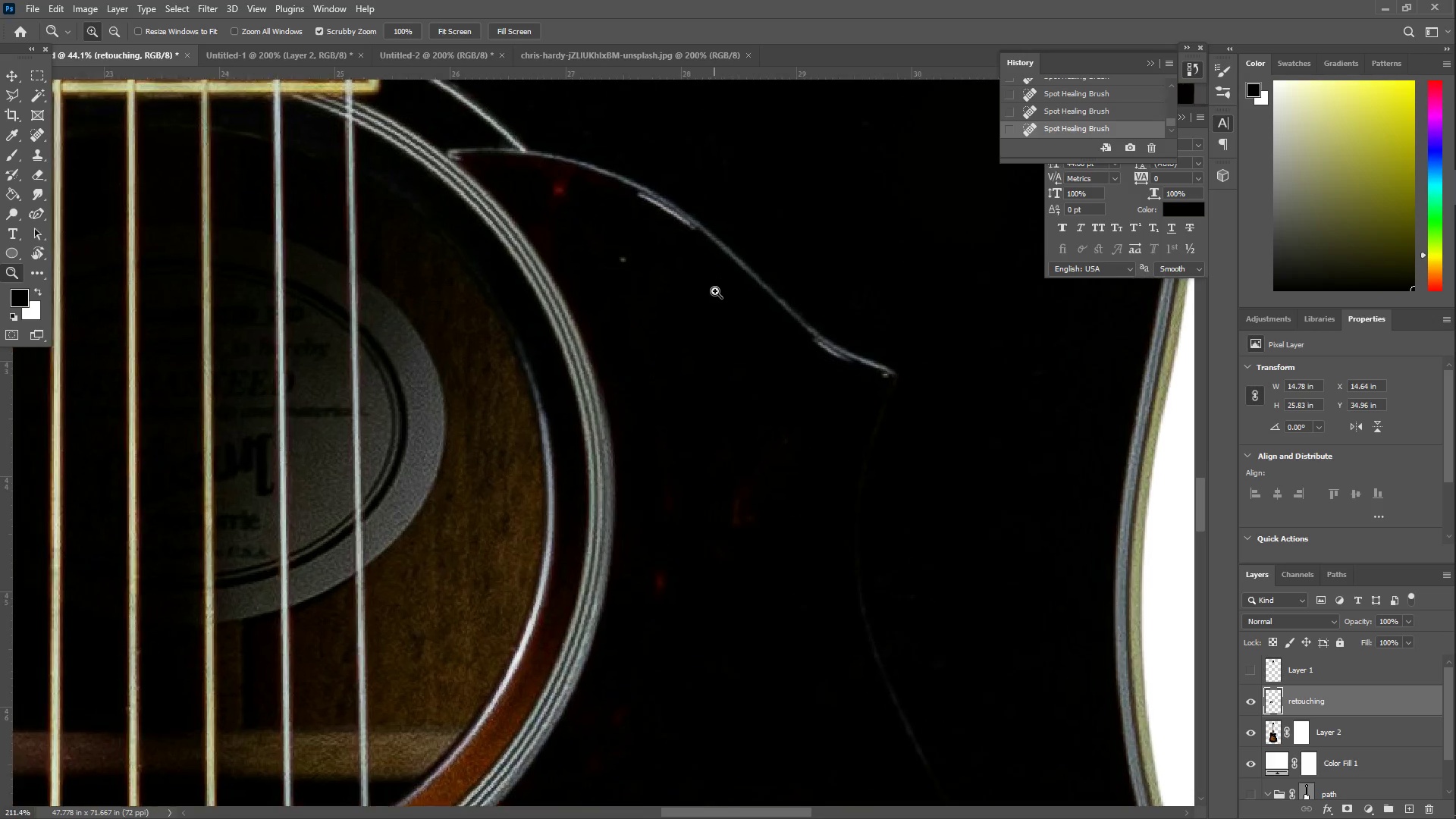 
left_click_drag(start_coordinate=[800, 387], to_coordinate=[704, 403])
 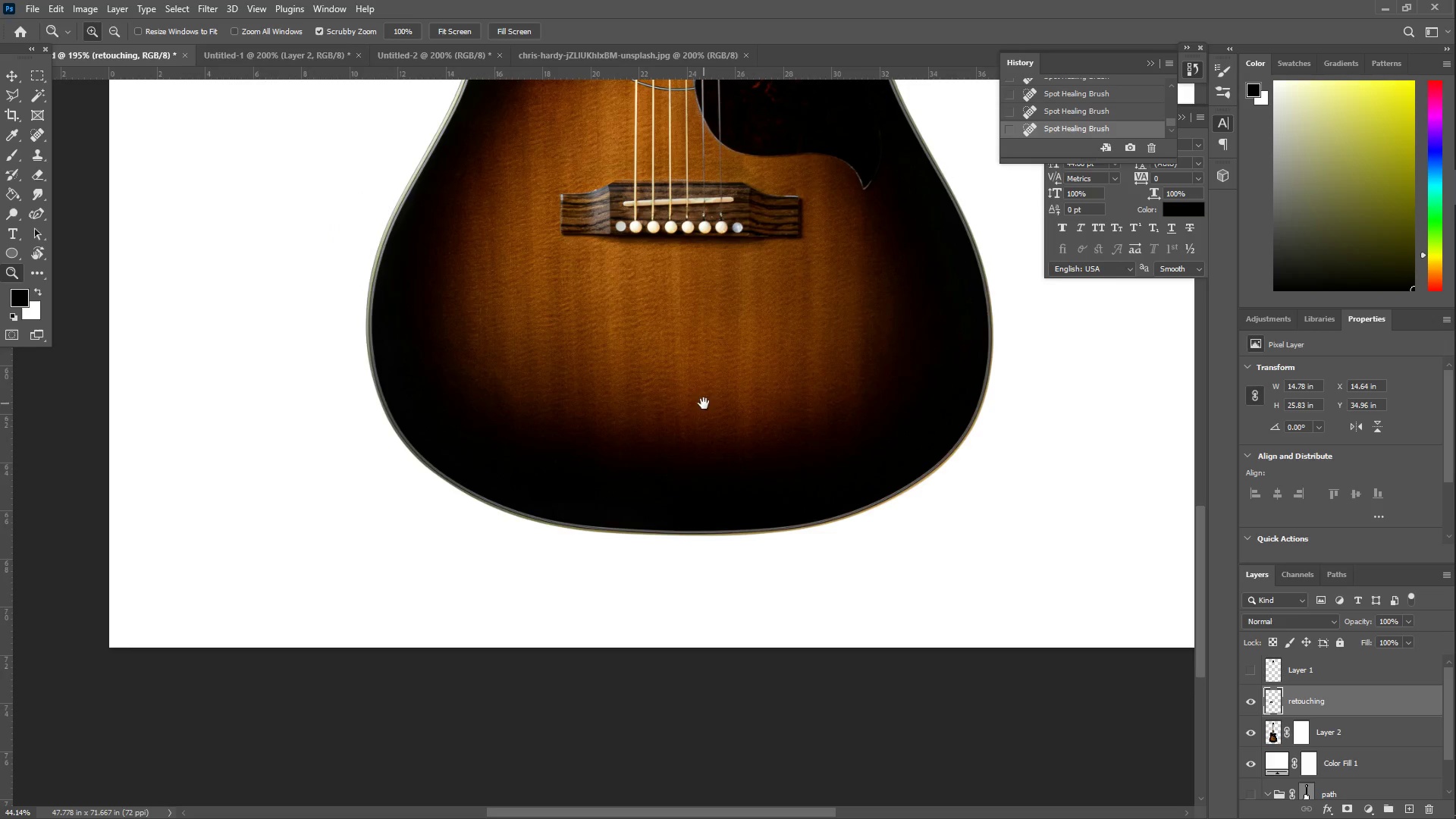 
hold_key(key=Space, duration=0.53)
 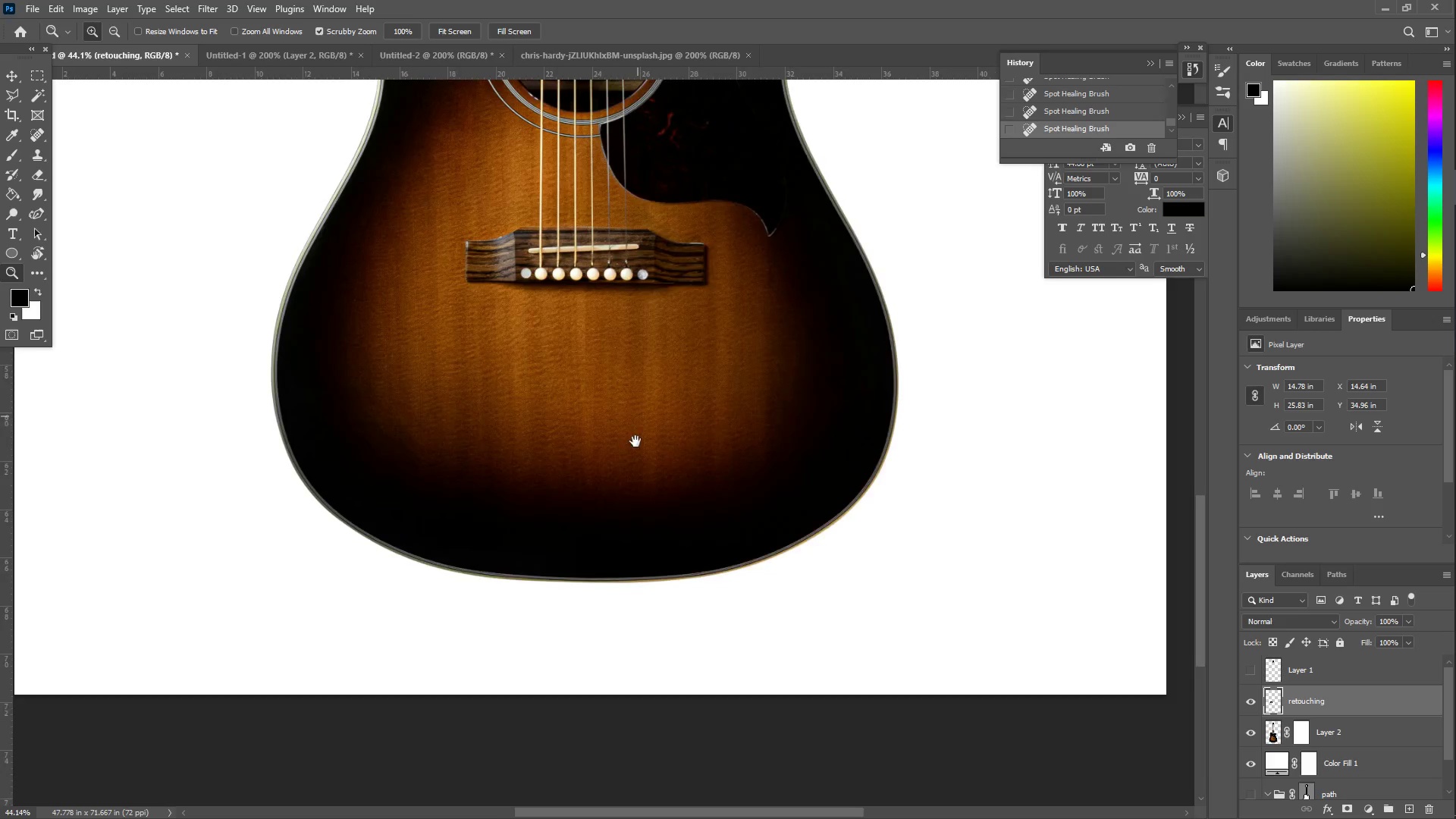 
left_click_drag(start_coordinate=[733, 360], to_coordinate=[620, 597])
 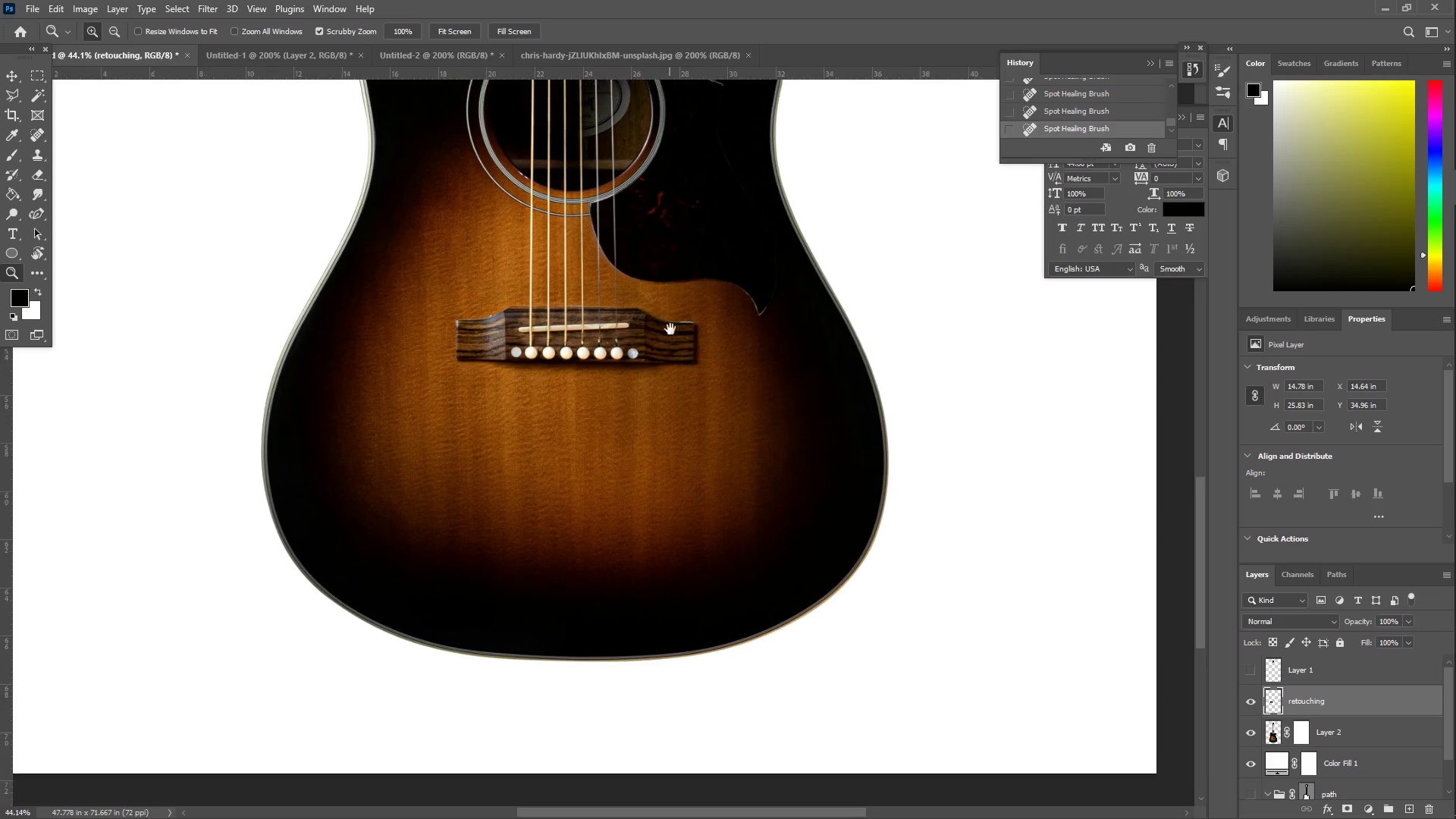 
hold_key(key=Space, duration=0.53)
 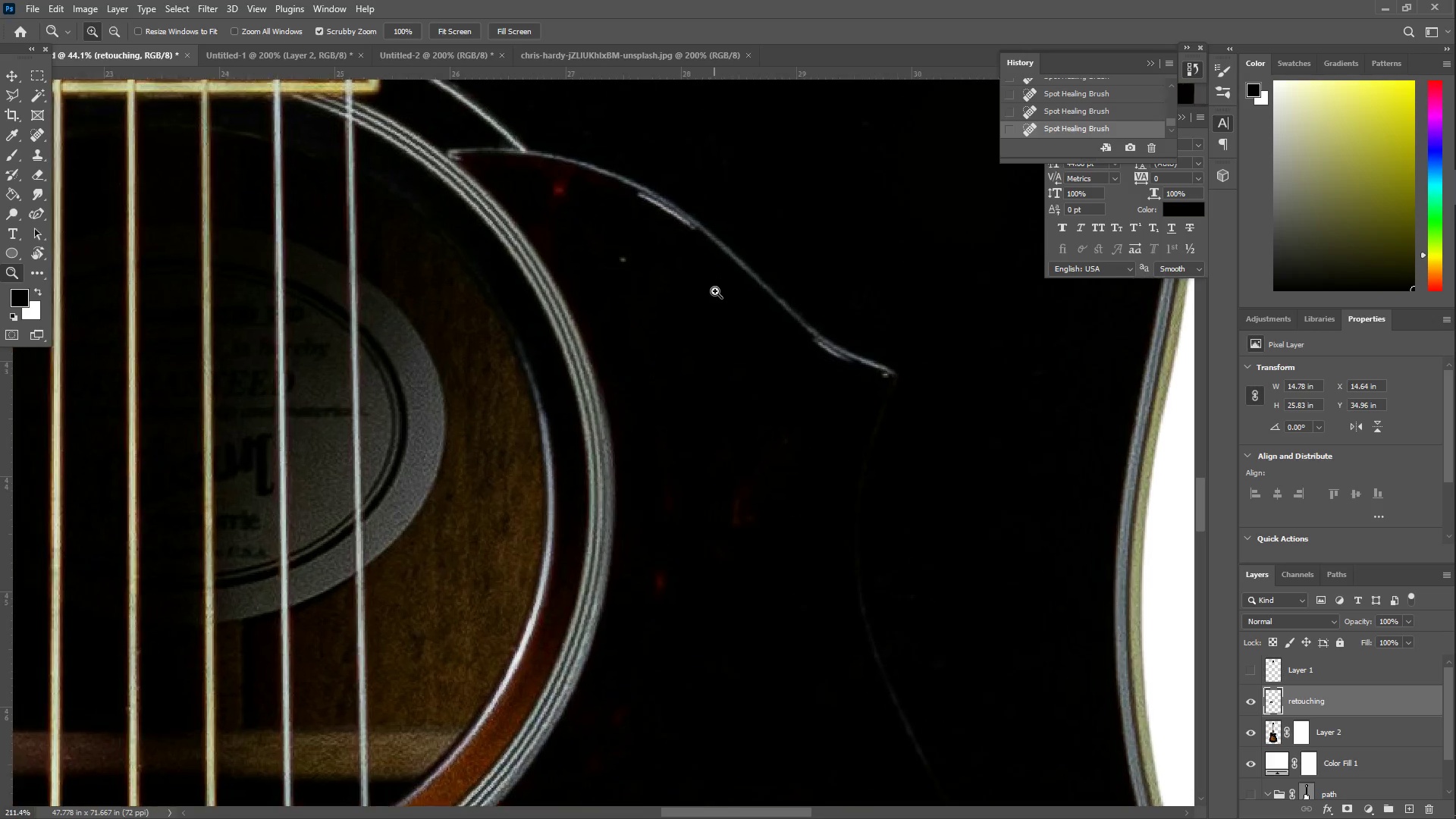 
left_click_drag(start_coordinate=[681, 211], to_coordinate=[642, 502])
 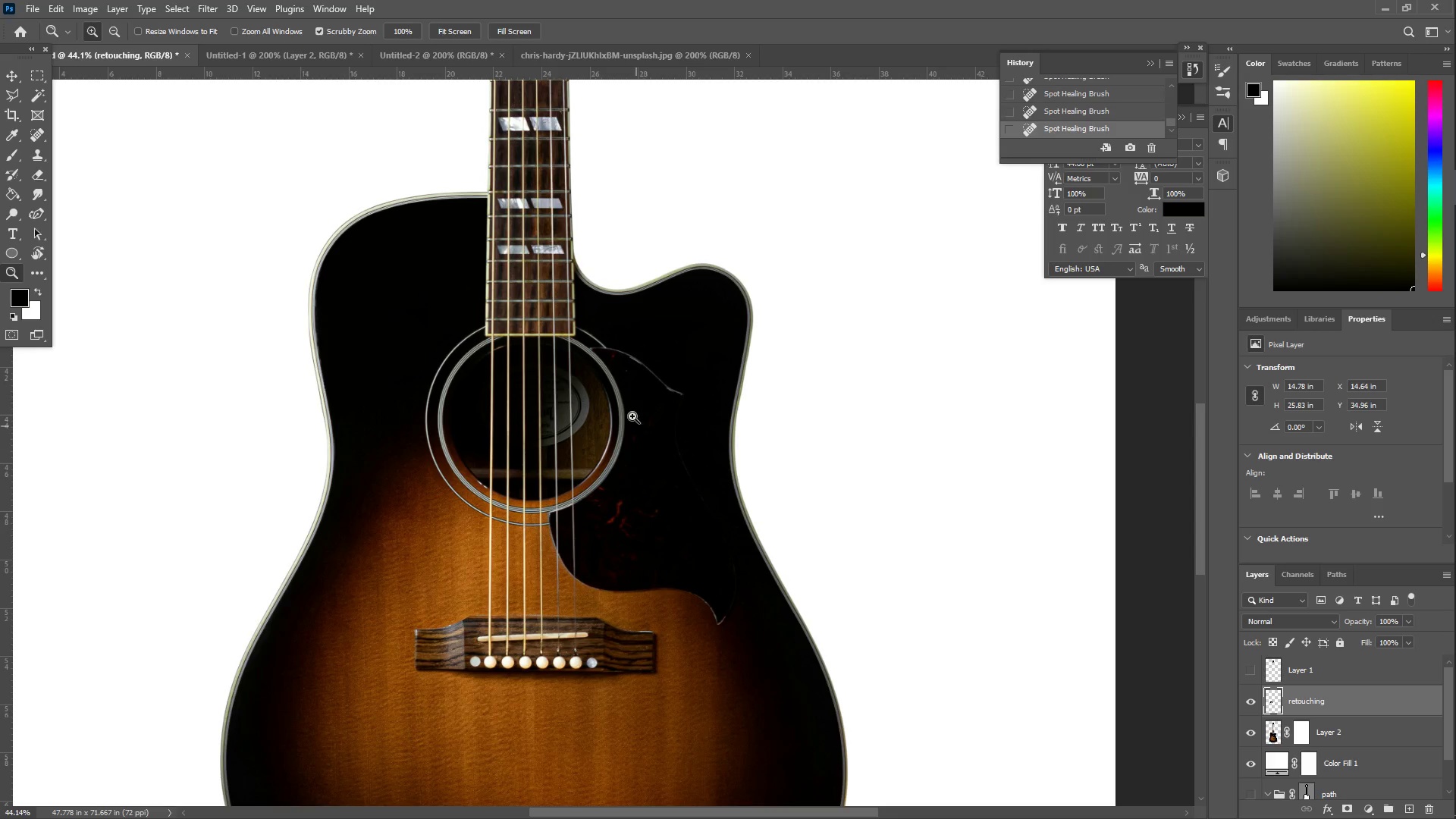 
left_click_drag(start_coordinate=[627, 400], to_coordinate=[715, 291])
 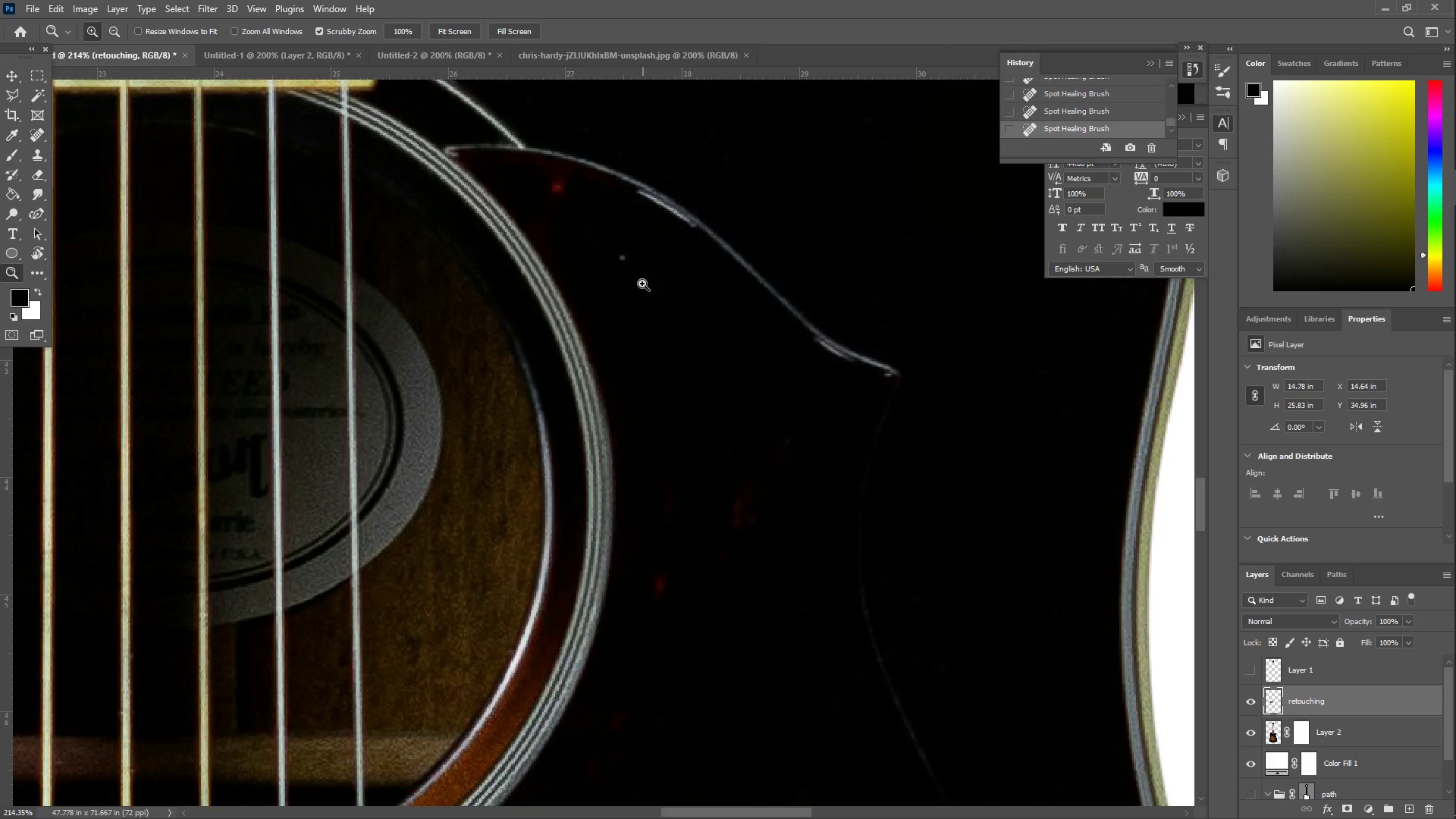 
left_click_drag(start_coordinate=[631, 346], to_coordinate=[666, 337])
 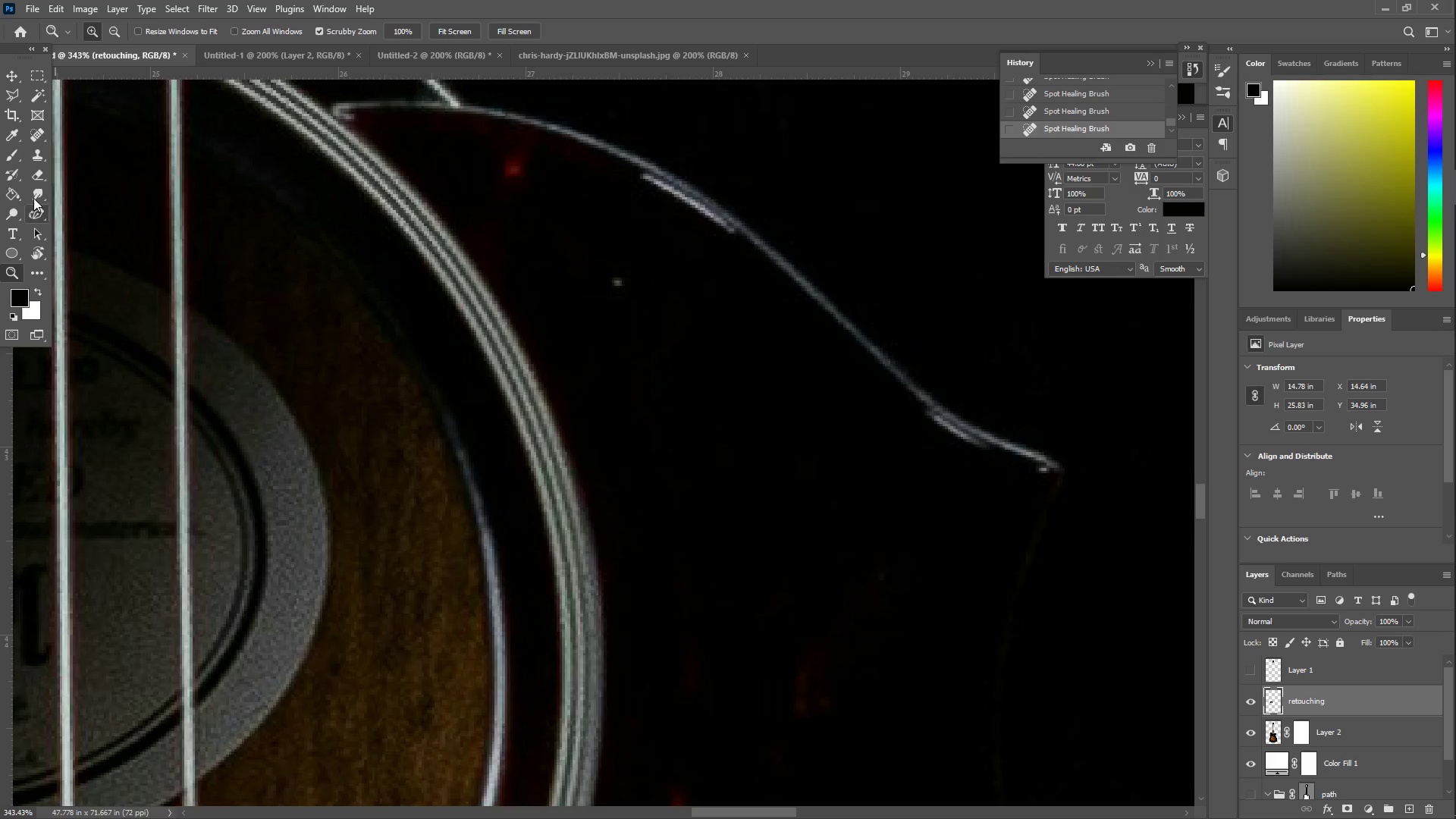 
scroll: coordinate [637, 281], scroll_direction: up, amount: 4.0
 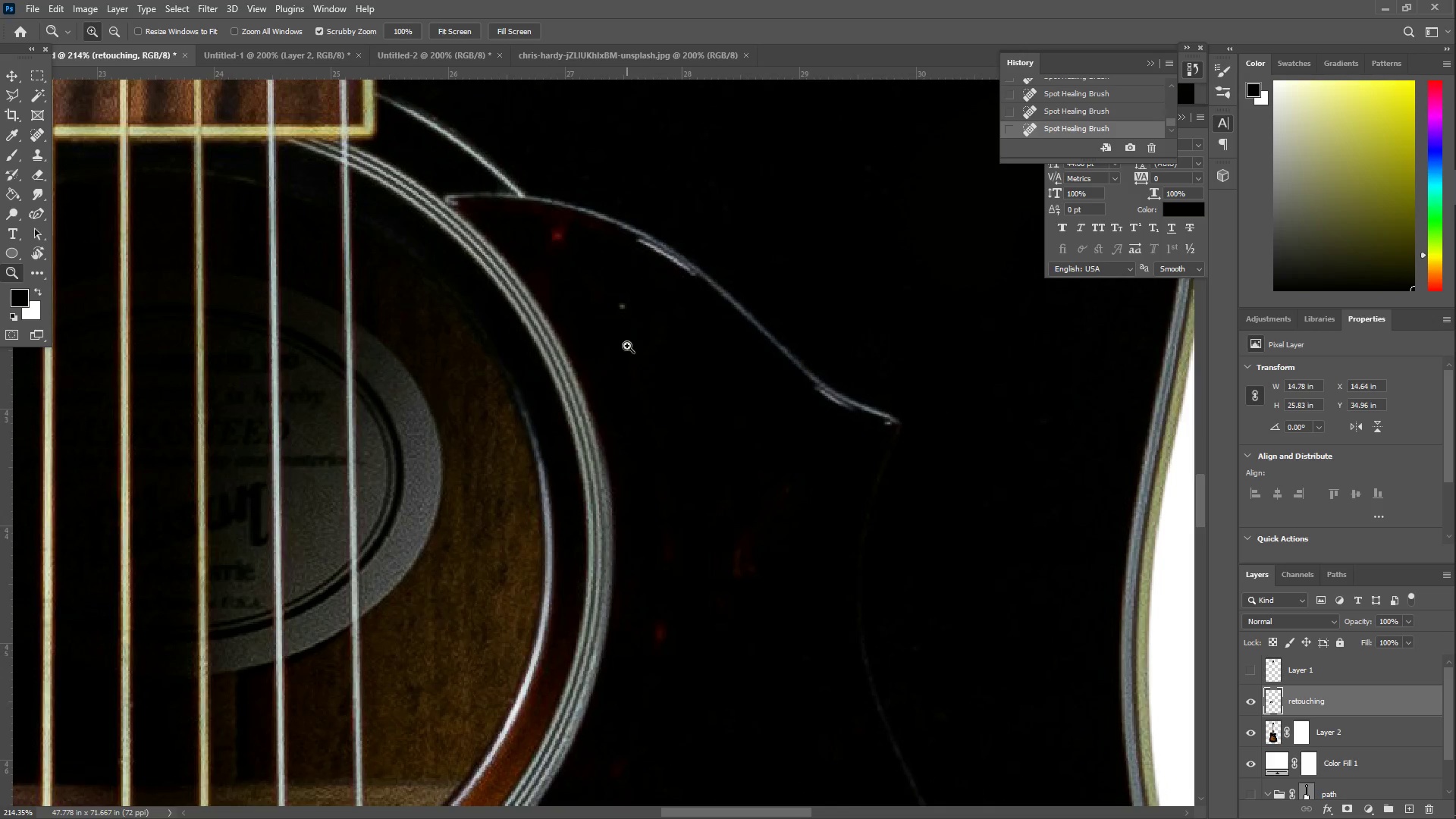 
left_click([36, 136])
 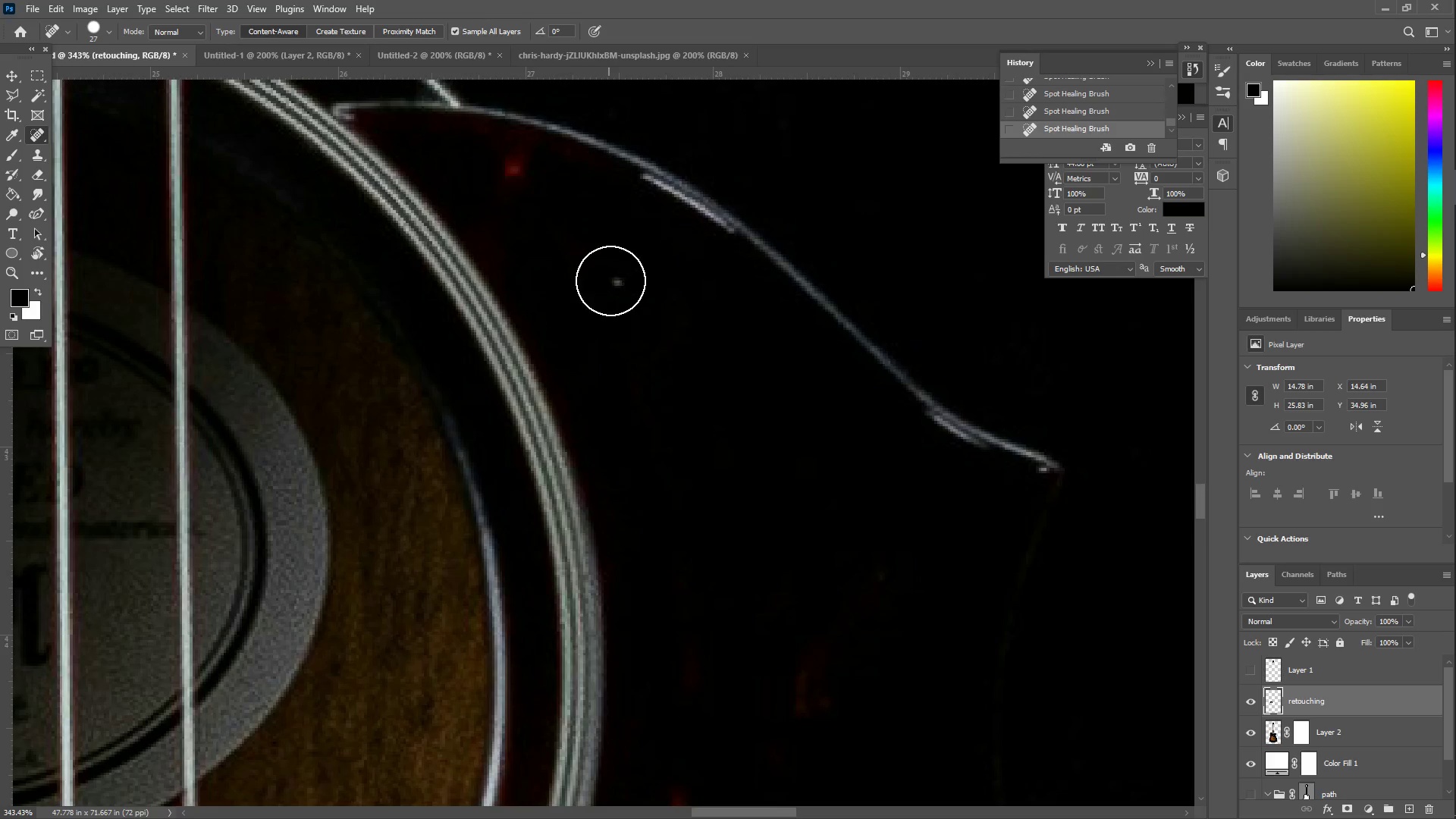 
key(Z)
 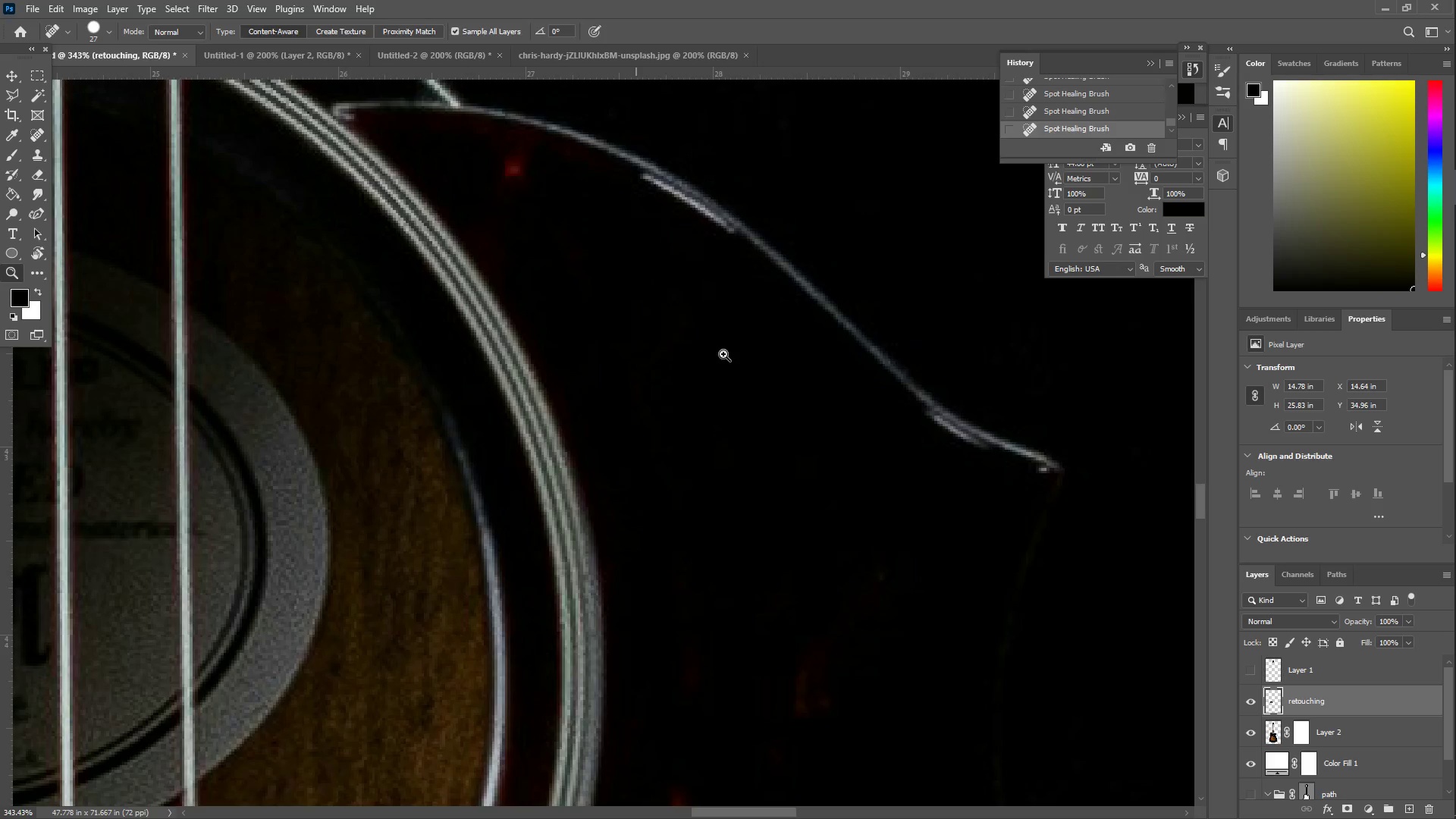 
left_click_drag(start_coordinate=[728, 361], to_coordinate=[685, 373])
 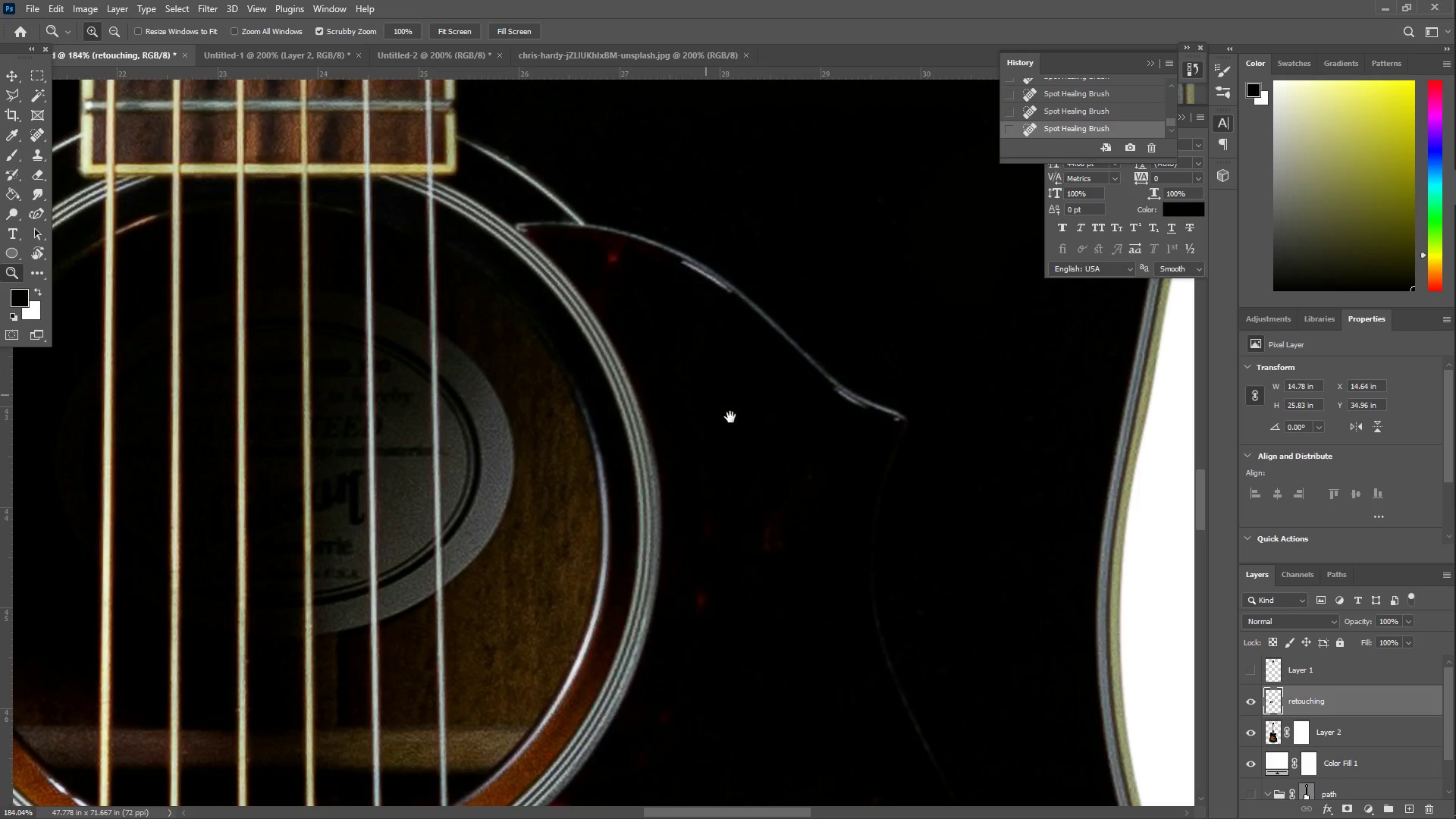 
hold_key(key=Space, duration=1.06)
 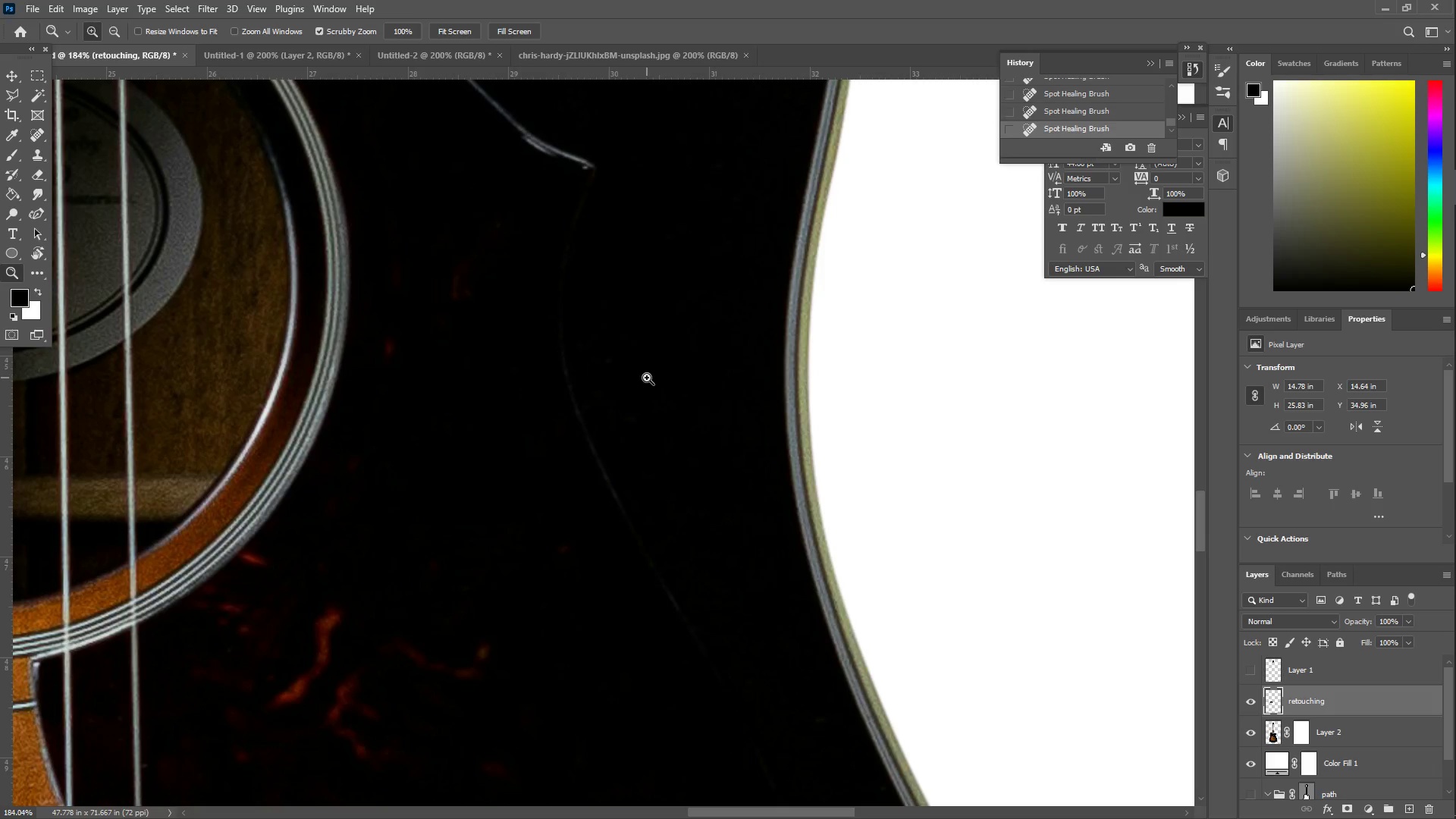 
left_click_drag(start_coordinate=[873, 604], to_coordinate=[563, 340])
 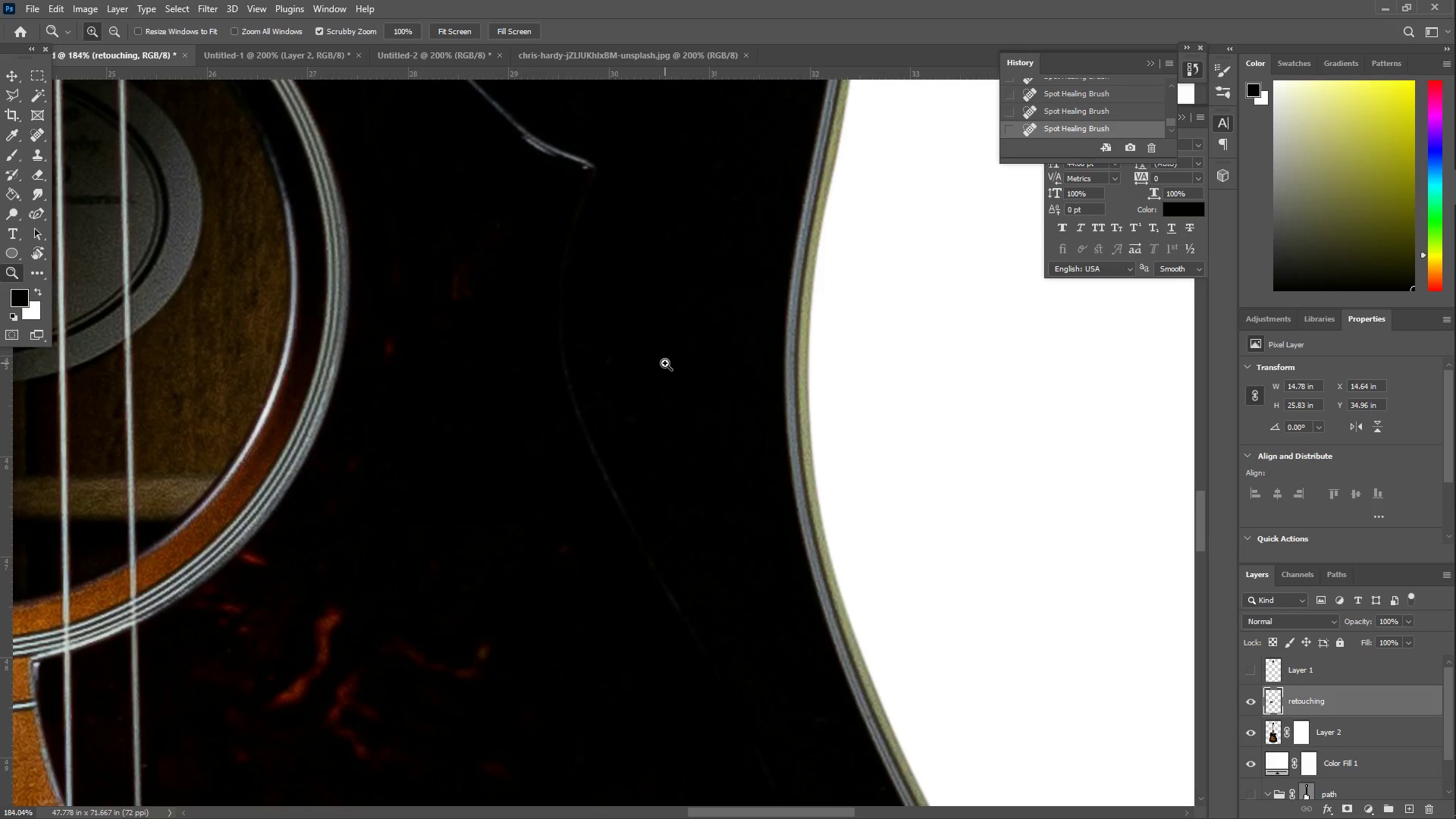 
type(IB)
 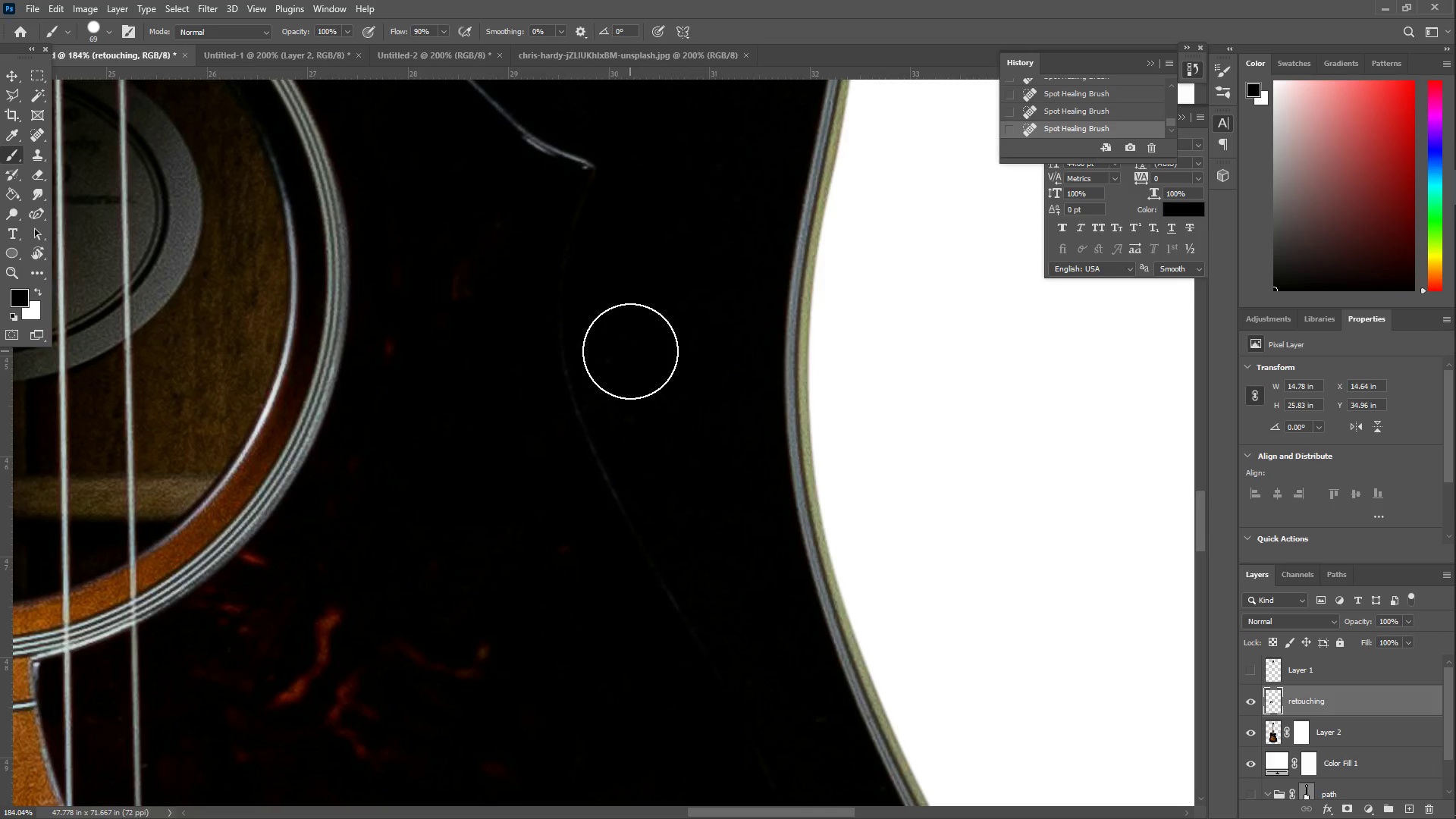 
left_click_drag(start_coordinate=[692, 328], to_coordinate=[680, 330])
 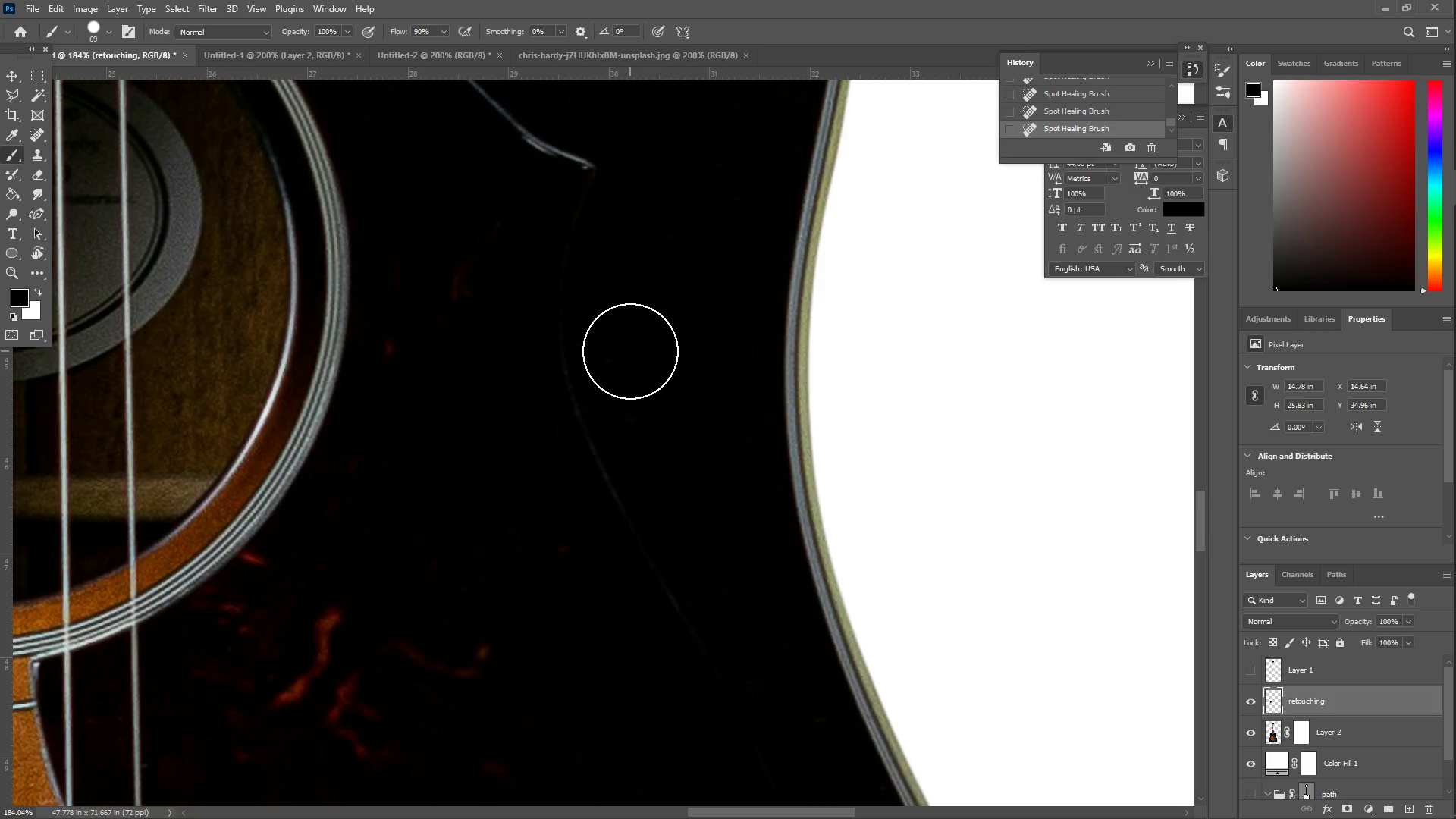 
left_click_drag(start_coordinate=[630, 351], to_coordinate=[646, 381])
 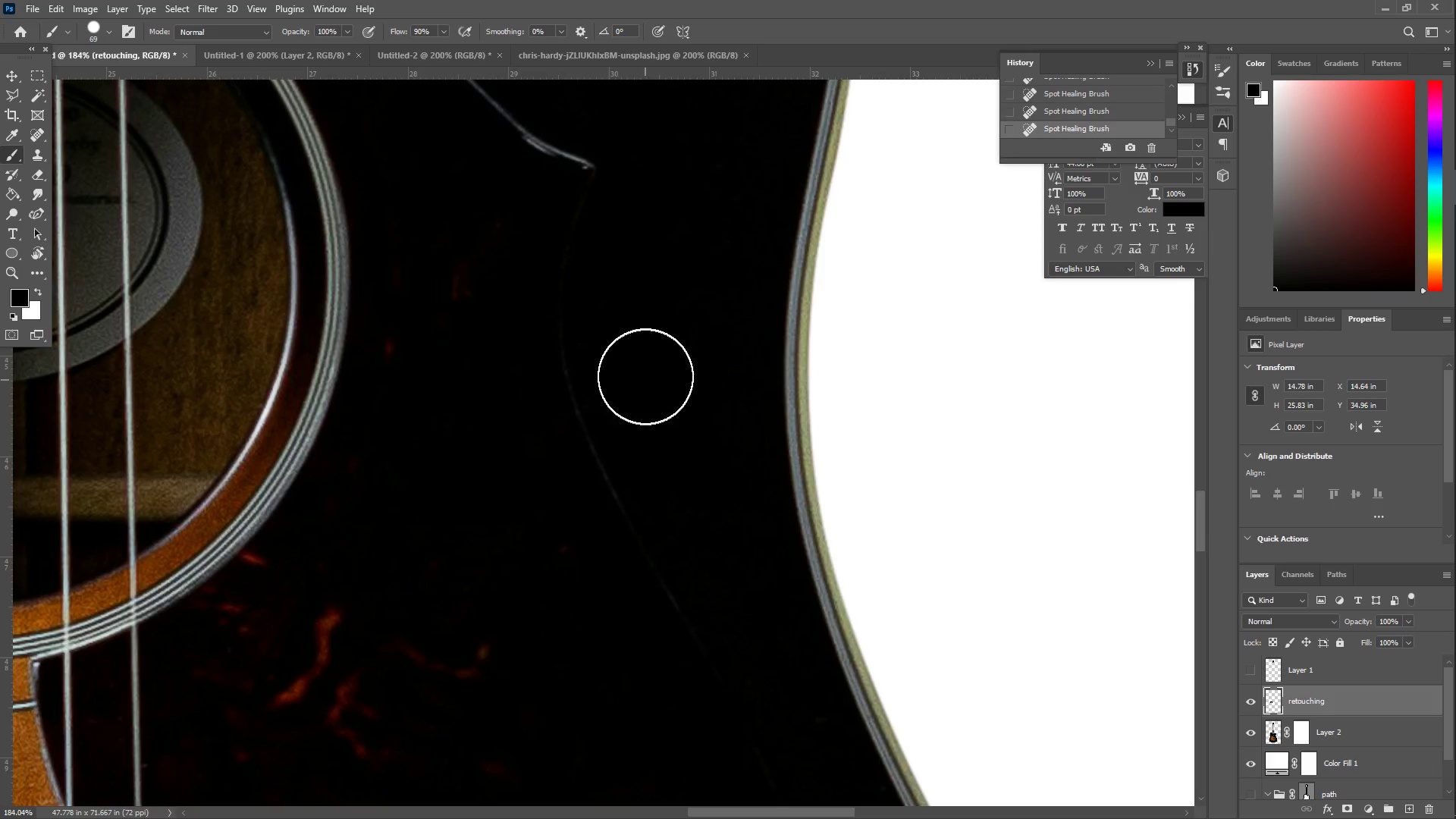 
hold_key(key=Space, duration=0.77)
 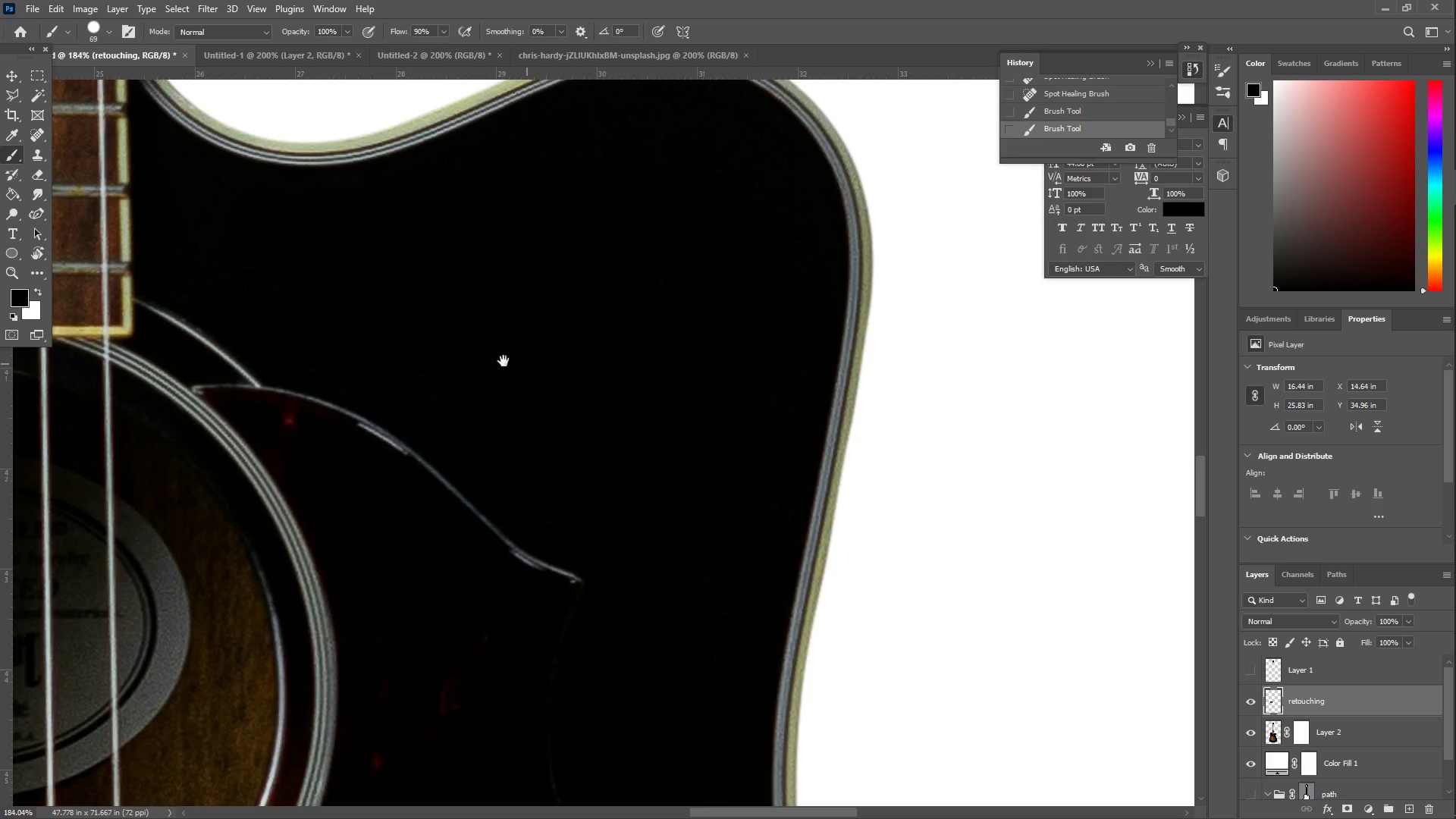 
left_click_drag(start_coordinate=[645, 260], to_coordinate=[632, 674])
 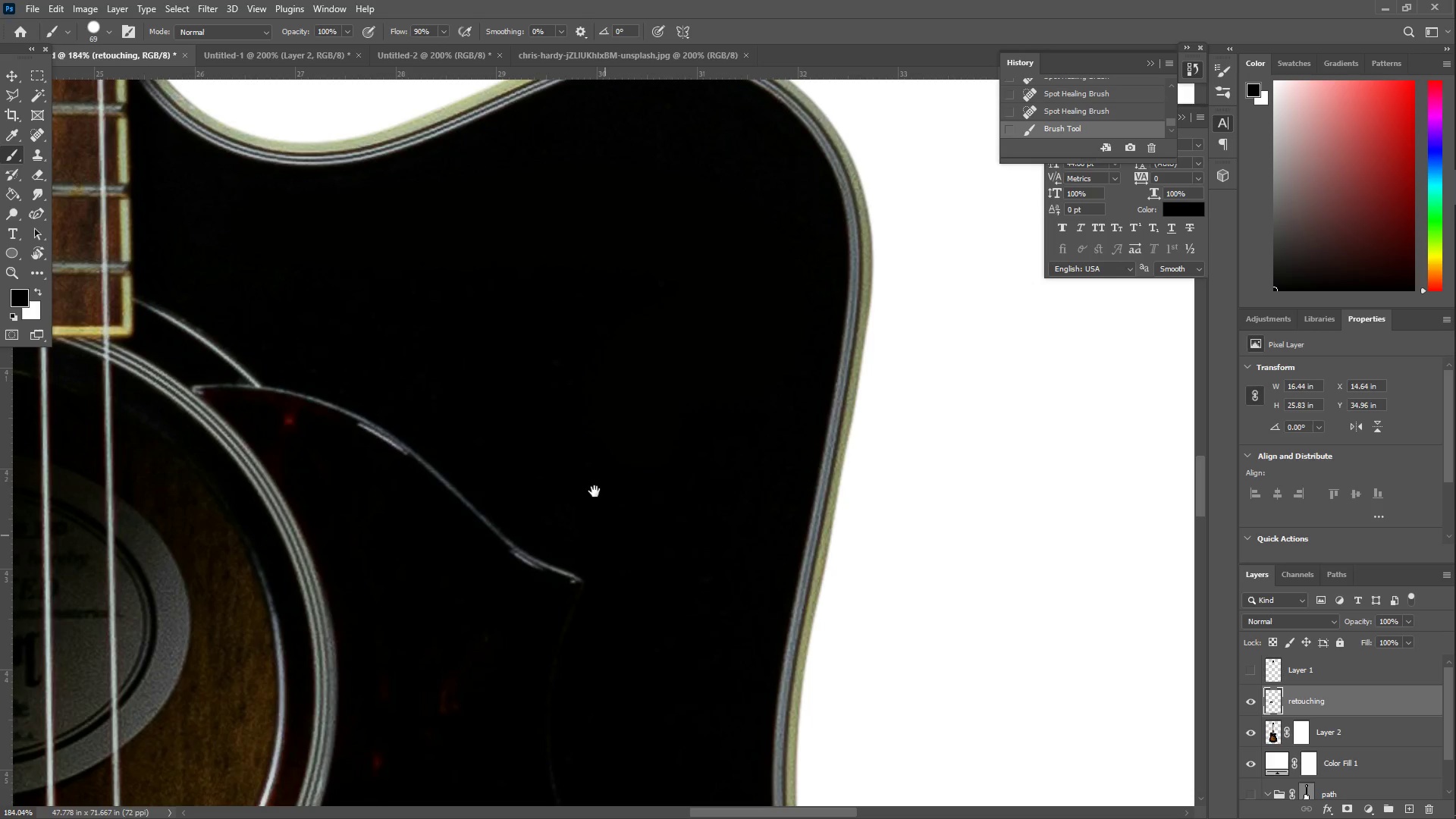 
left_click_drag(start_coordinate=[585, 372], to_coordinate=[557, 359])
 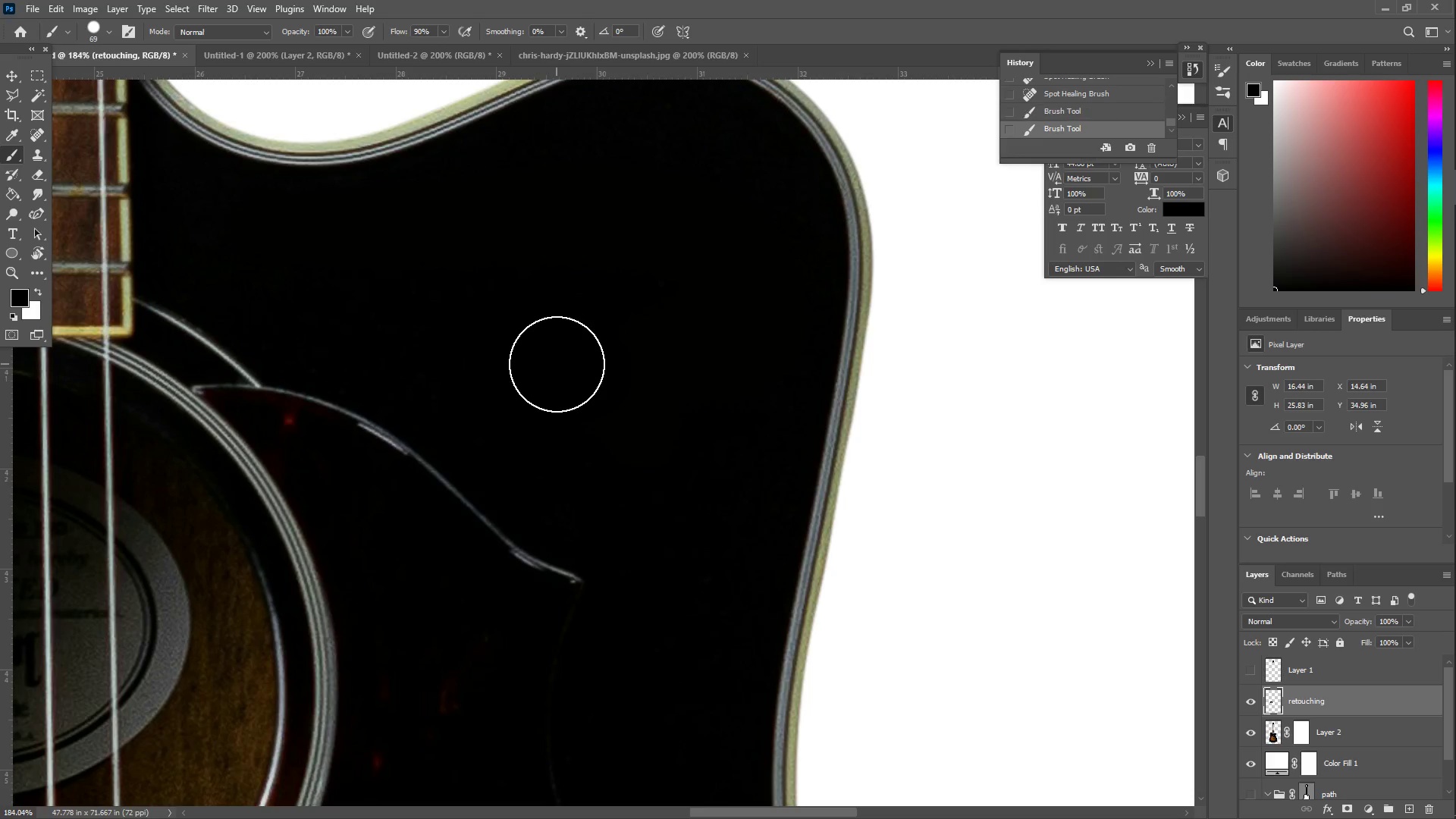 
hold_key(key=Space, duration=0.61)
 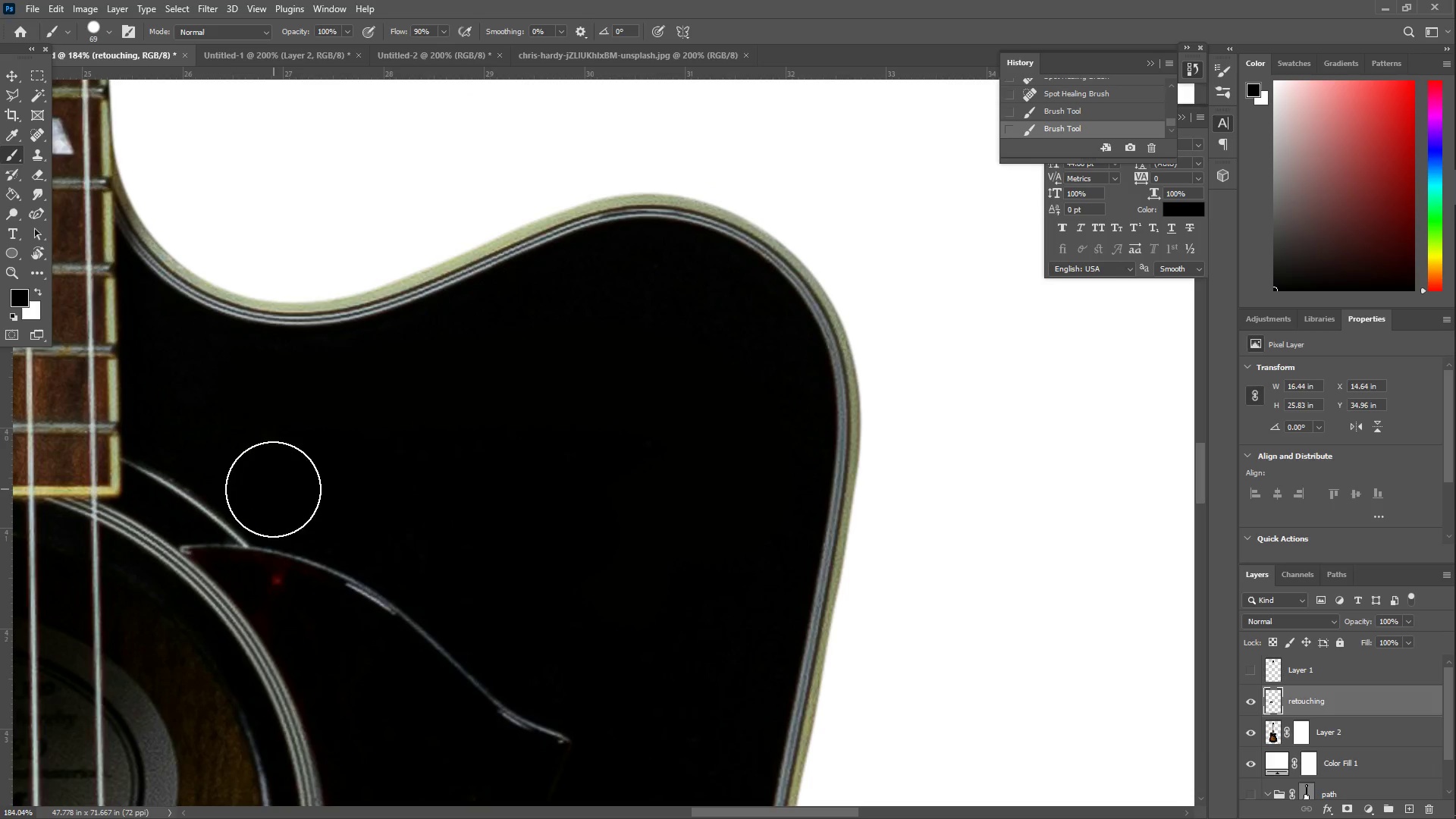 
left_click_drag(start_coordinate=[372, 343], to_coordinate=[360, 503])
 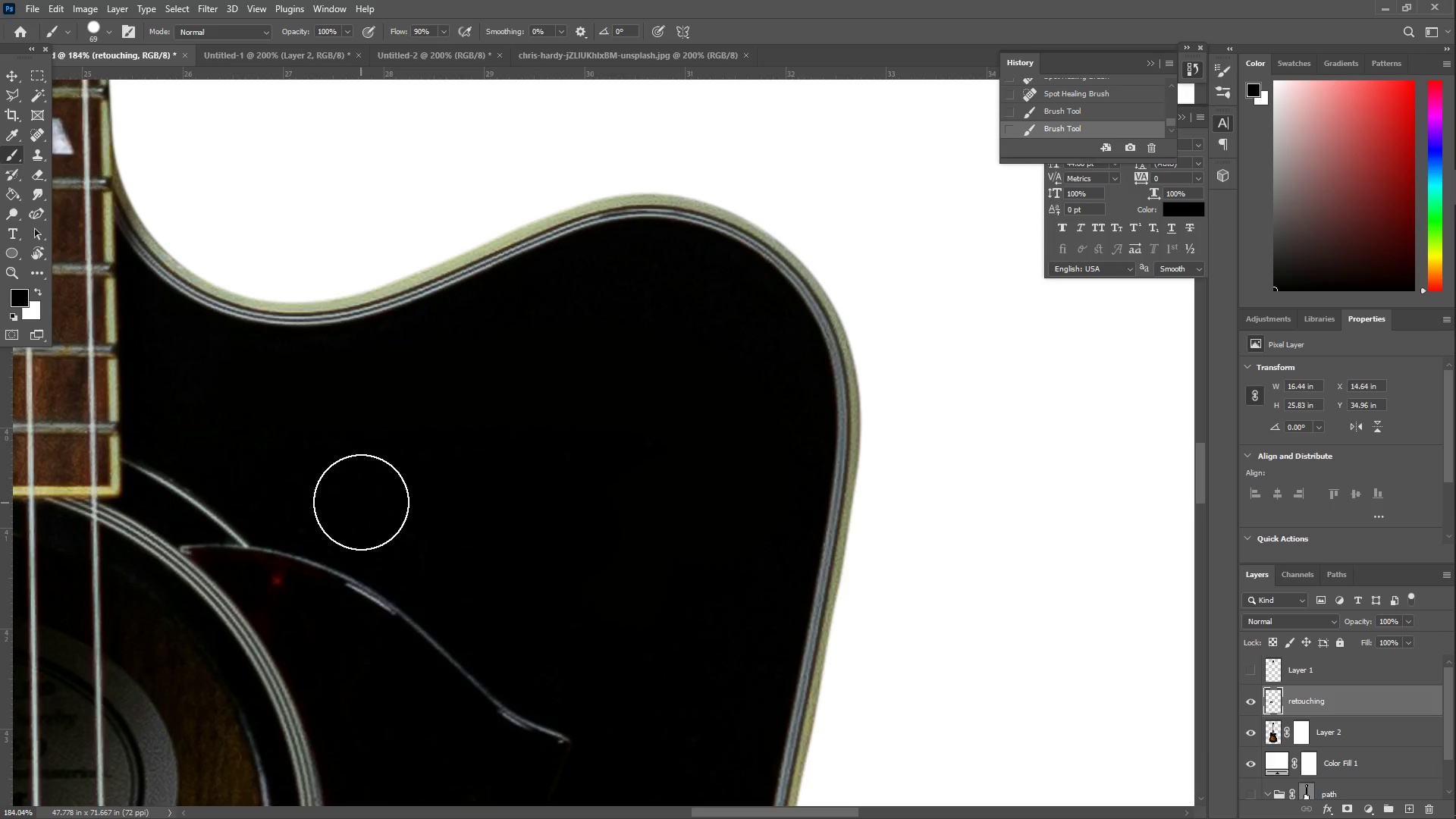 
left_click_drag(start_coordinate=[362, 496], to_coordinate=[695, 298])
 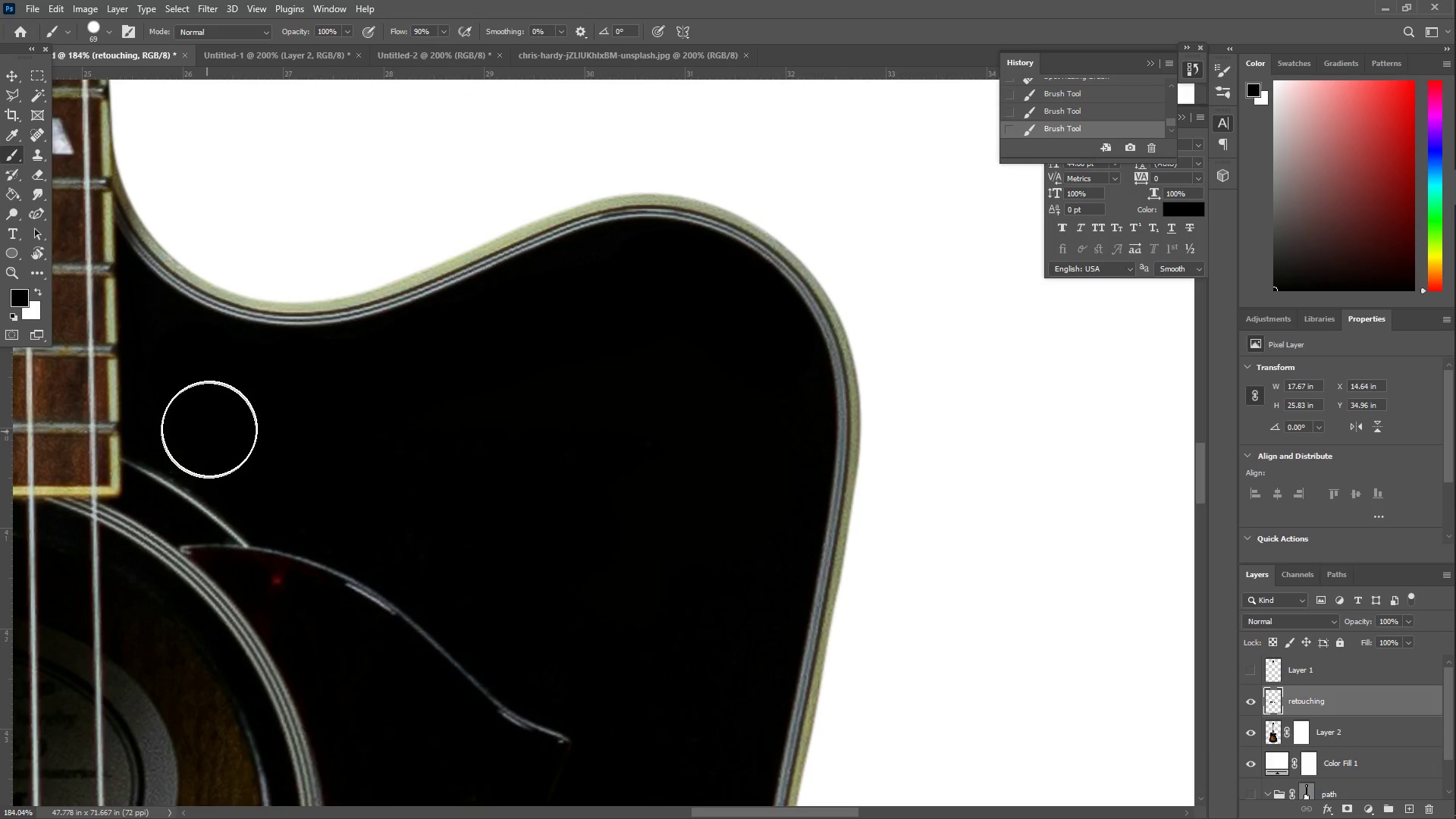 
left_click_drag(start_coordinate=[301, 388], to_coordinate=[408, 368])
 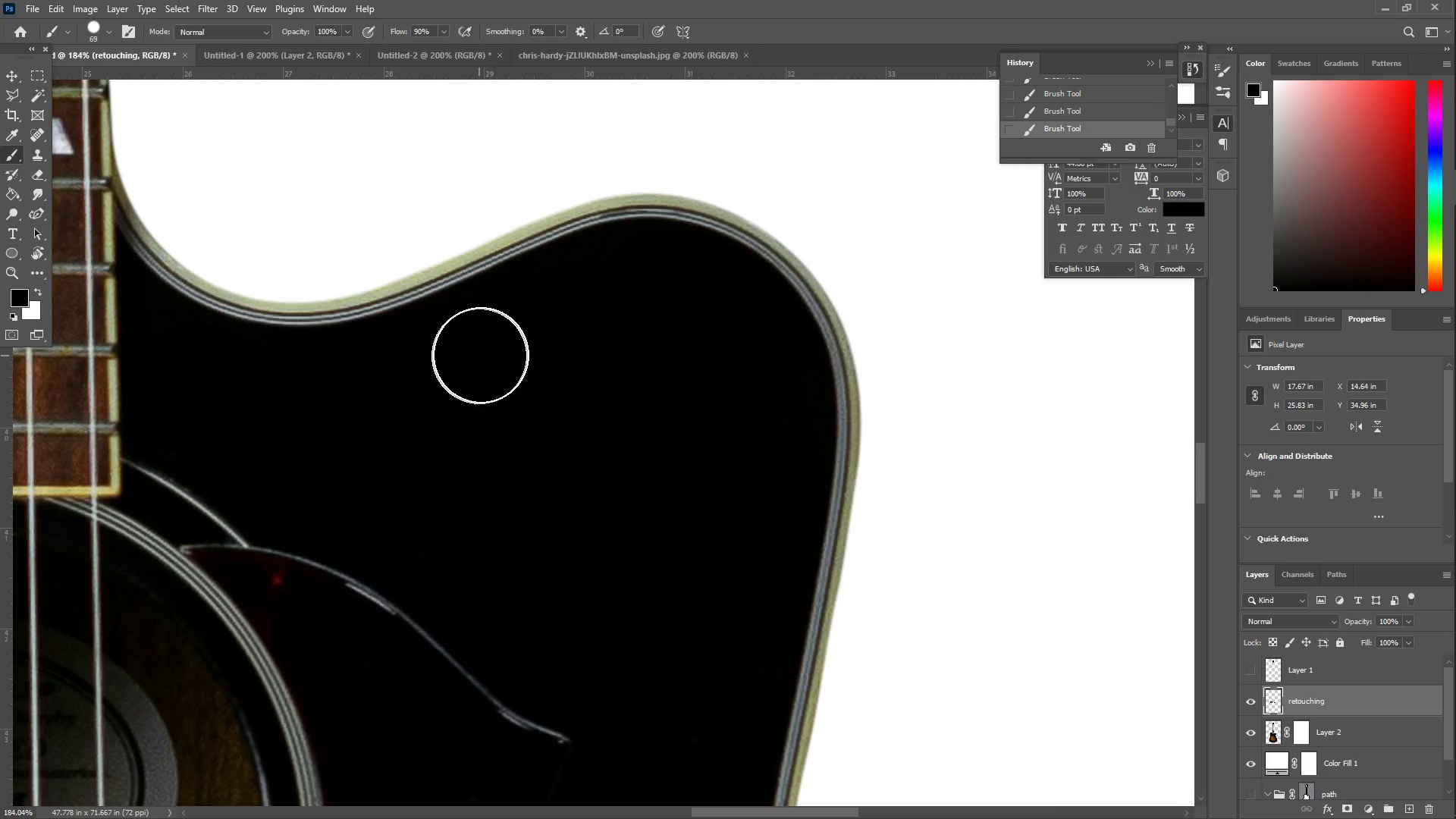 
left_click_drag(start_coordinate=[466, 344], to_coordinate=[592, 311])
 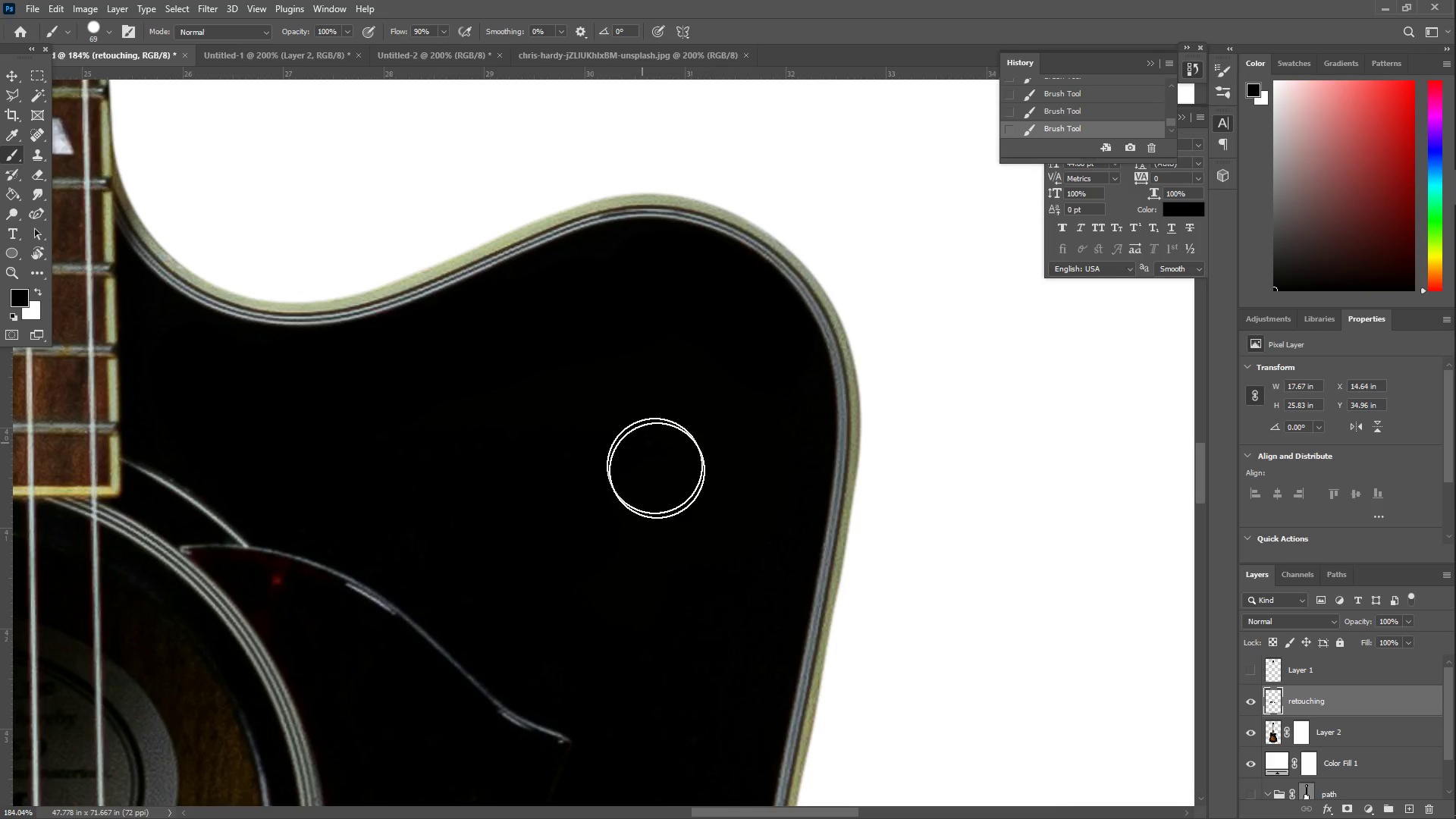 
hold_key(key=Space, duration=1.0)
 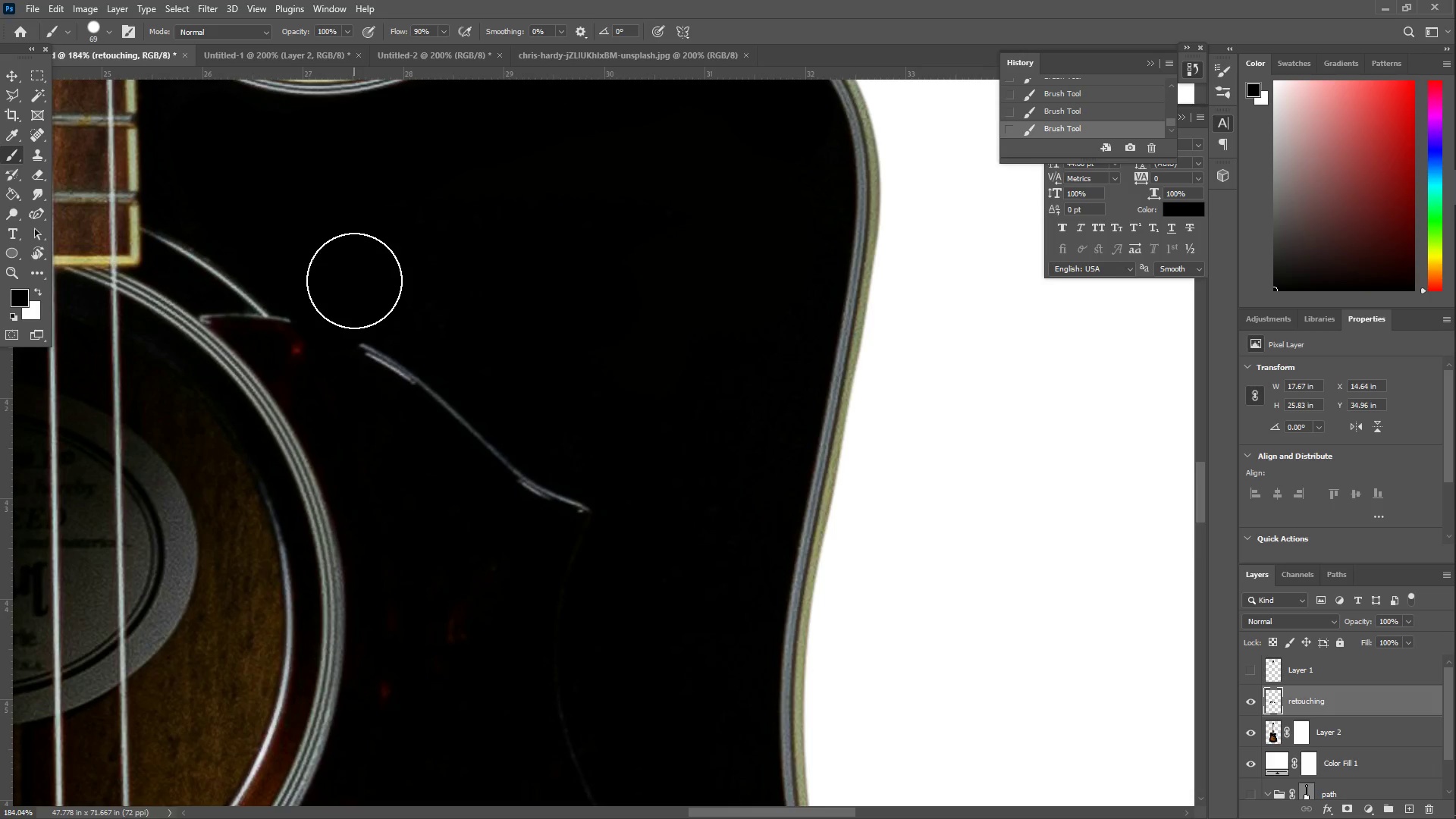 
left_click_drag(start_coordinate=[667, 539], to_coordinate=[686, 309])
 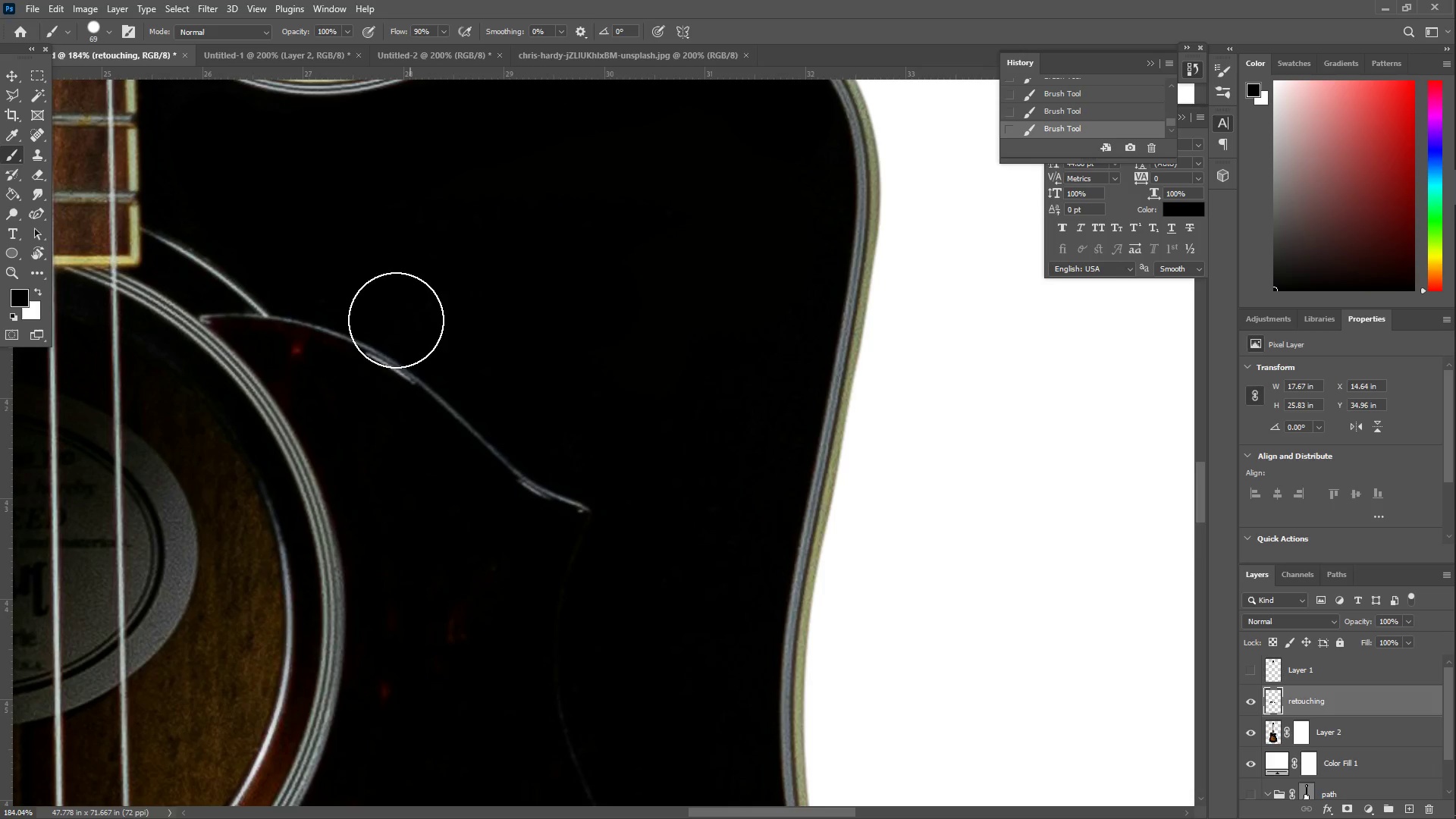 
left_click_drag(start_coordinate=[334, 304], to_coordinate=[354, 284])
 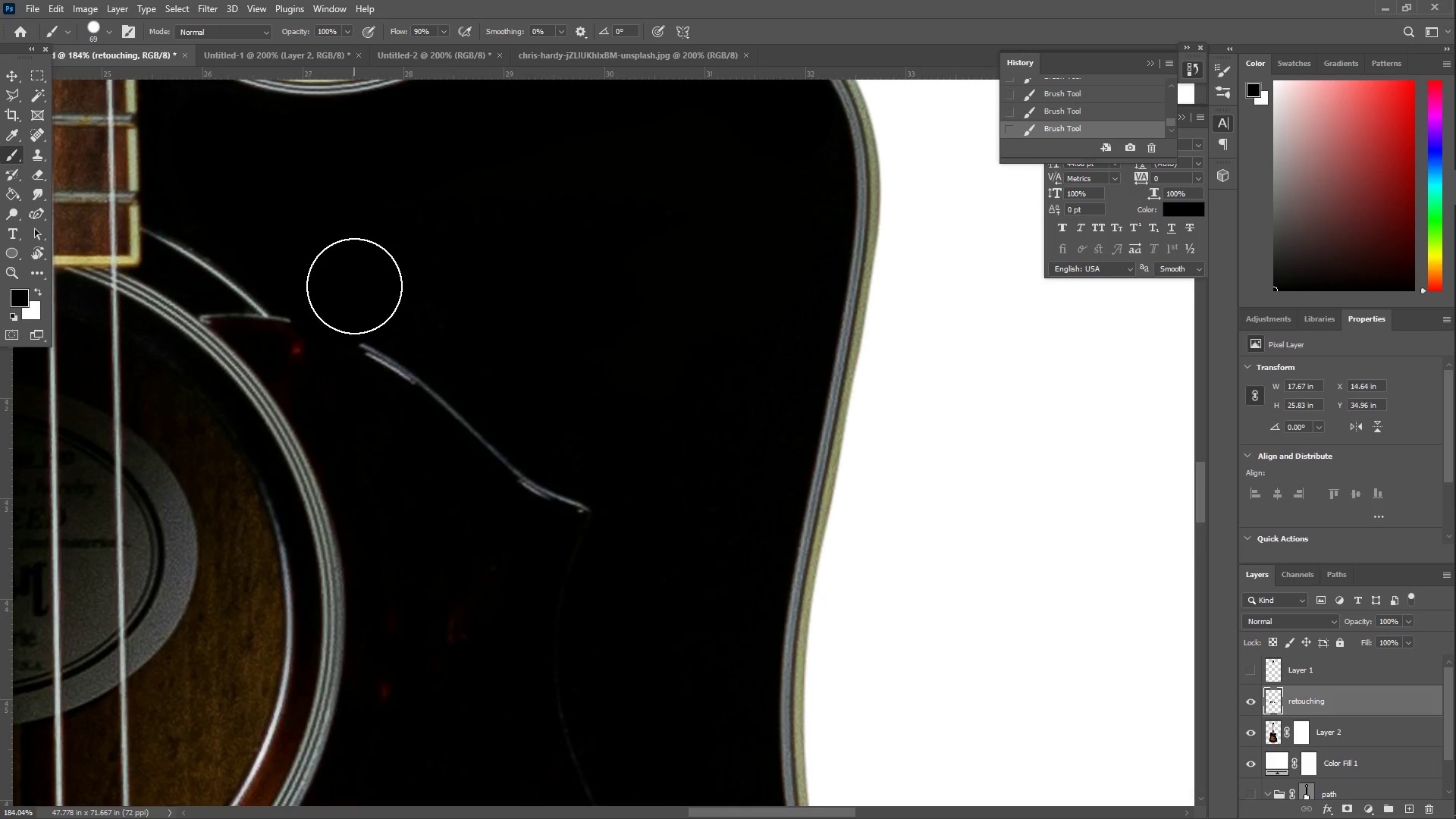 
double_click([354, 281])
 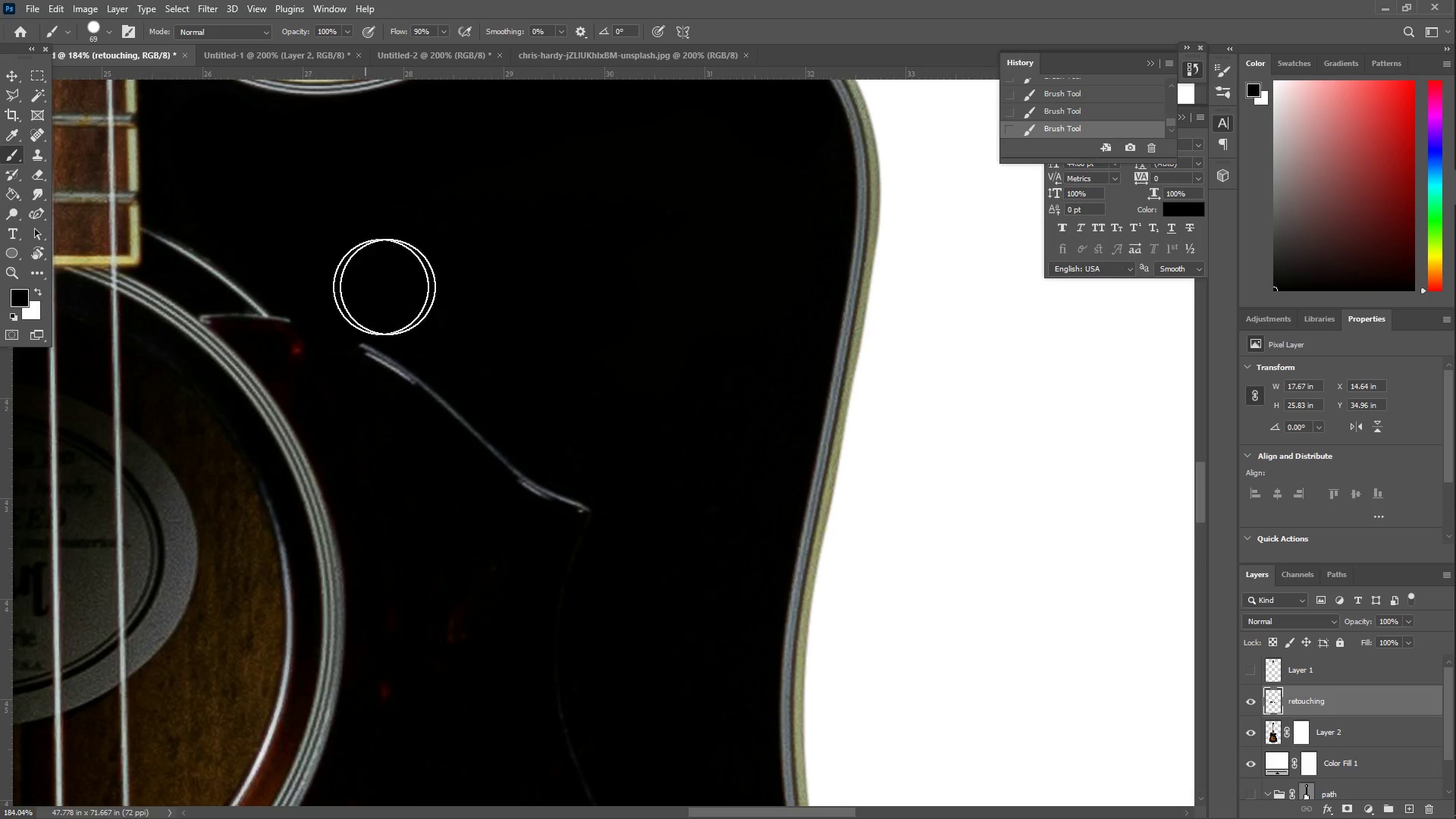 
key(Control+ControlLeft)
 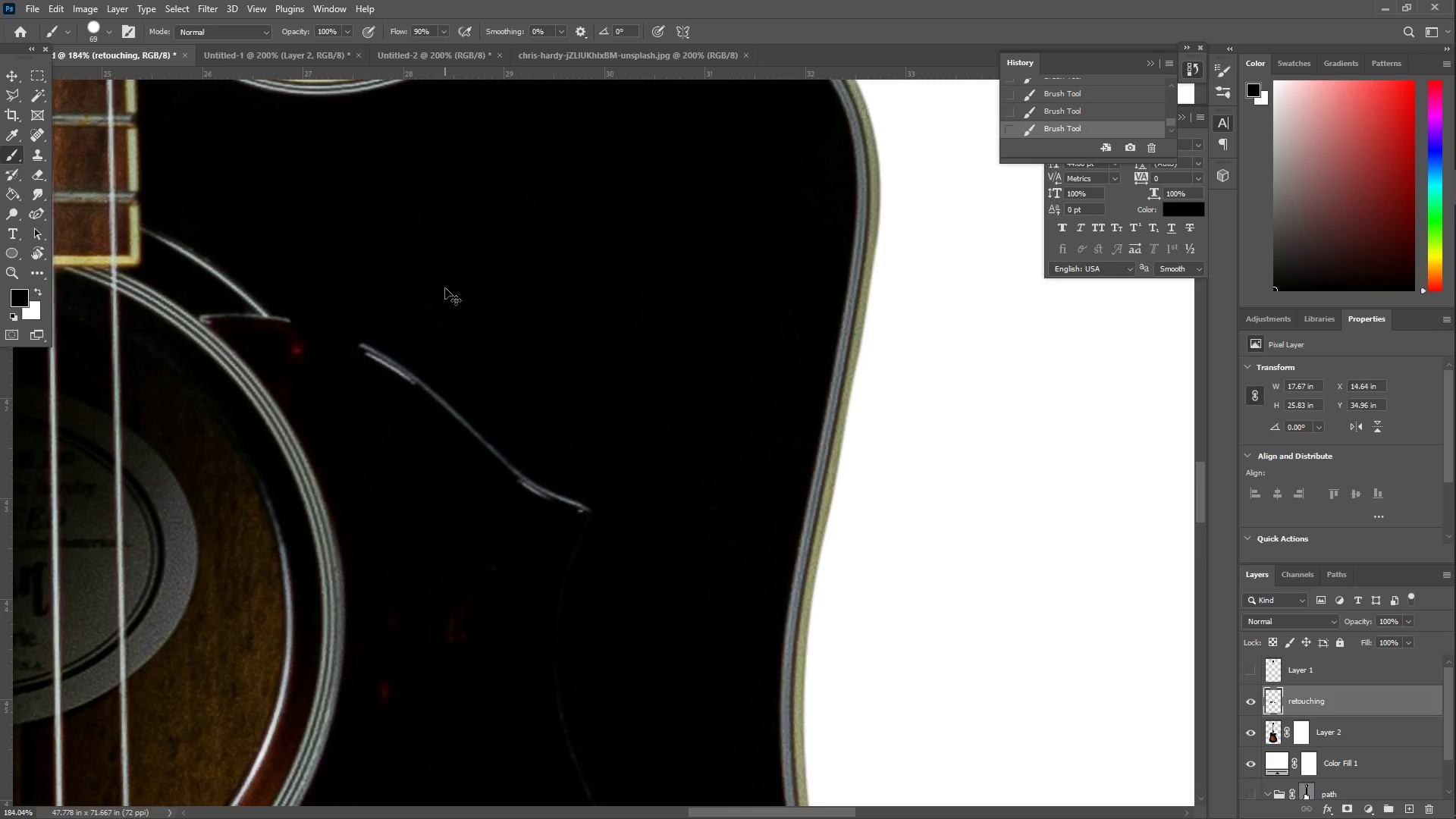 
key(Control+Z)
 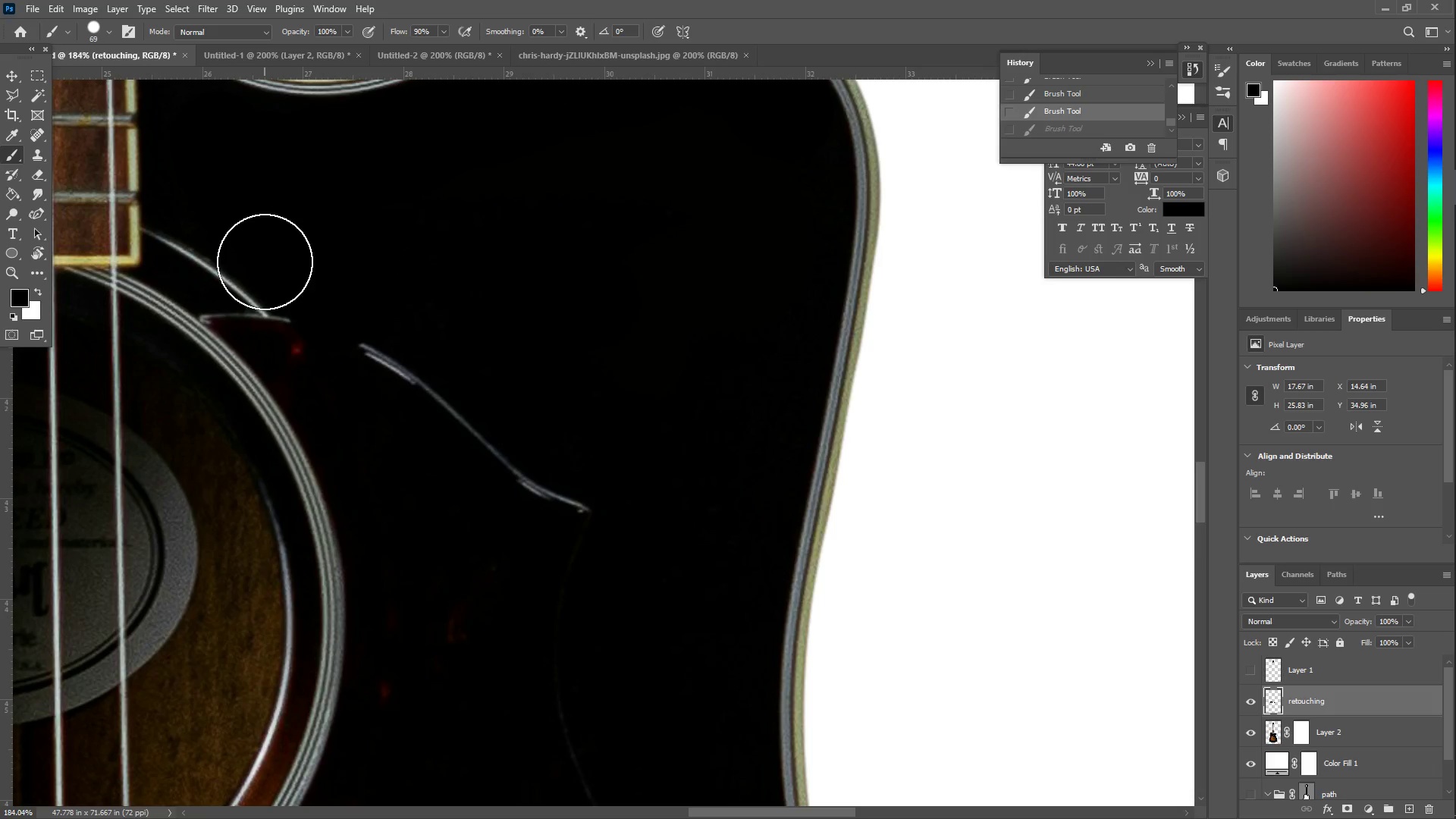 
key(Control+ControlLeft)
 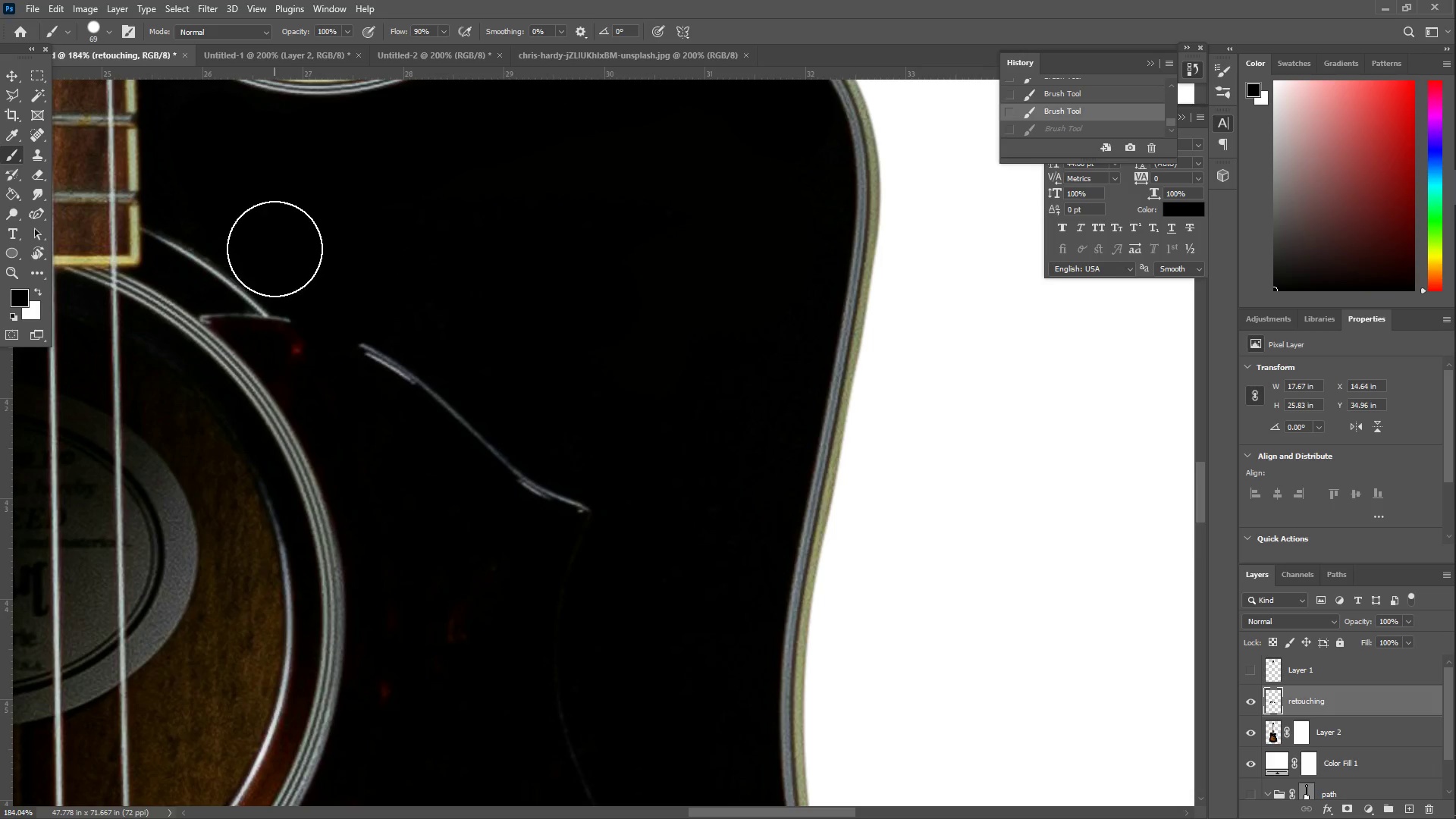 
key(Control+Z)
 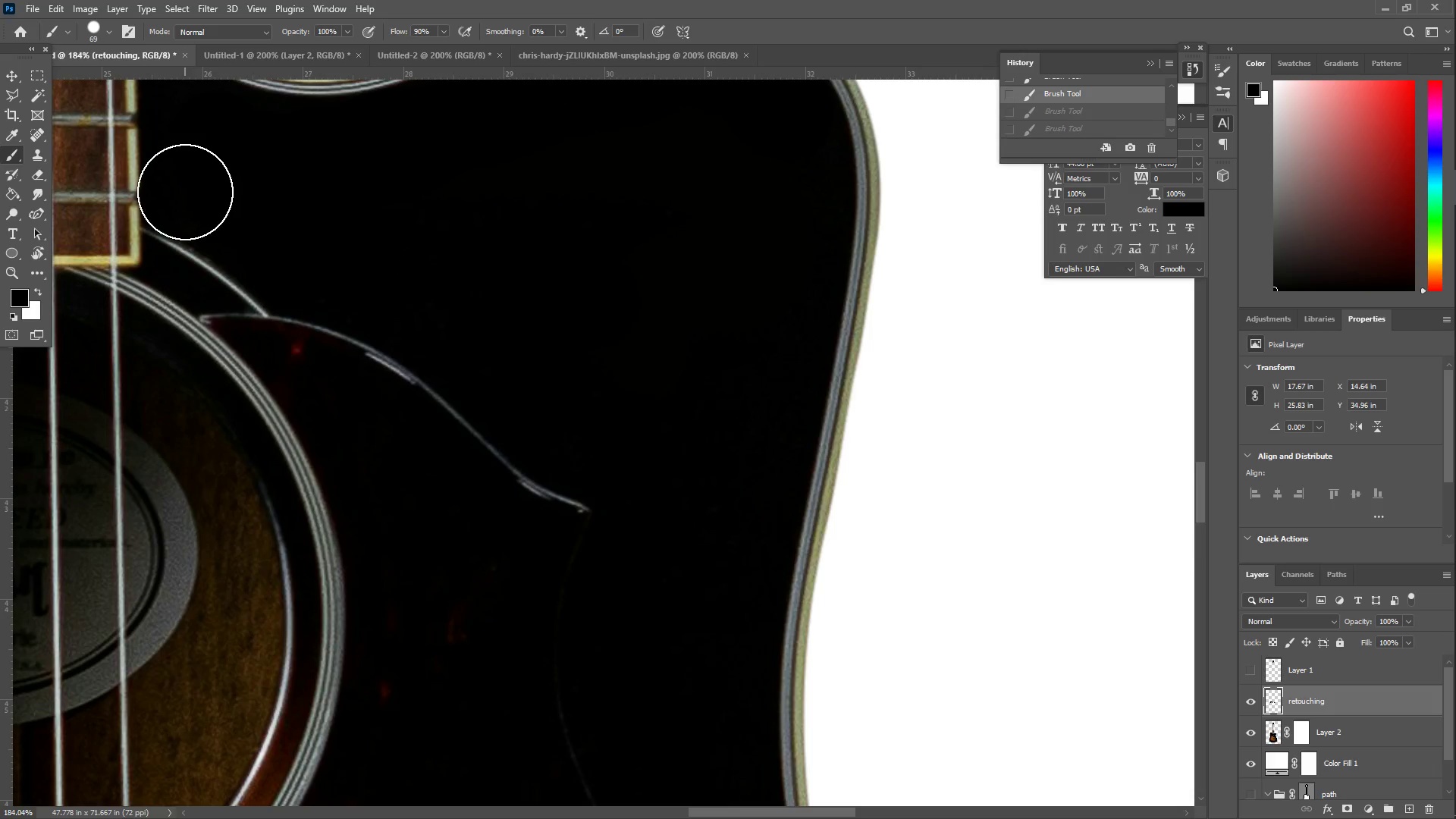 
left_click_drag(start_coordinate=[193, 189], to_coordinate=[703, 558])
 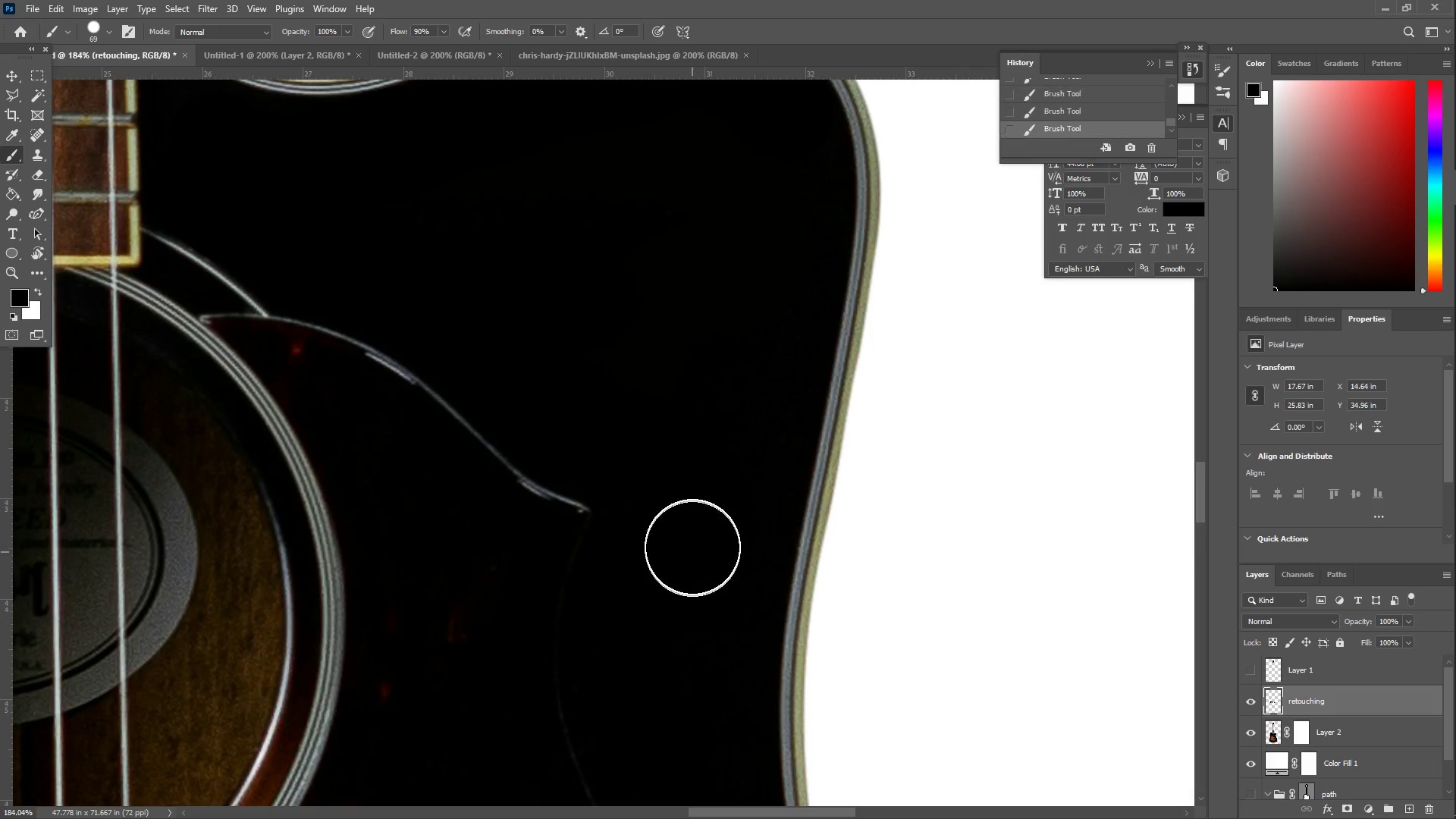 
hold_key(key=Space, duration=0.69)
 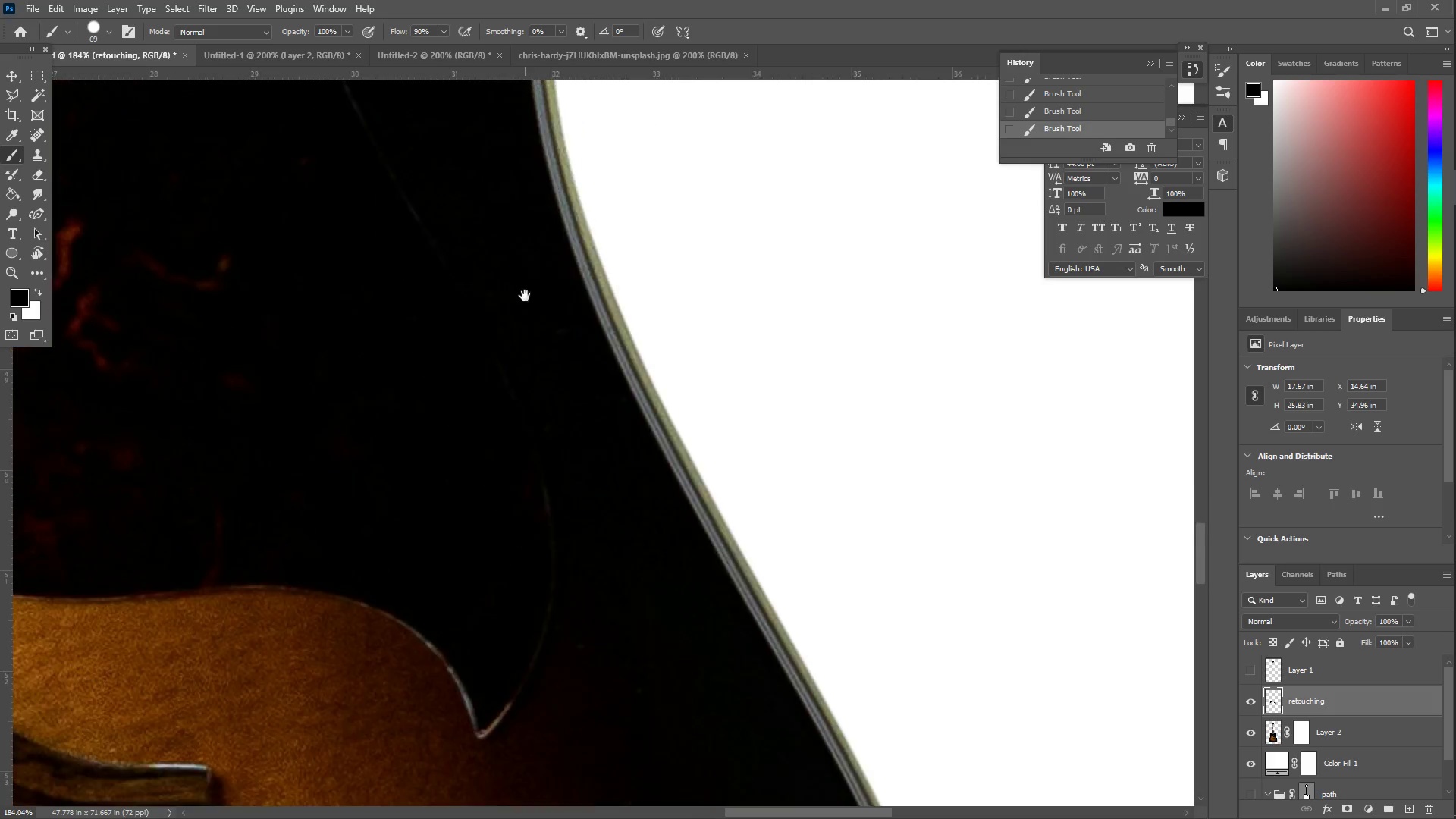 
left_click_drag(start_coordinate=[679, 594], to_coordinate=[507, 155])
 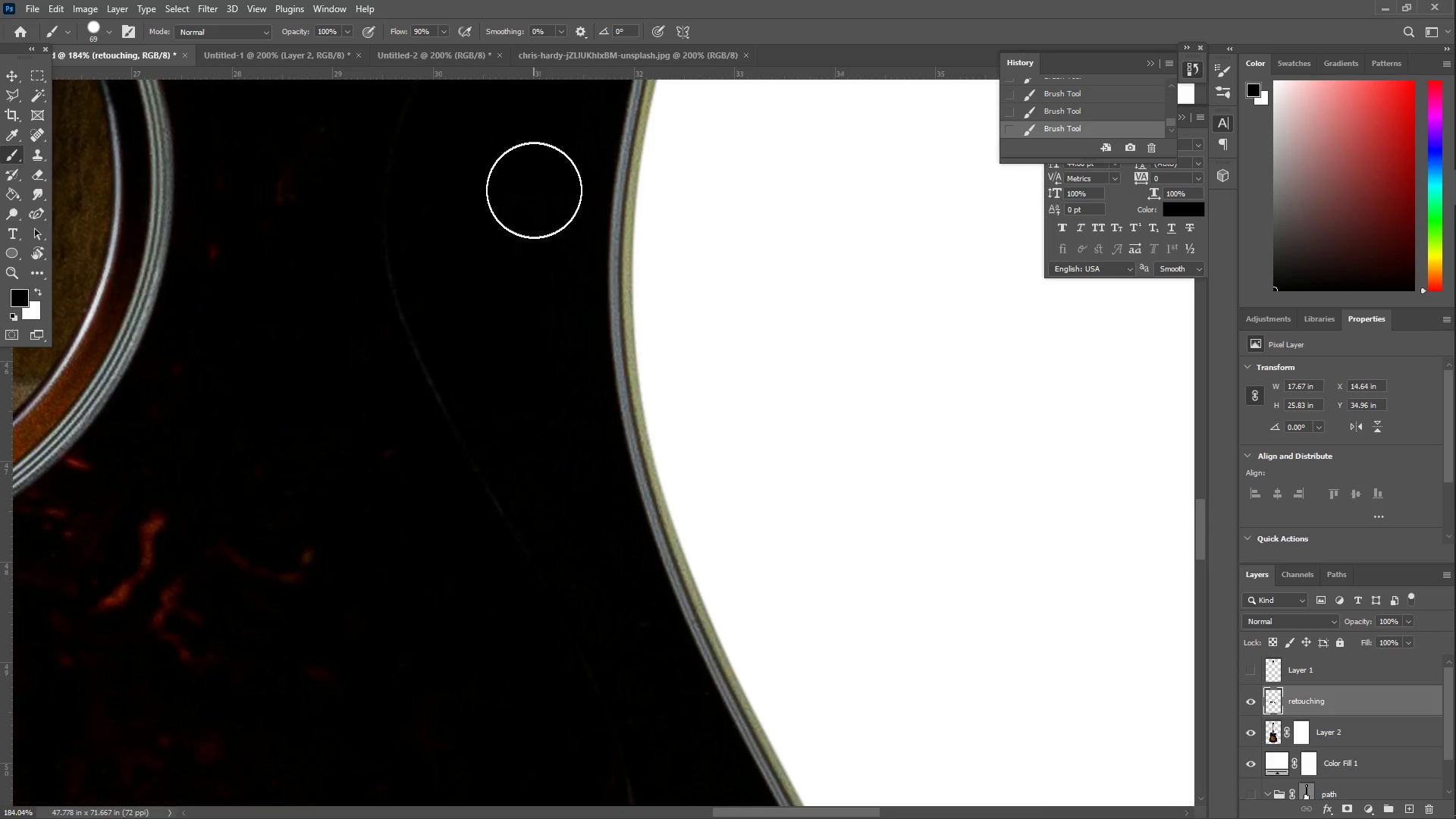 
hold_key(key=Space, duration=0.61)
 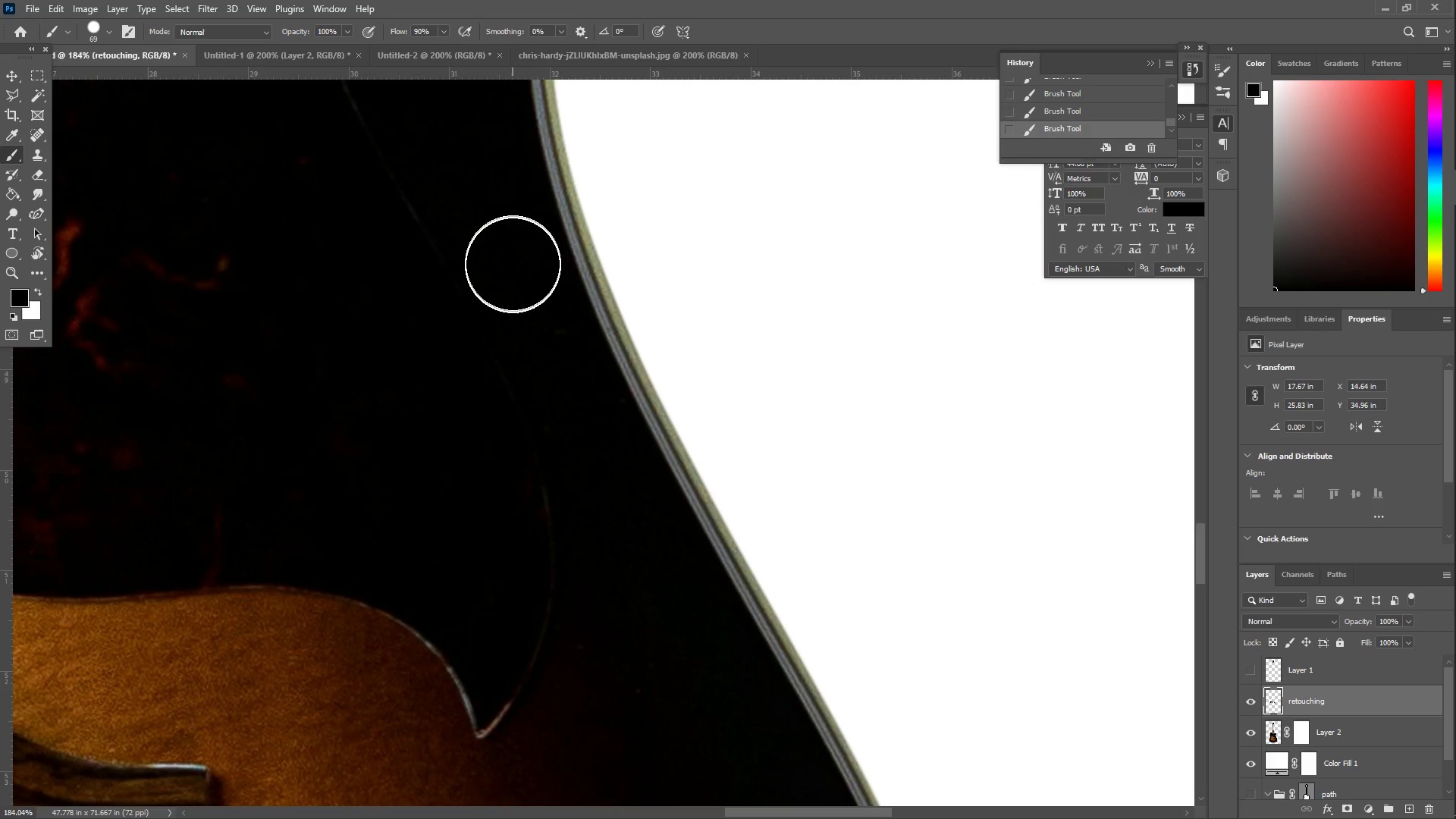 
left_click_drag(start_coordinate=[609, 588], to_coordinate=[525, 296])
 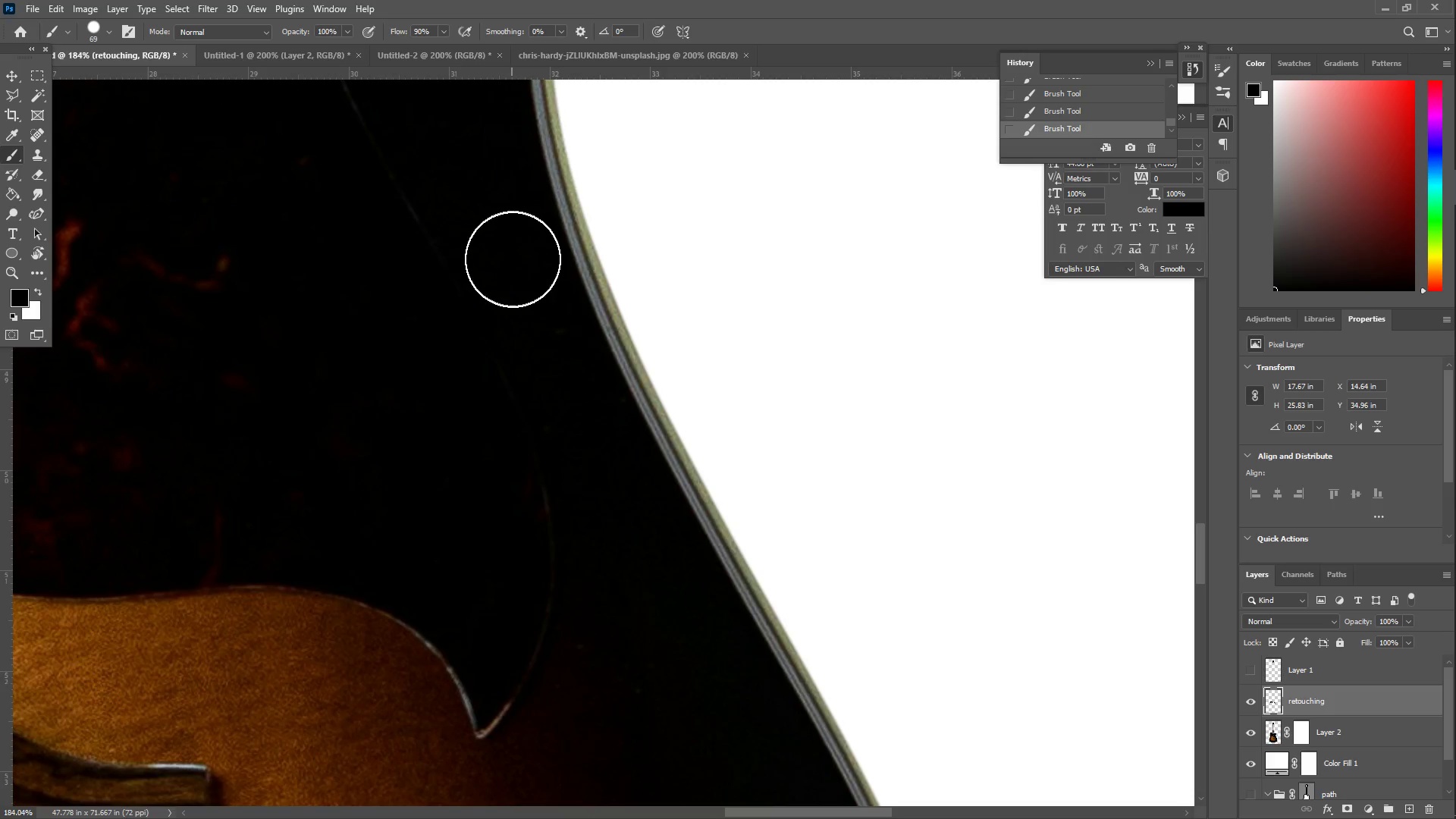 
left_click_drag(start_coordinate=[513, 265], to_coordinate=[527, 278])
 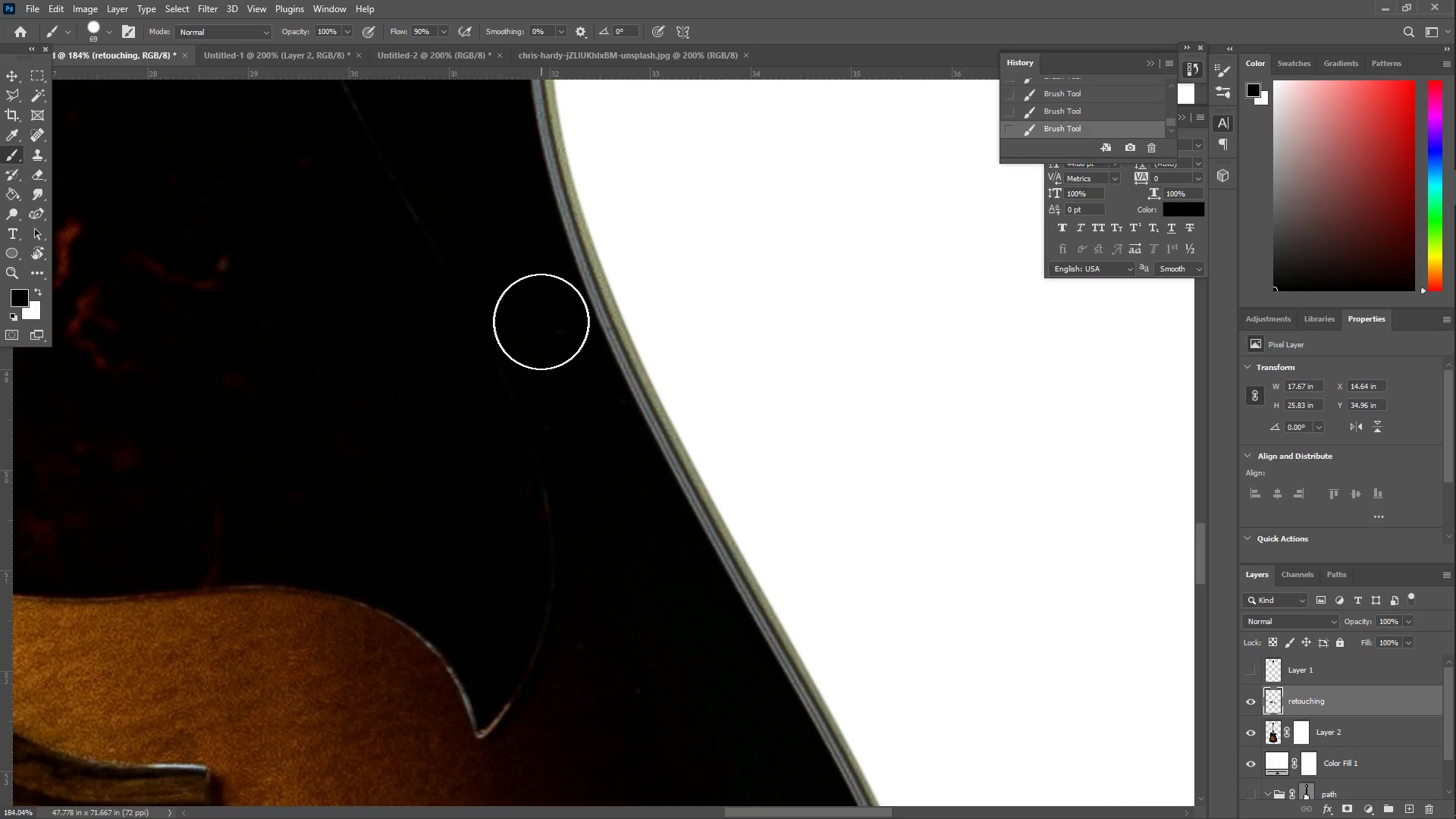 
left_click([541, 322])
 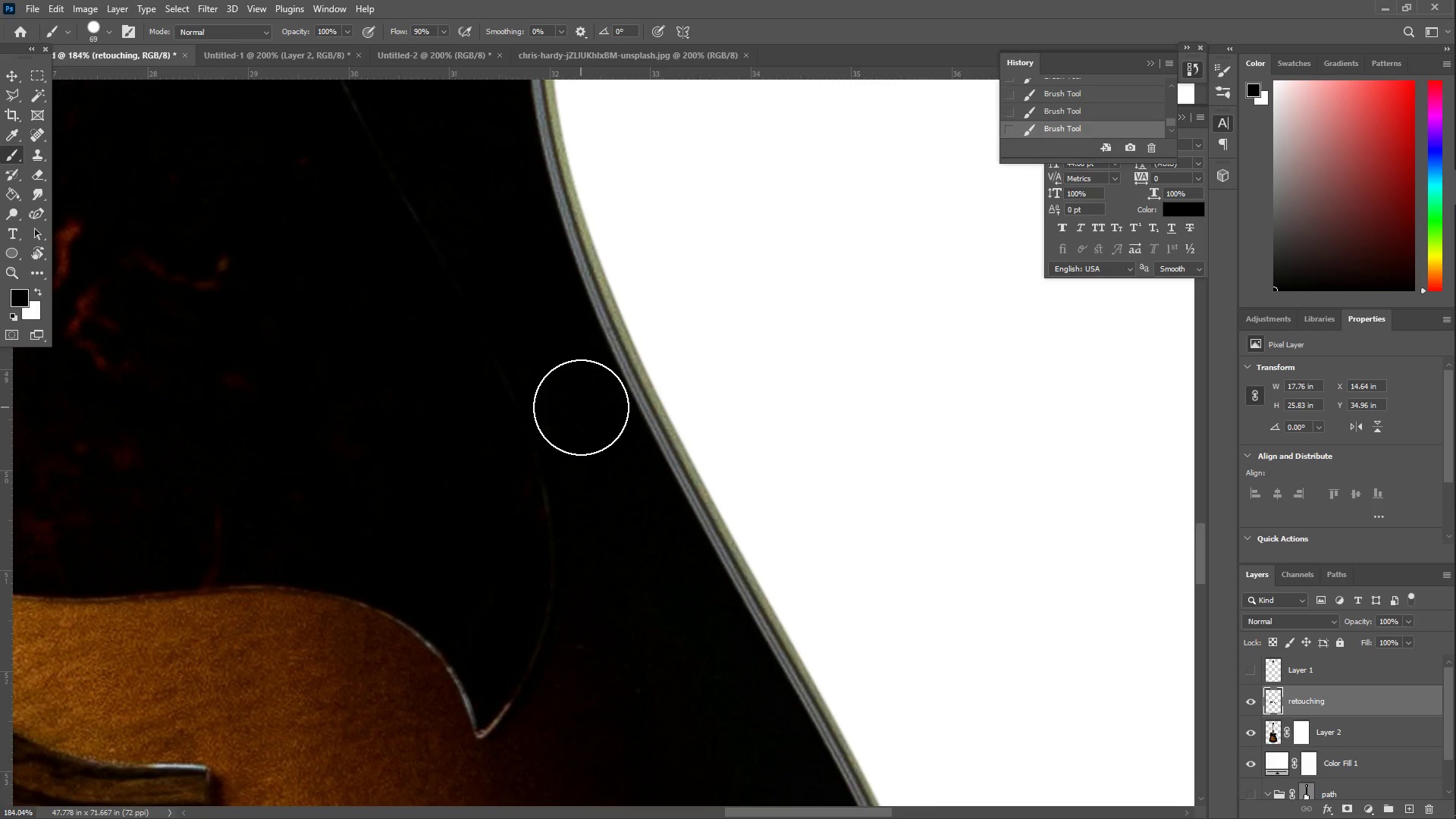 
left_click([582, 407])
 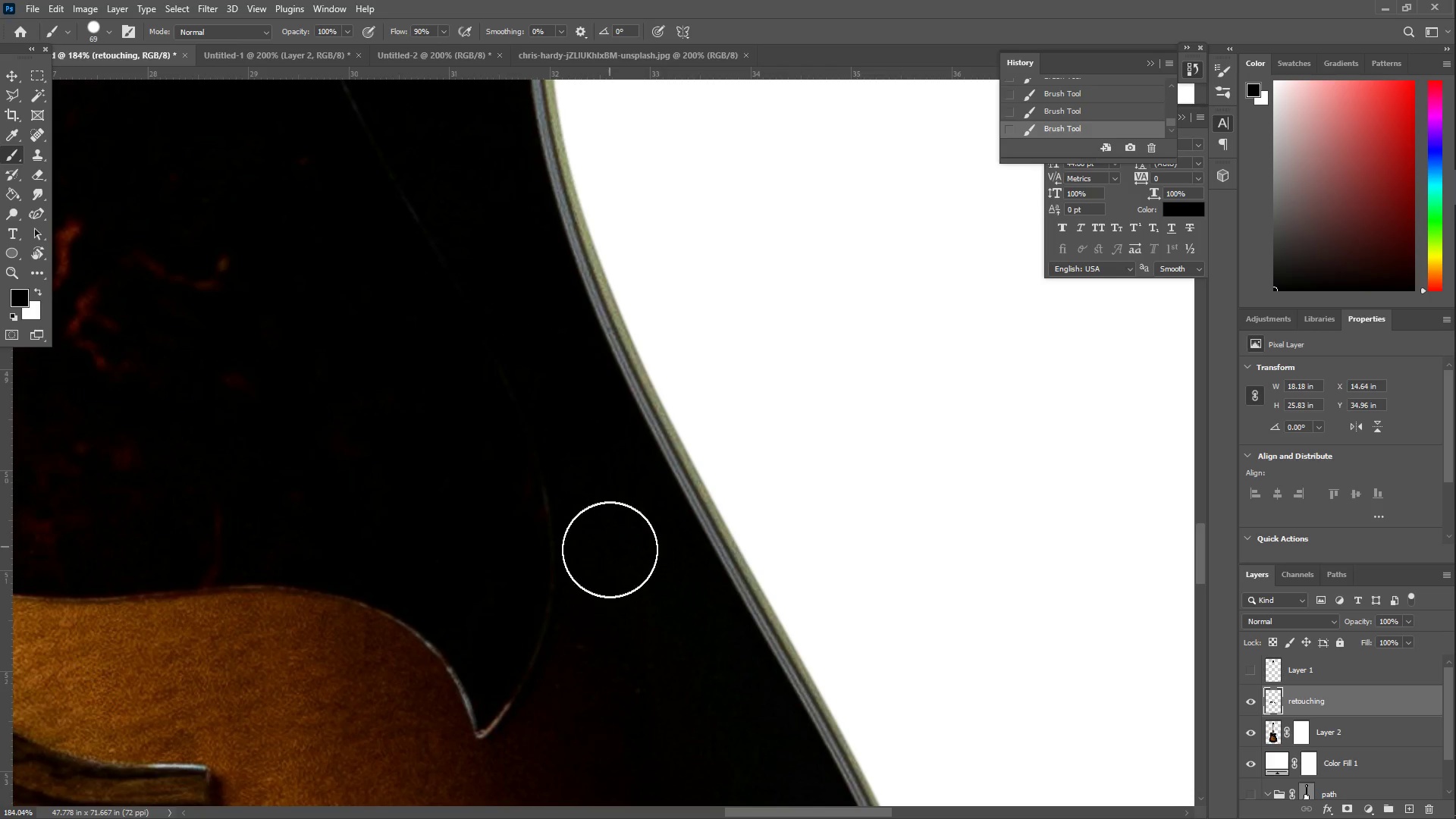 
key(Z)
 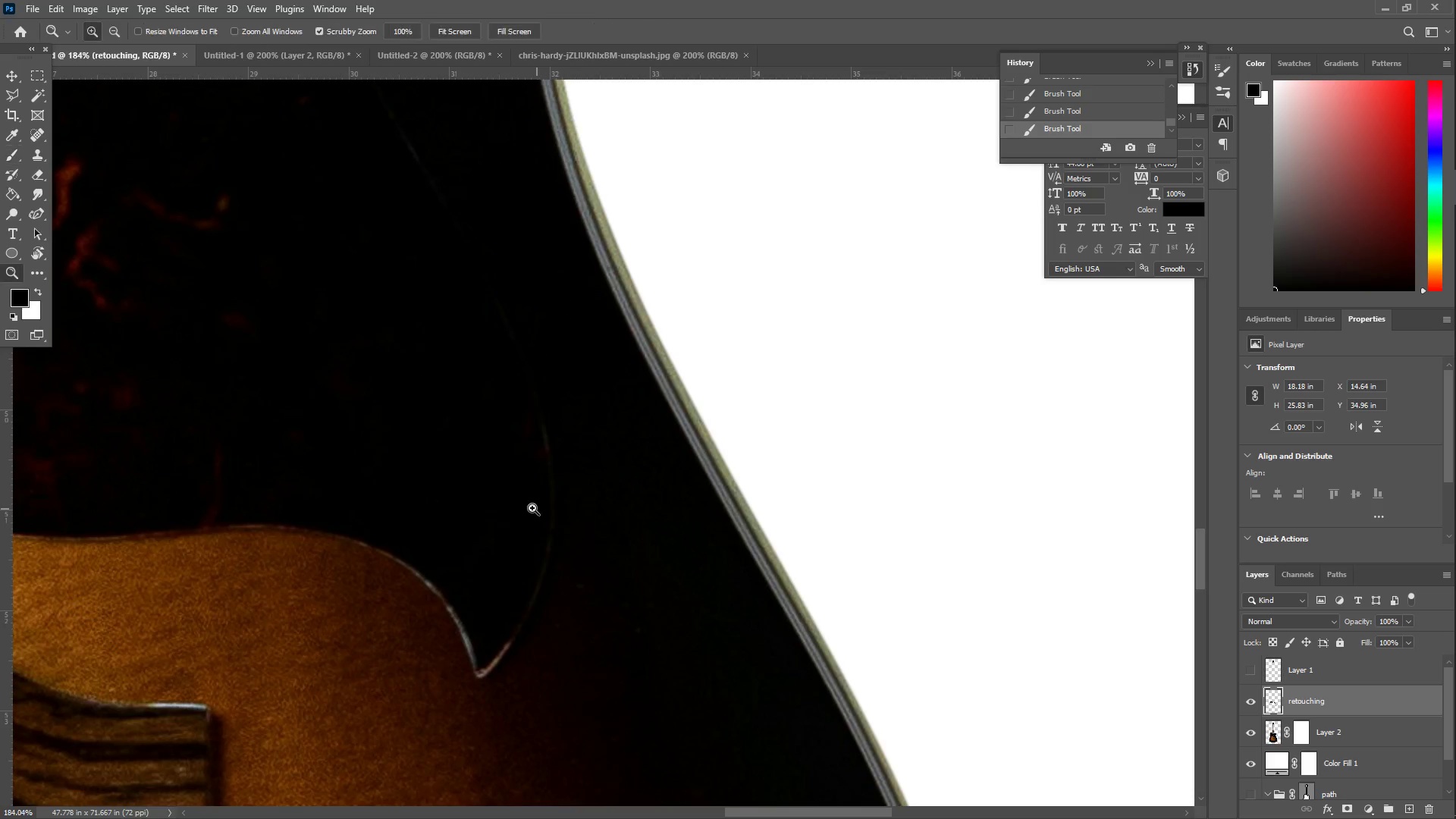 
left_click_drag(start_coordinate=[485, 494], to_coordinate=[467, 493])
 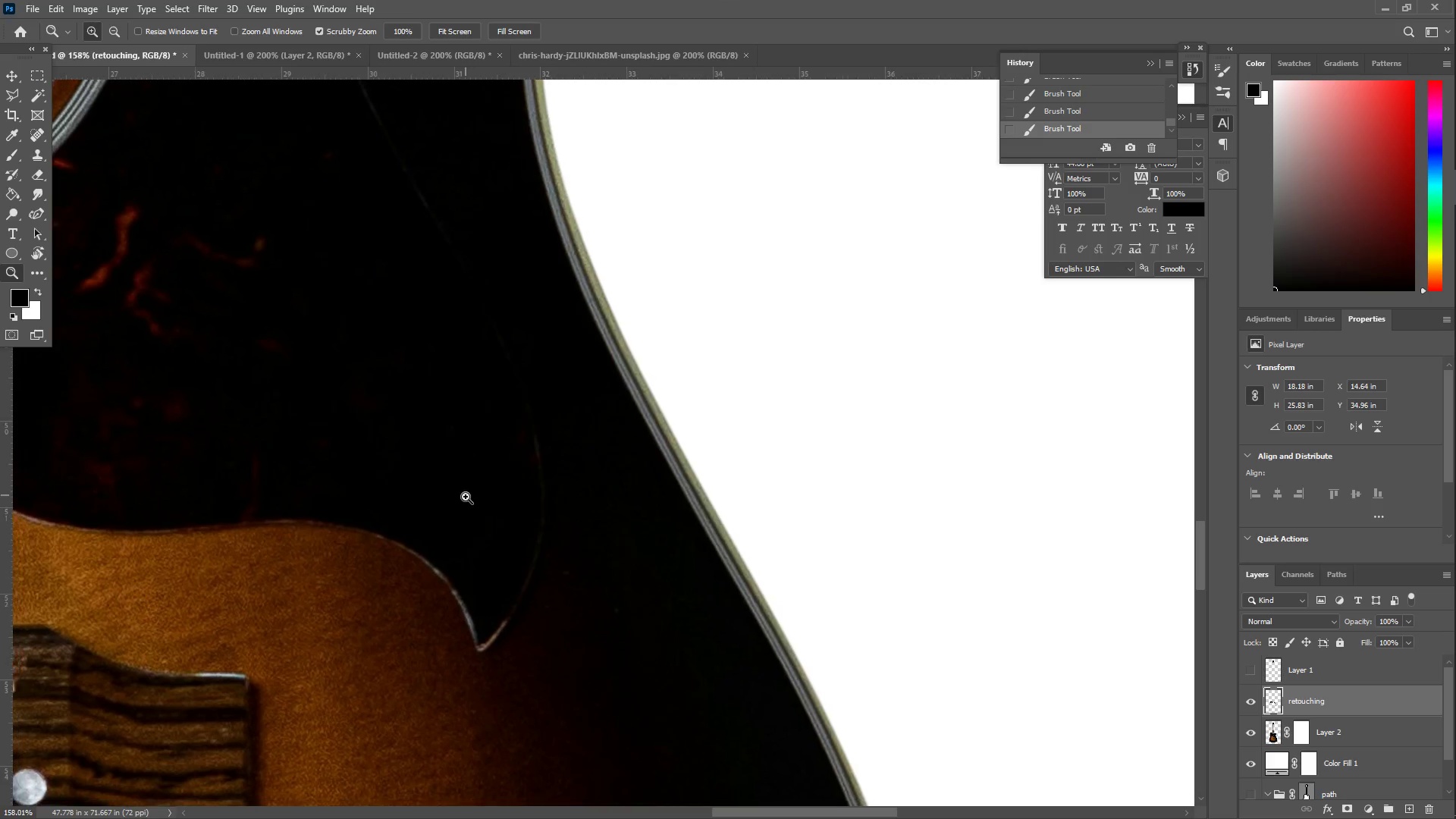 
scroll: coordinate [546, 525], scroll_direction: down, amount: 5.0
 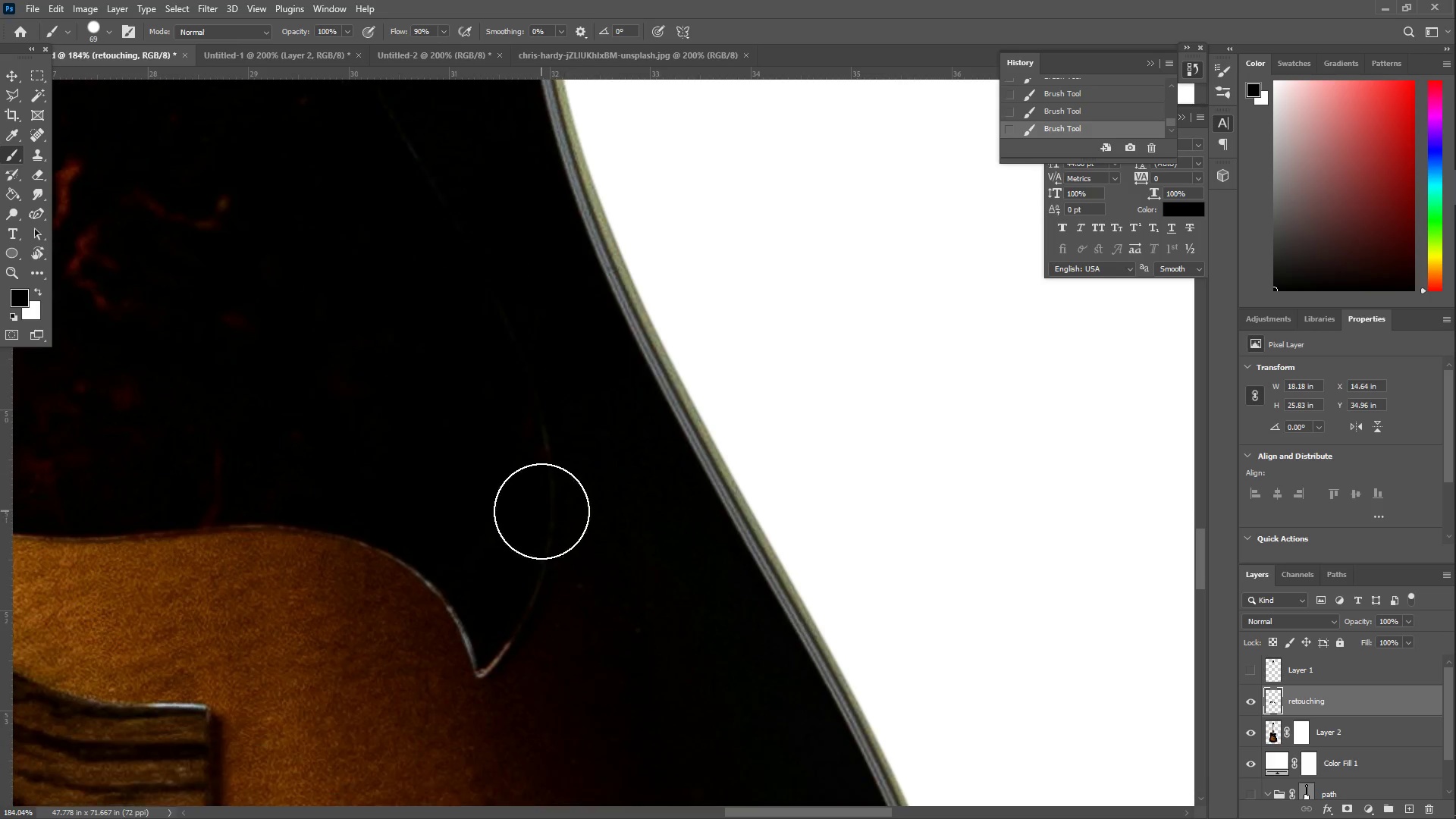 
hold_key(key=Space, duration=0.88)
 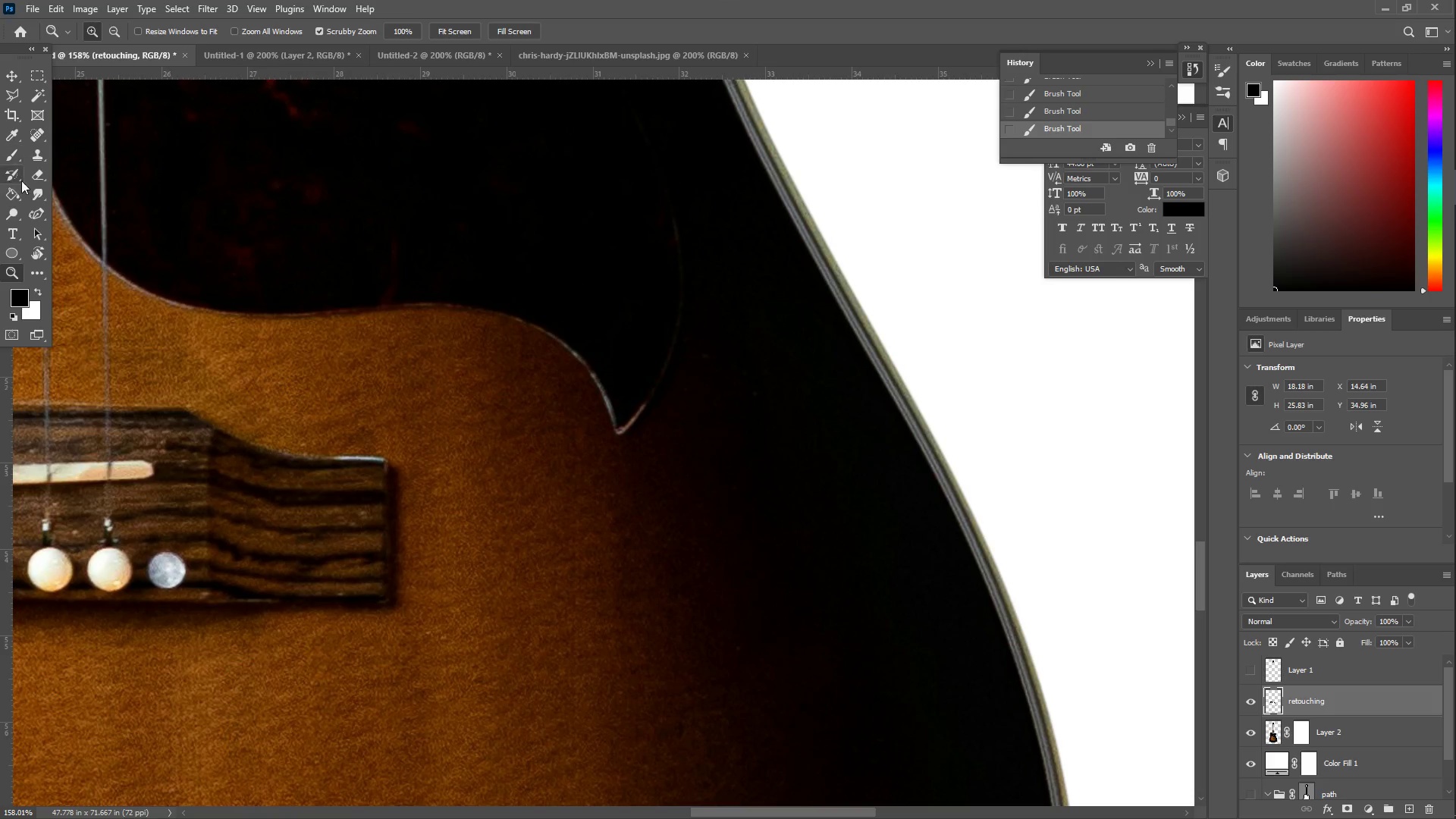 
left_click_drag(start_coordinate=[497, 513], to_coordinate=[635, 296])
 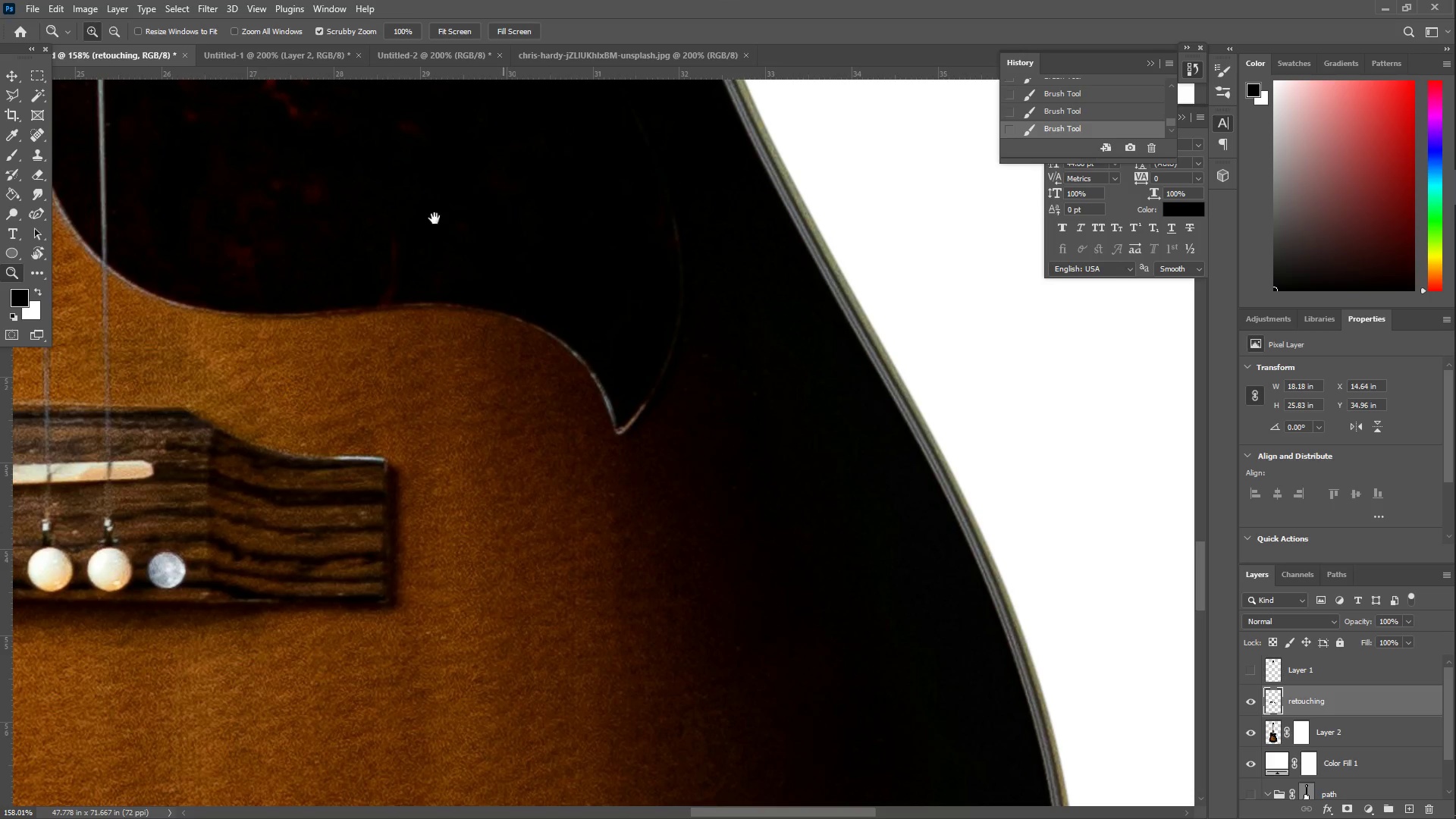 
hold_key(key=Space, duration=5.17)
 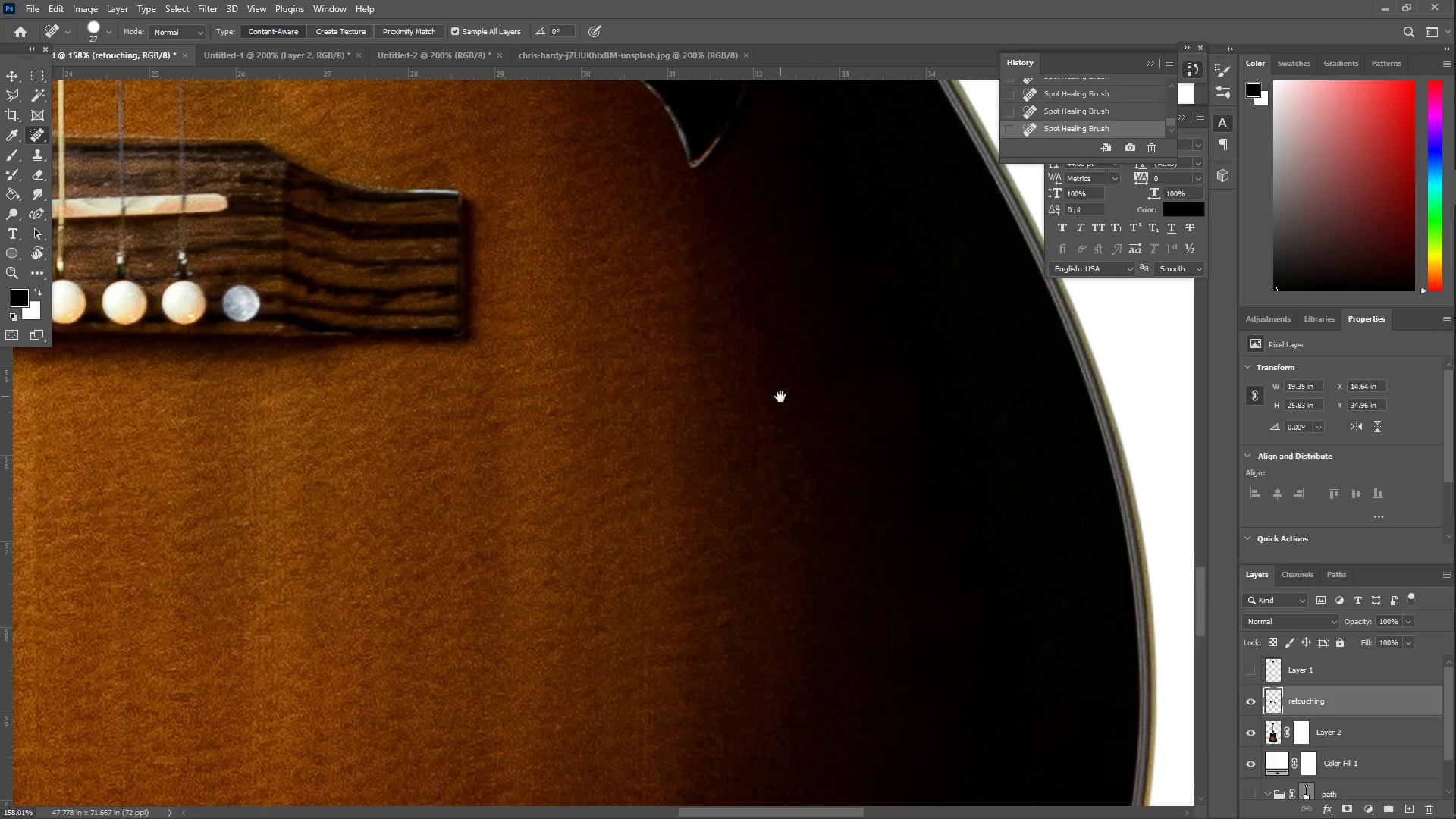 
left_click([40, 134])
 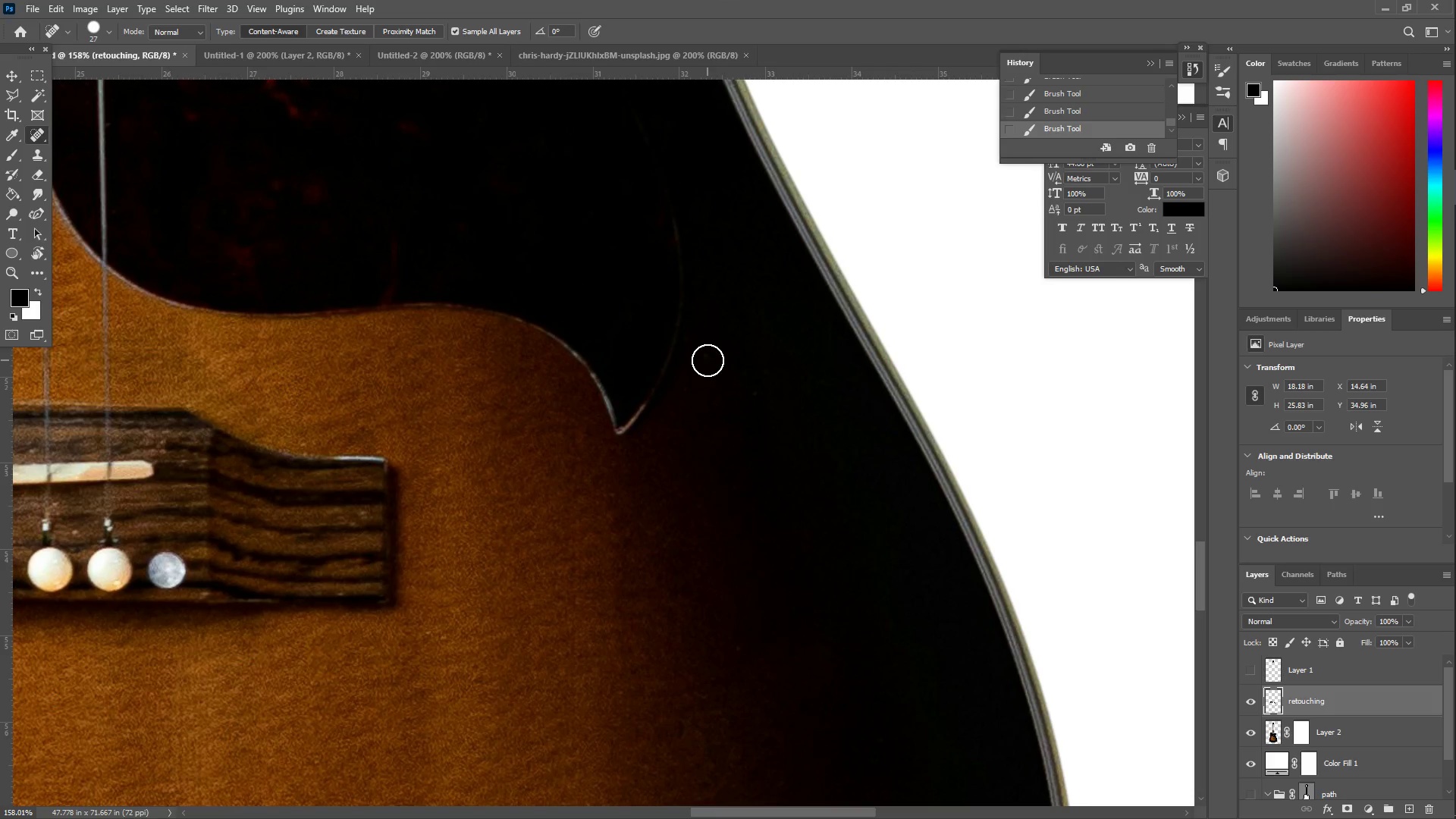 
double_click([680, 395])
 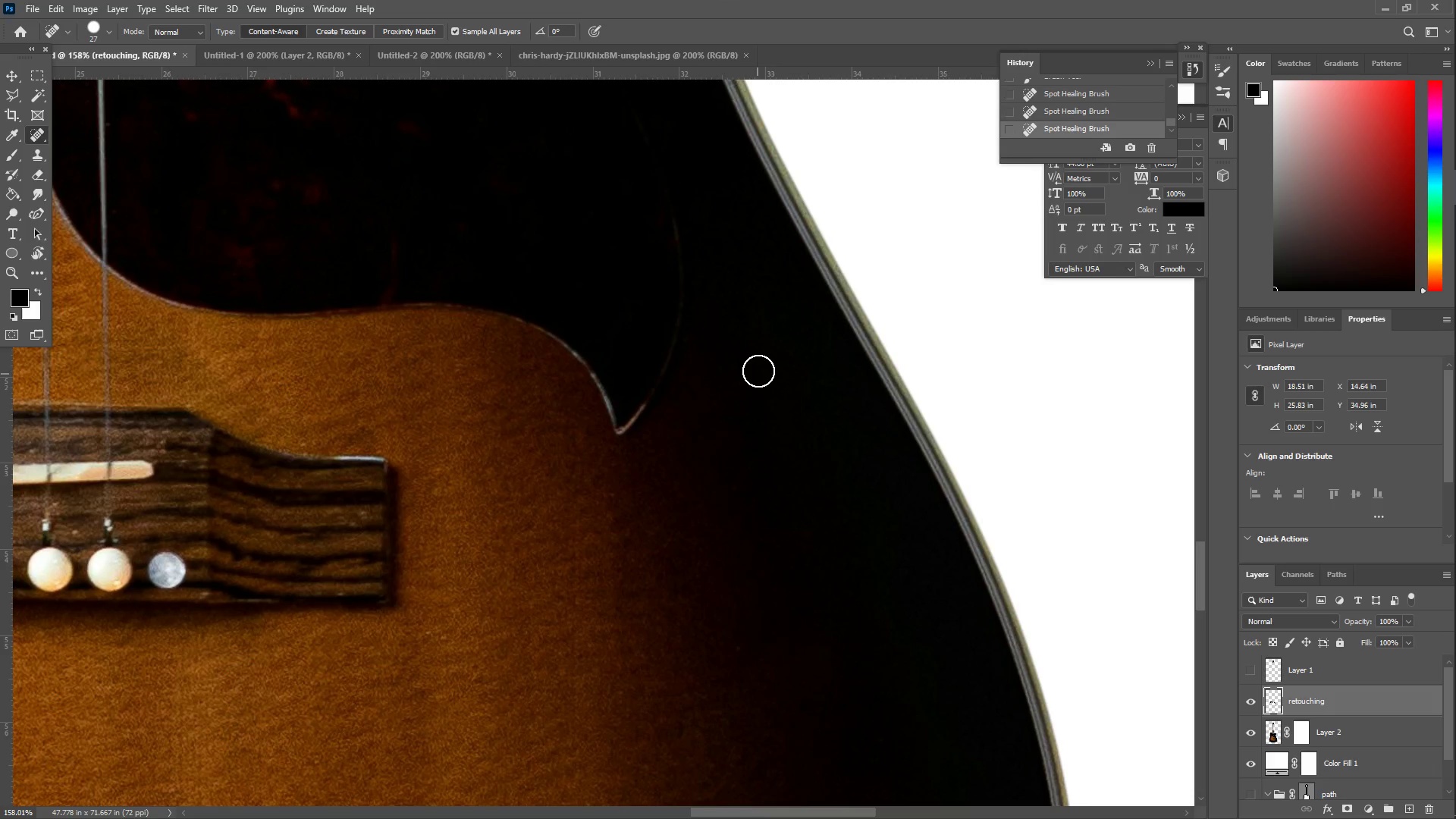 
left_click_drag(start_coordinate=[776, 375], to_coordinate=[770, 374])
 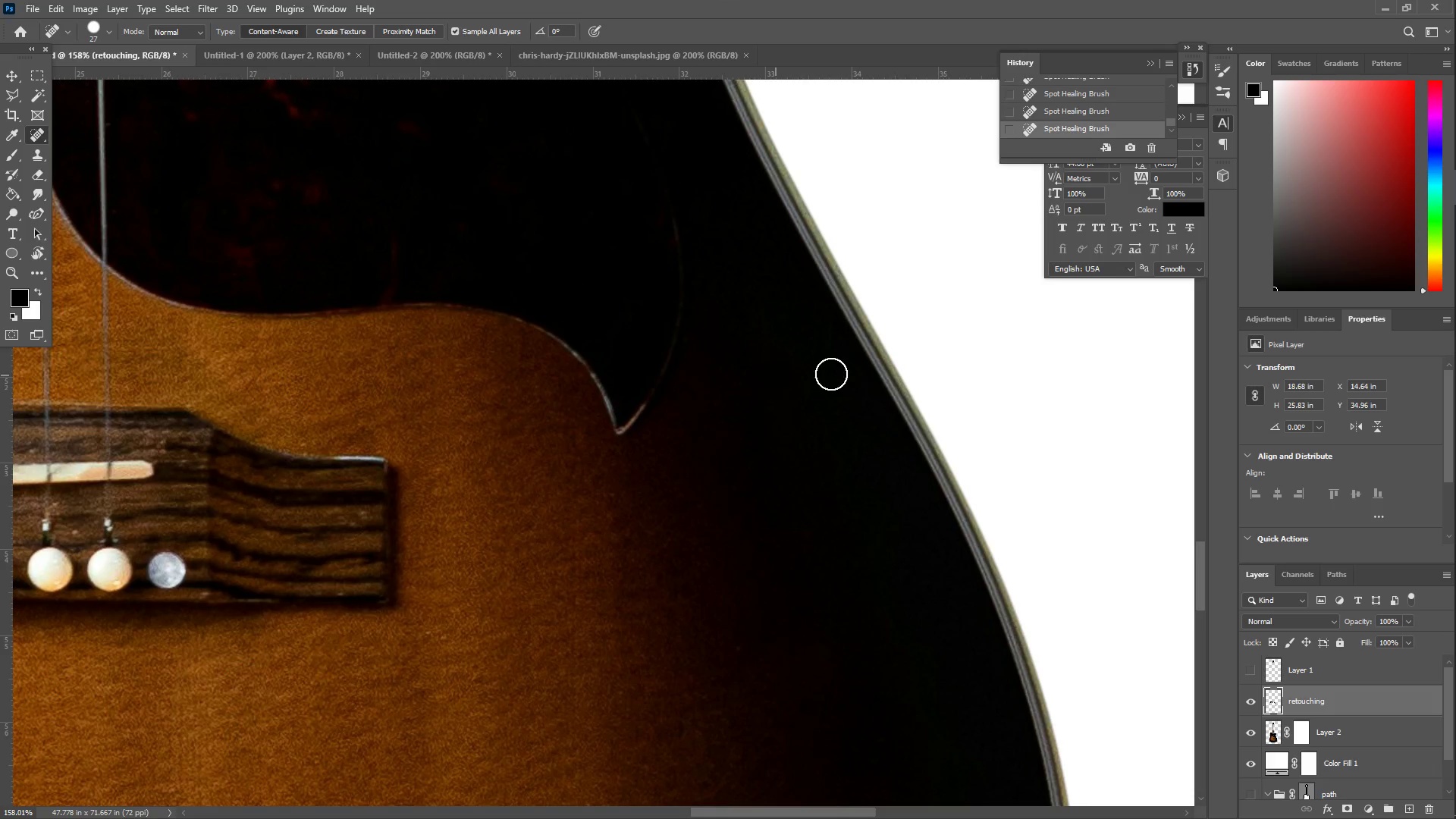 
left_click_drag(start_coordinate=[833, 373], to_coordinate=[795, 357])
 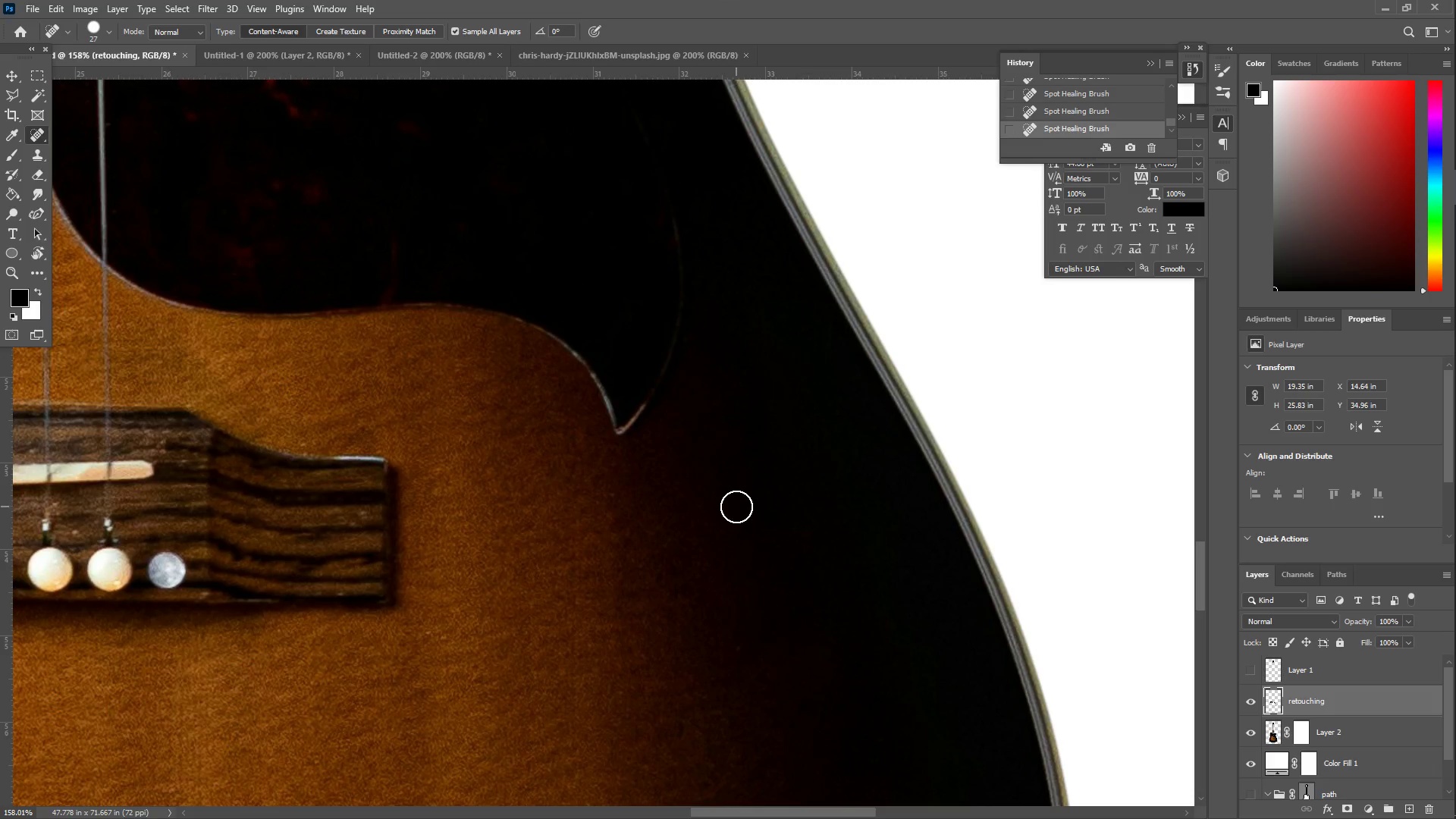 
left_click_drag(start_coordinate=[733, 503], to_coordinate=[711, 480])
 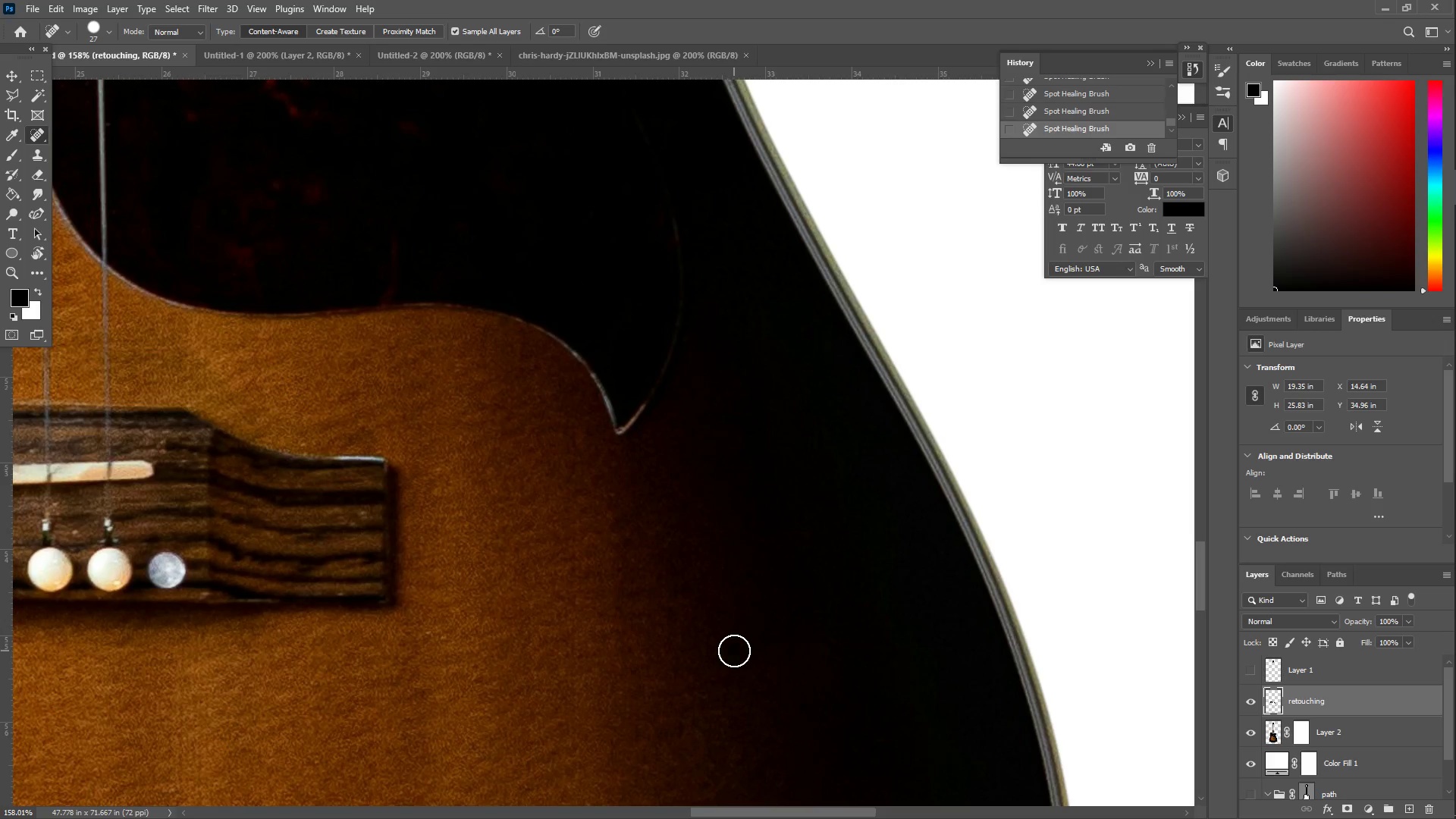 
hold_key(key=Space, duration=0.58)
 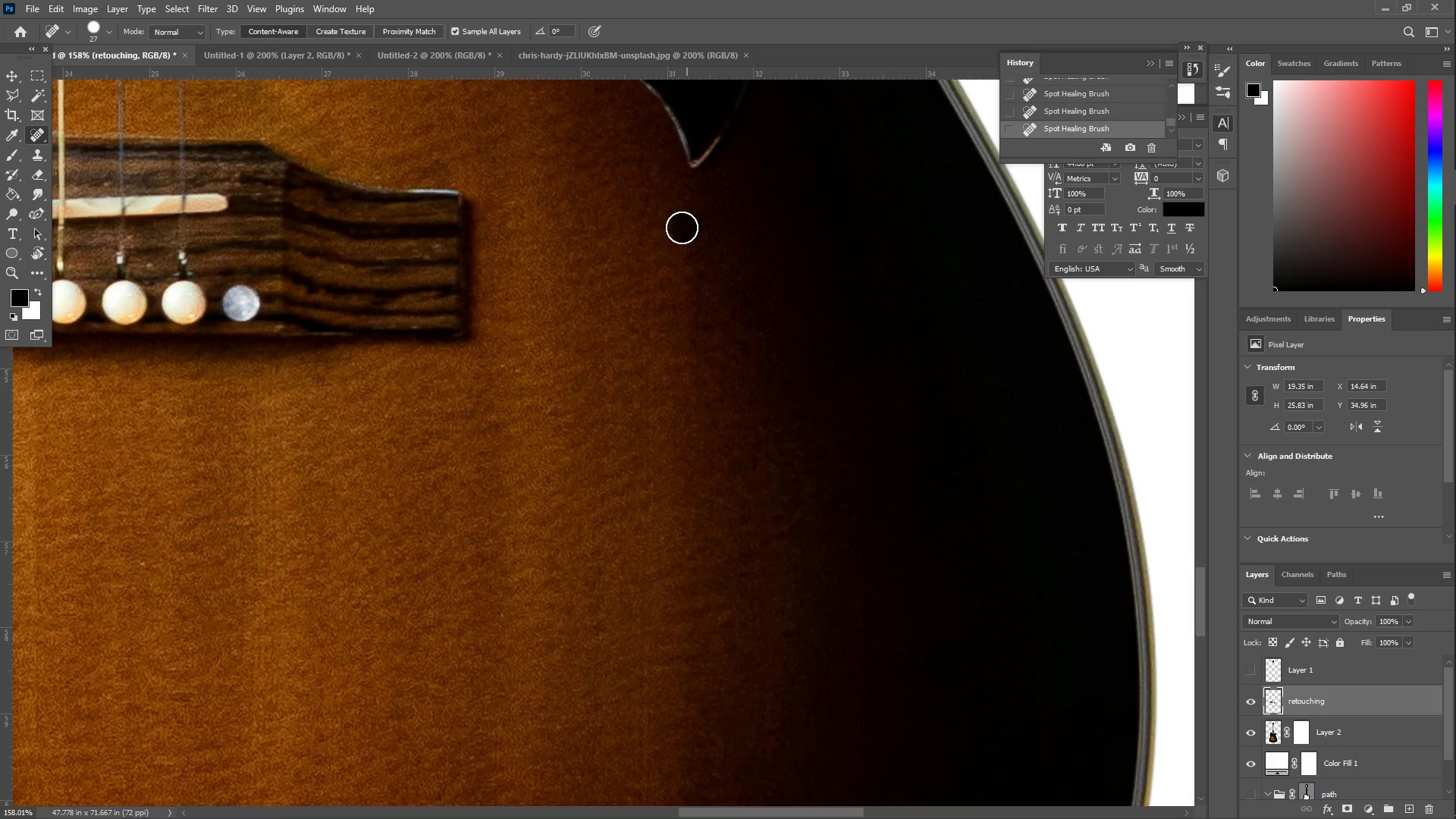 
left_click_drag(start_coordinate=[706, 664], to_coordinate=[780, 397])
 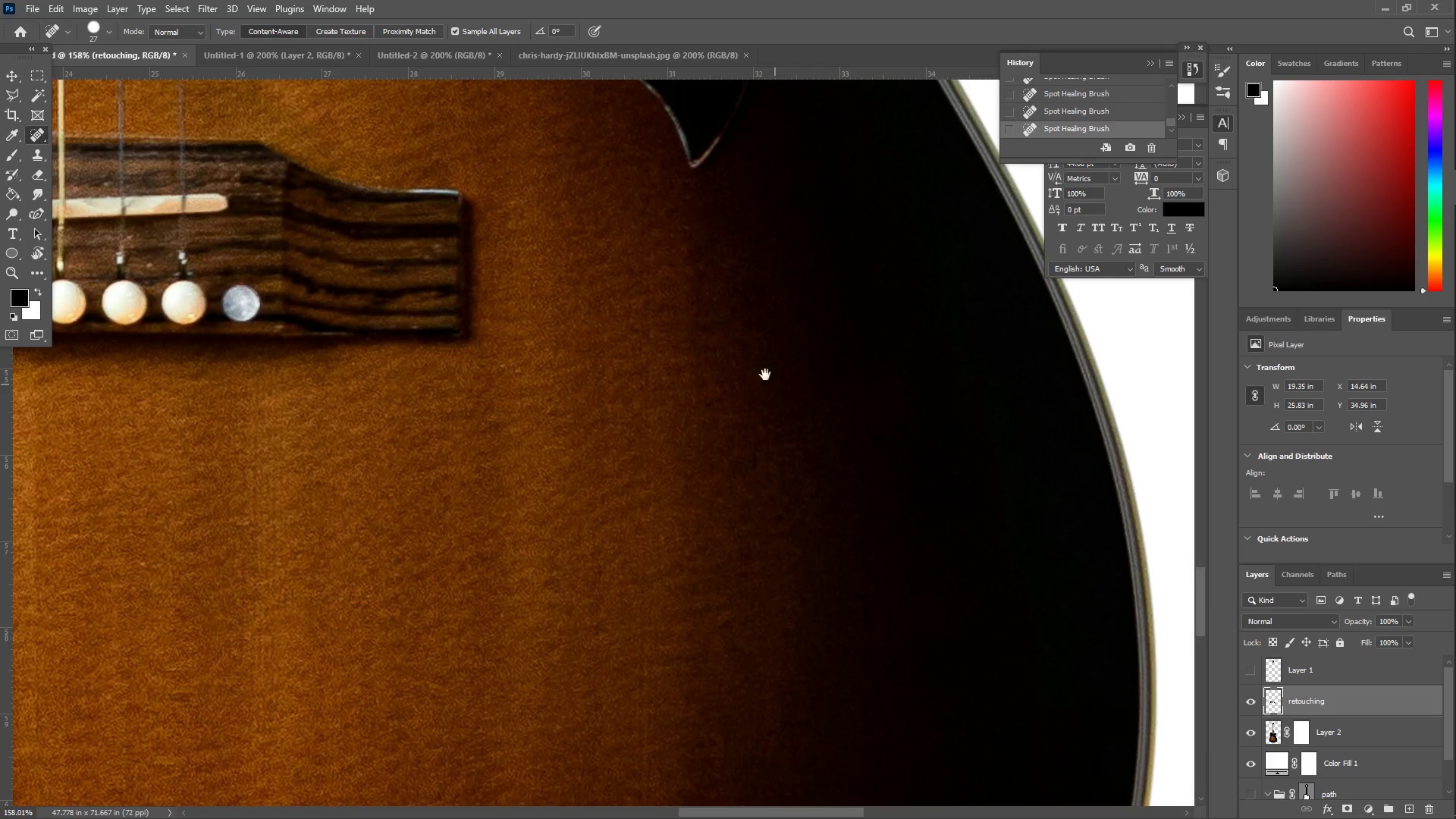 
hold_key(key=Space, duration=1.8)
 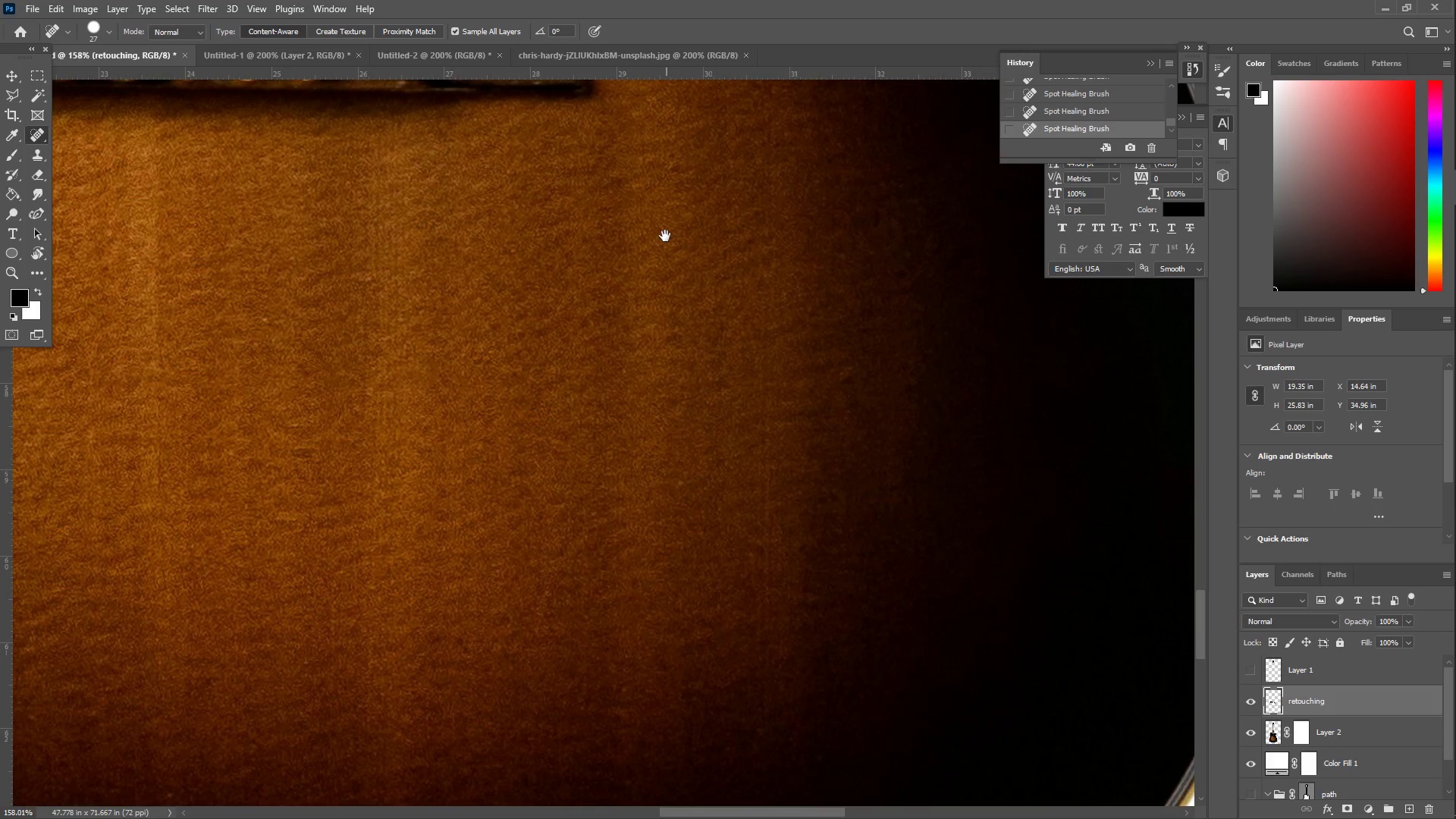 
left_click_drag(start_coordinate=[519, 367], to_coordinate=[497, 361])
 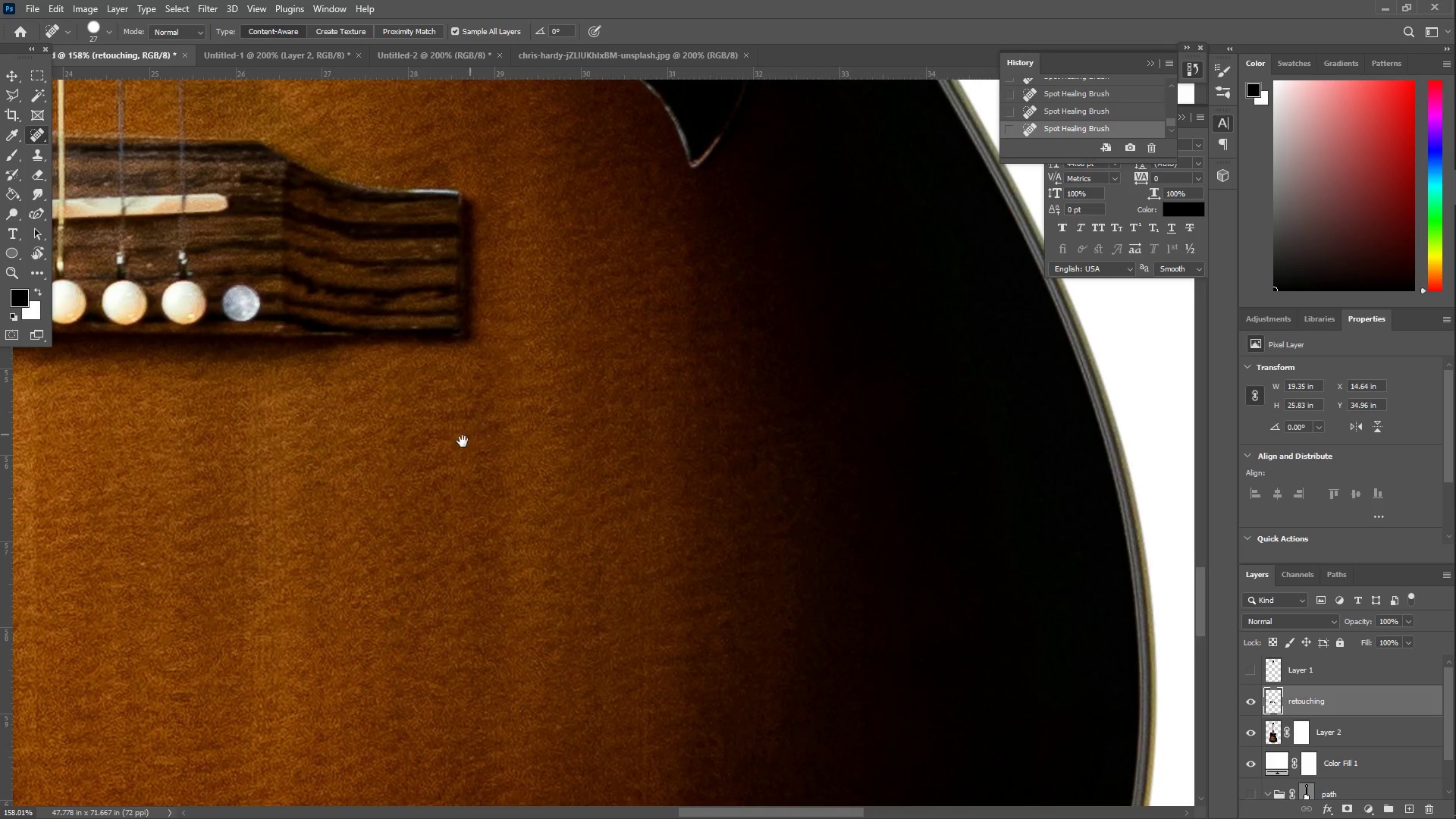 
left_click_drag(start_coordinate=[545, 471], to_coordinate=[667, 227])
 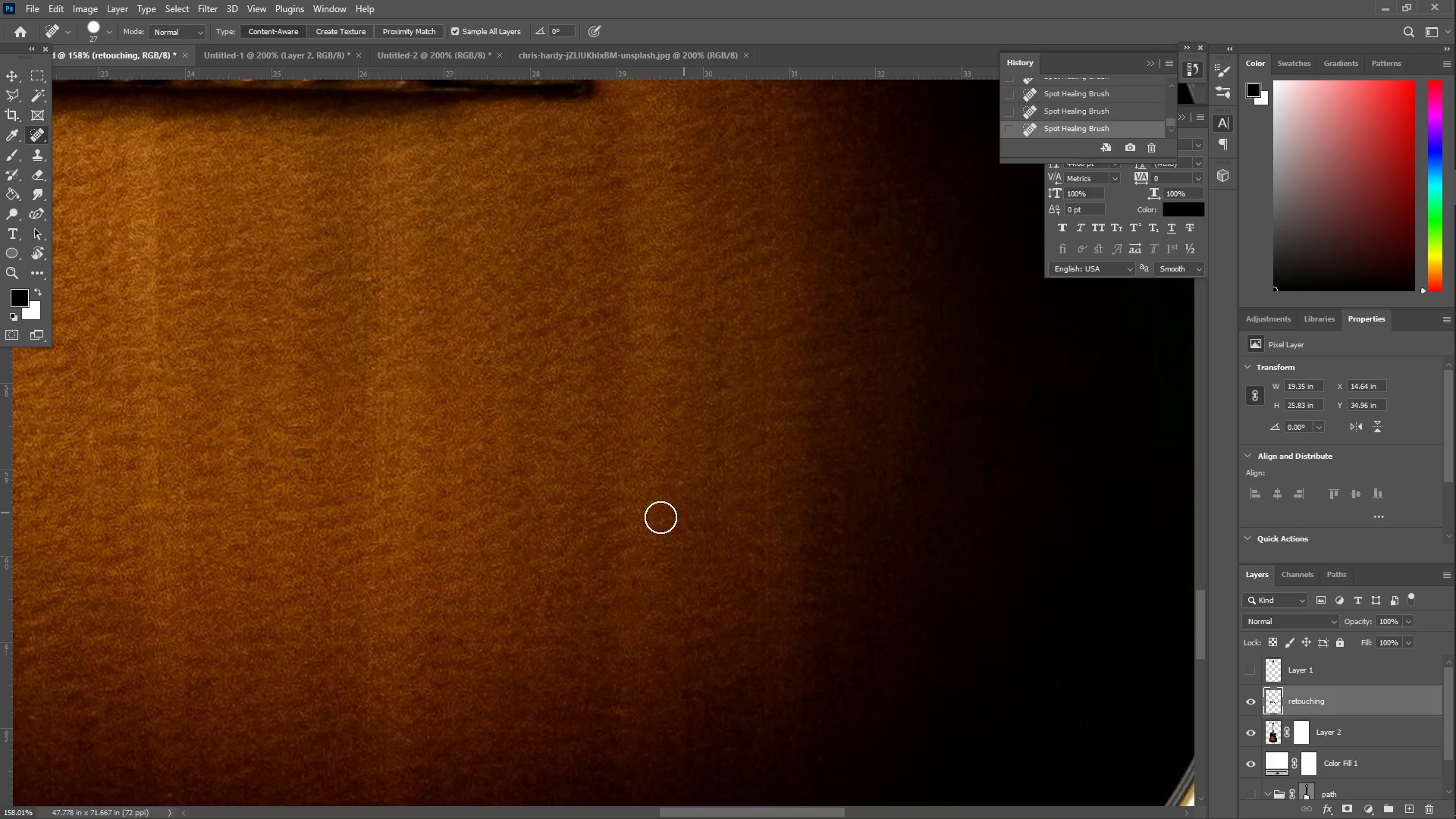 
hold_key(key=Space, duration=0.61)
 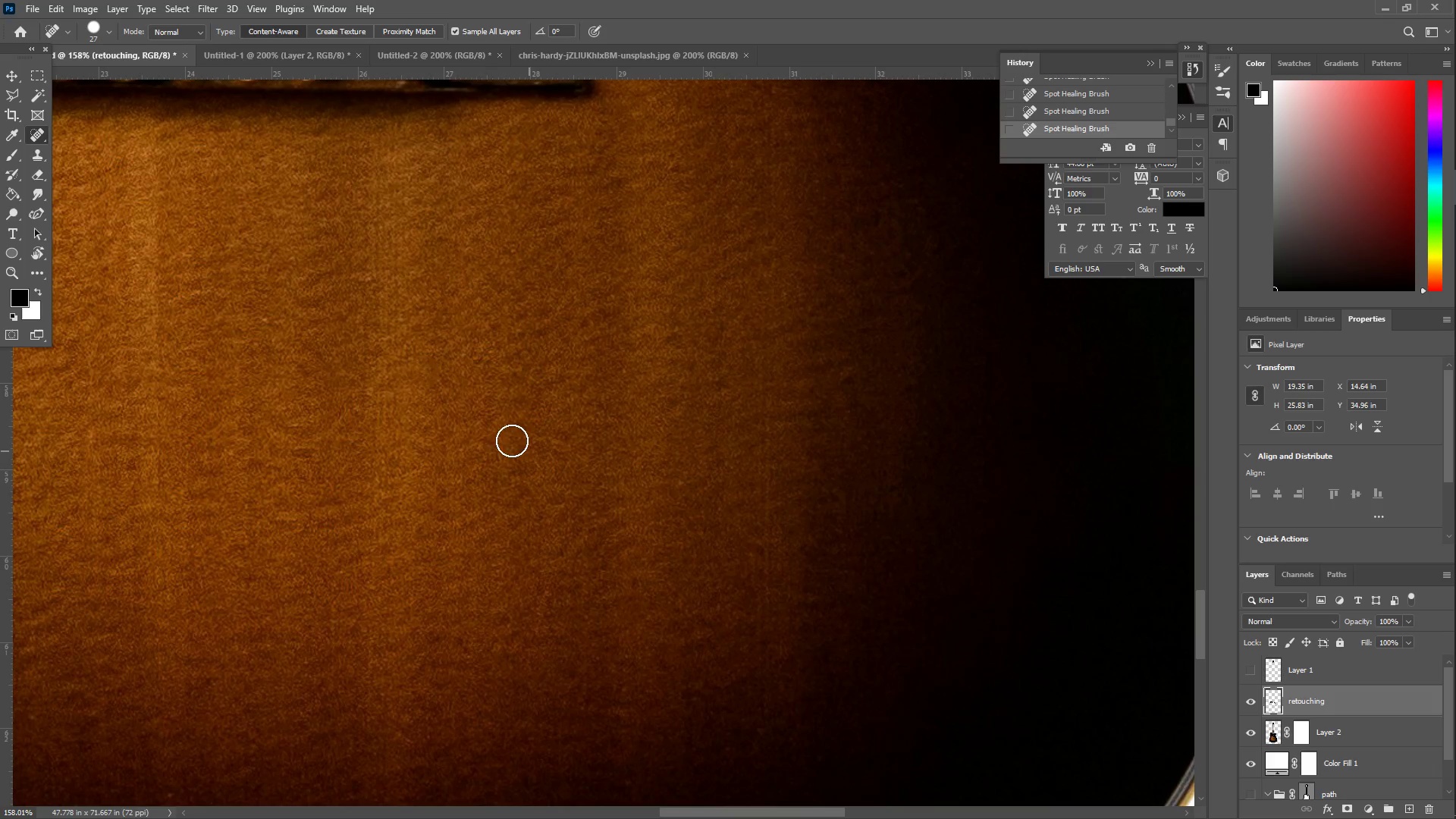 
hold_key(key=Space, duration=1.51)
 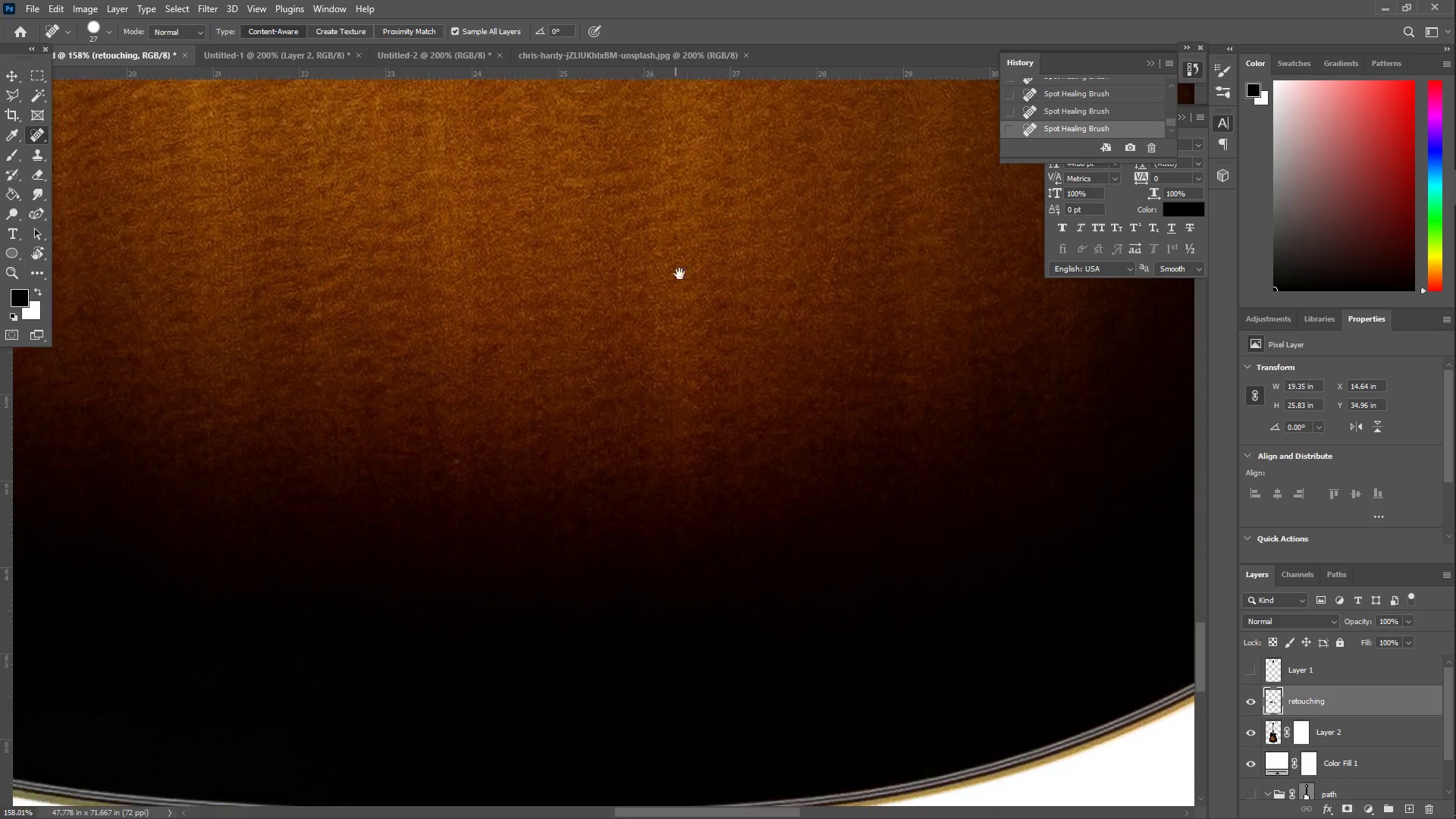 
left_click_drag(start_coordinate=[436, 417], to_coordinate=[485, 459])
 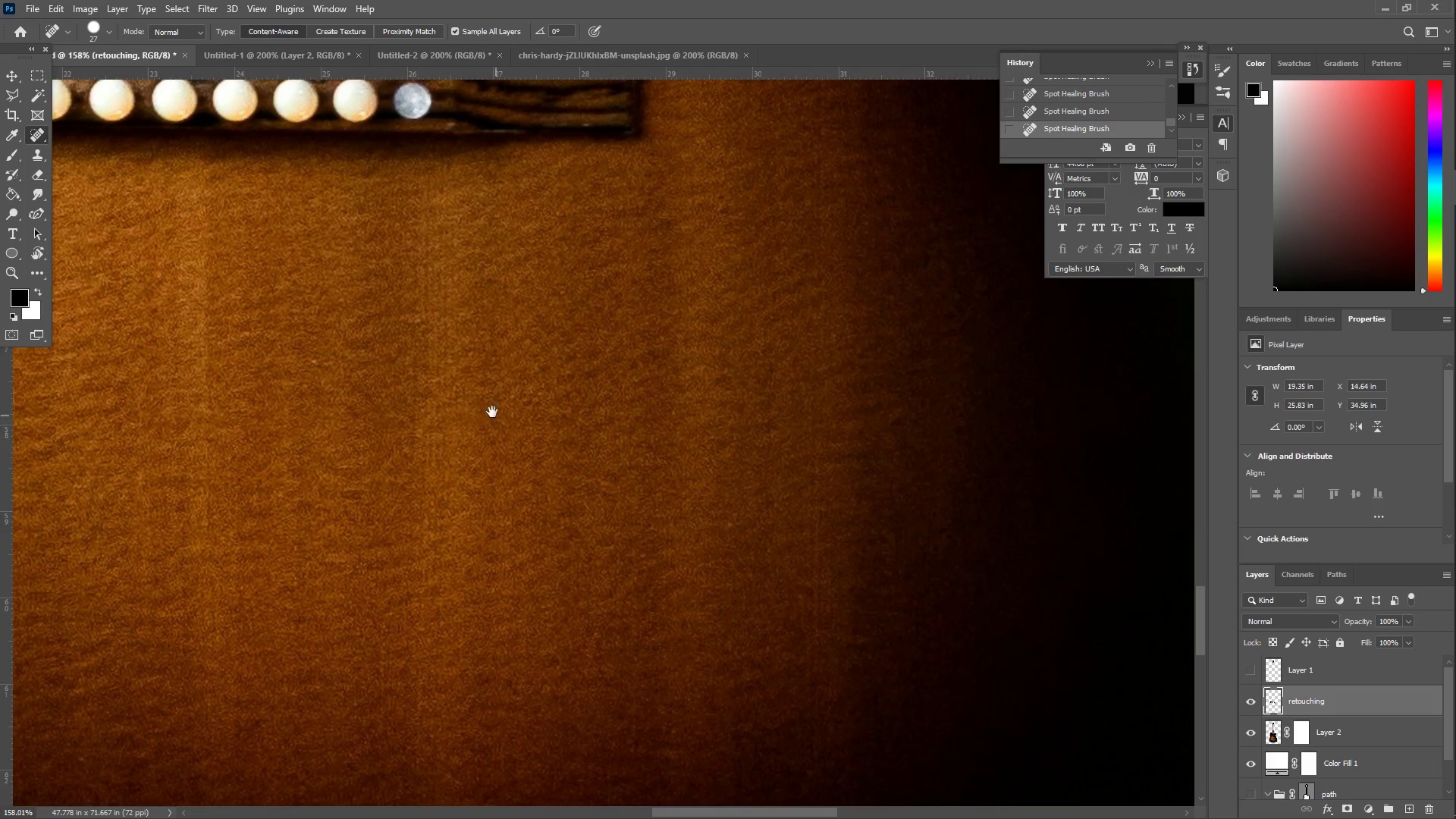 
left_click_drag(start_coordinate=[490, 412], to_coordinate=[680, 136])
 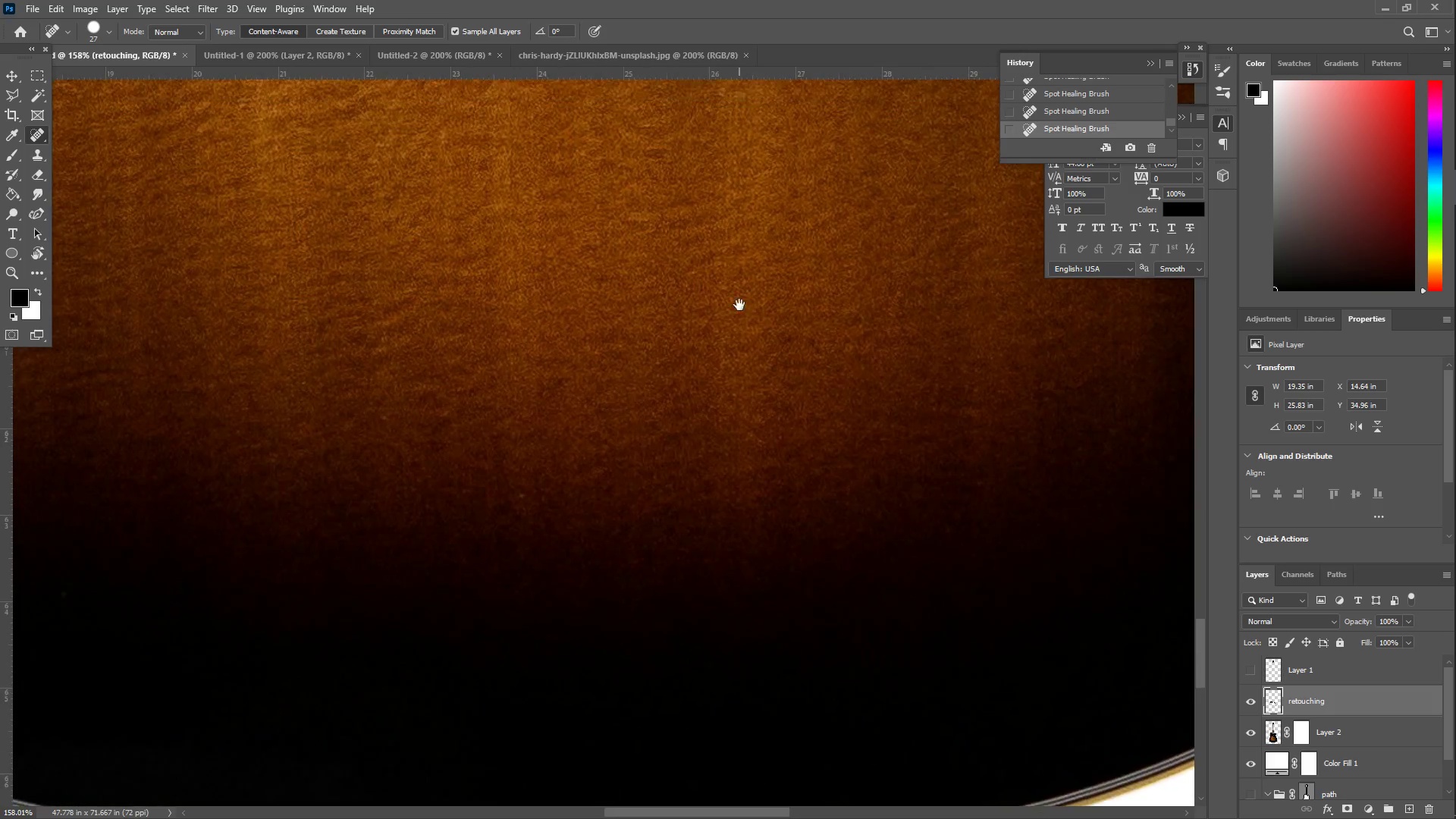 
hold_key(key=Space, duration=0.89)
 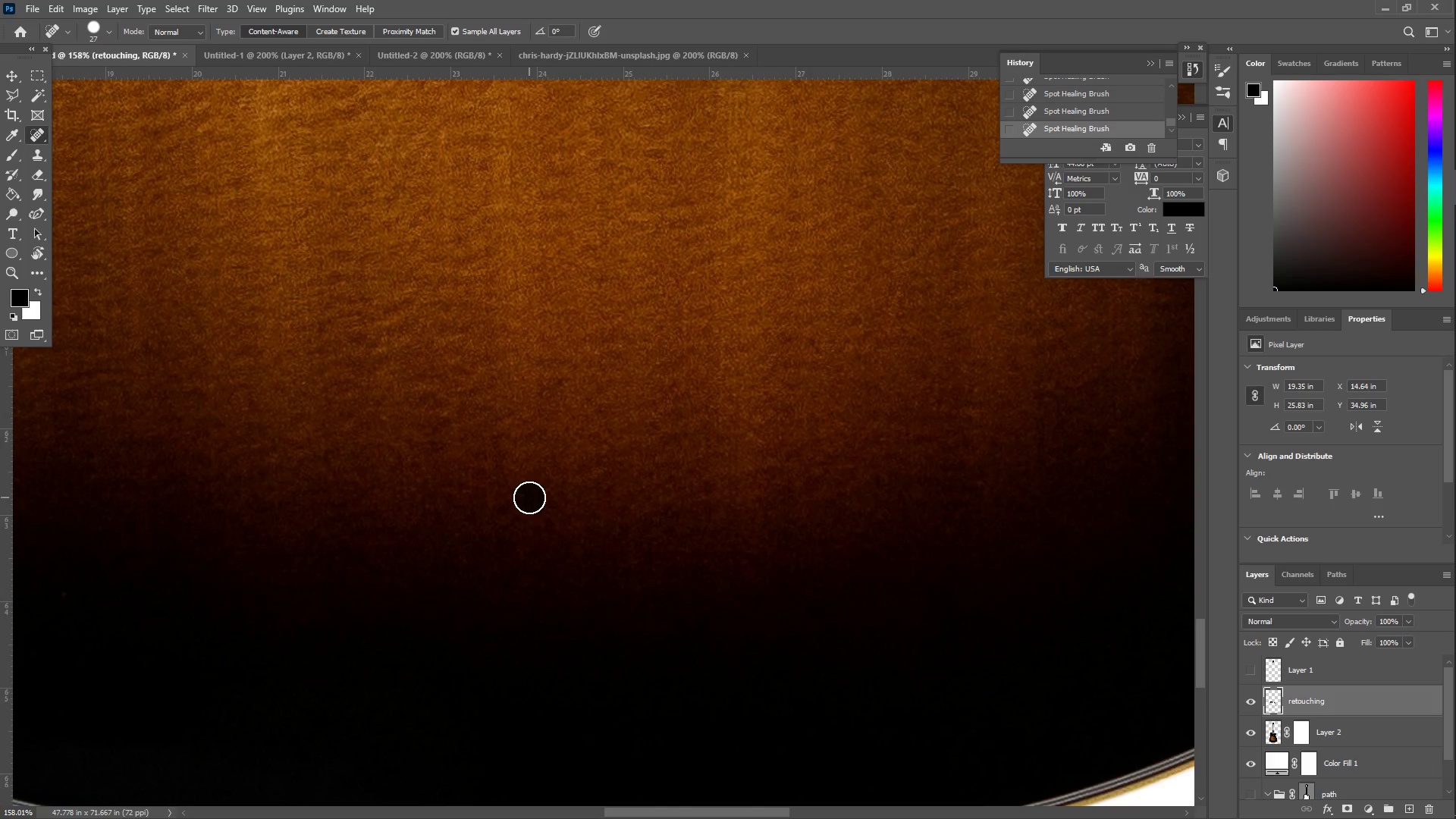 
left_click_drag(start_coordinate=[674, 271], to_coordinate=[739, 305])
 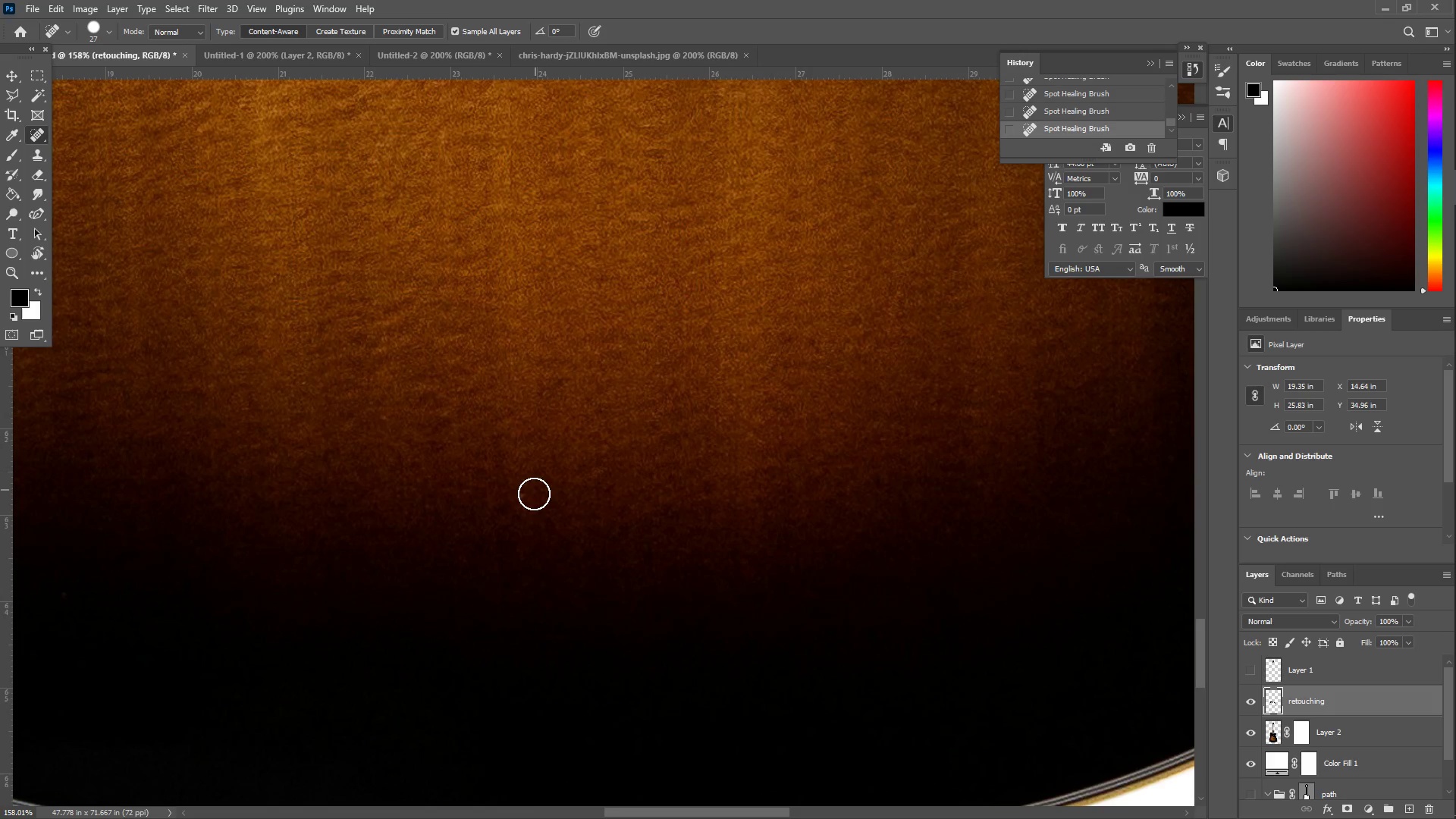 
left_click([529, 497])
 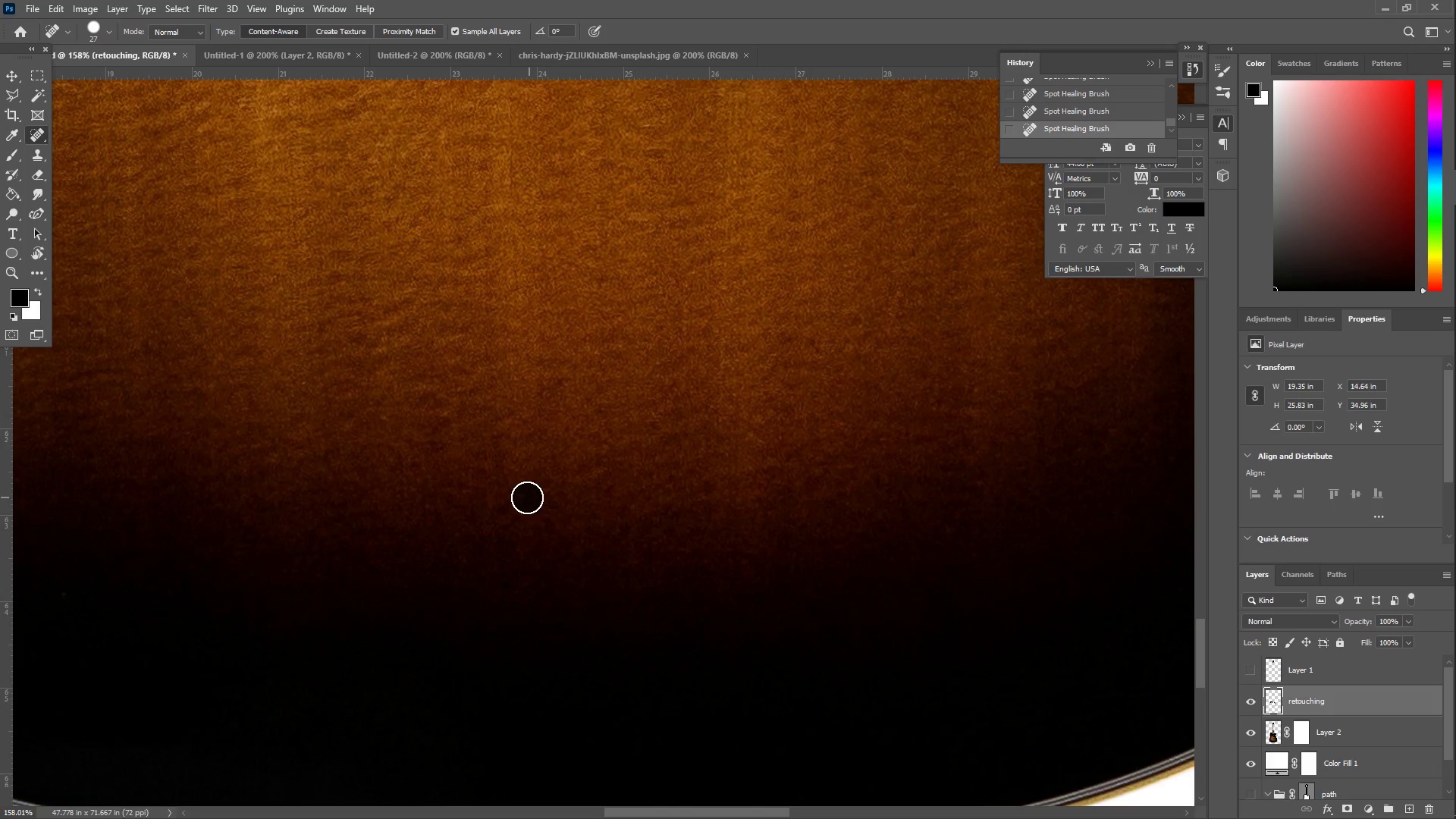 
hold_key(key=Space, duration=1.45)
 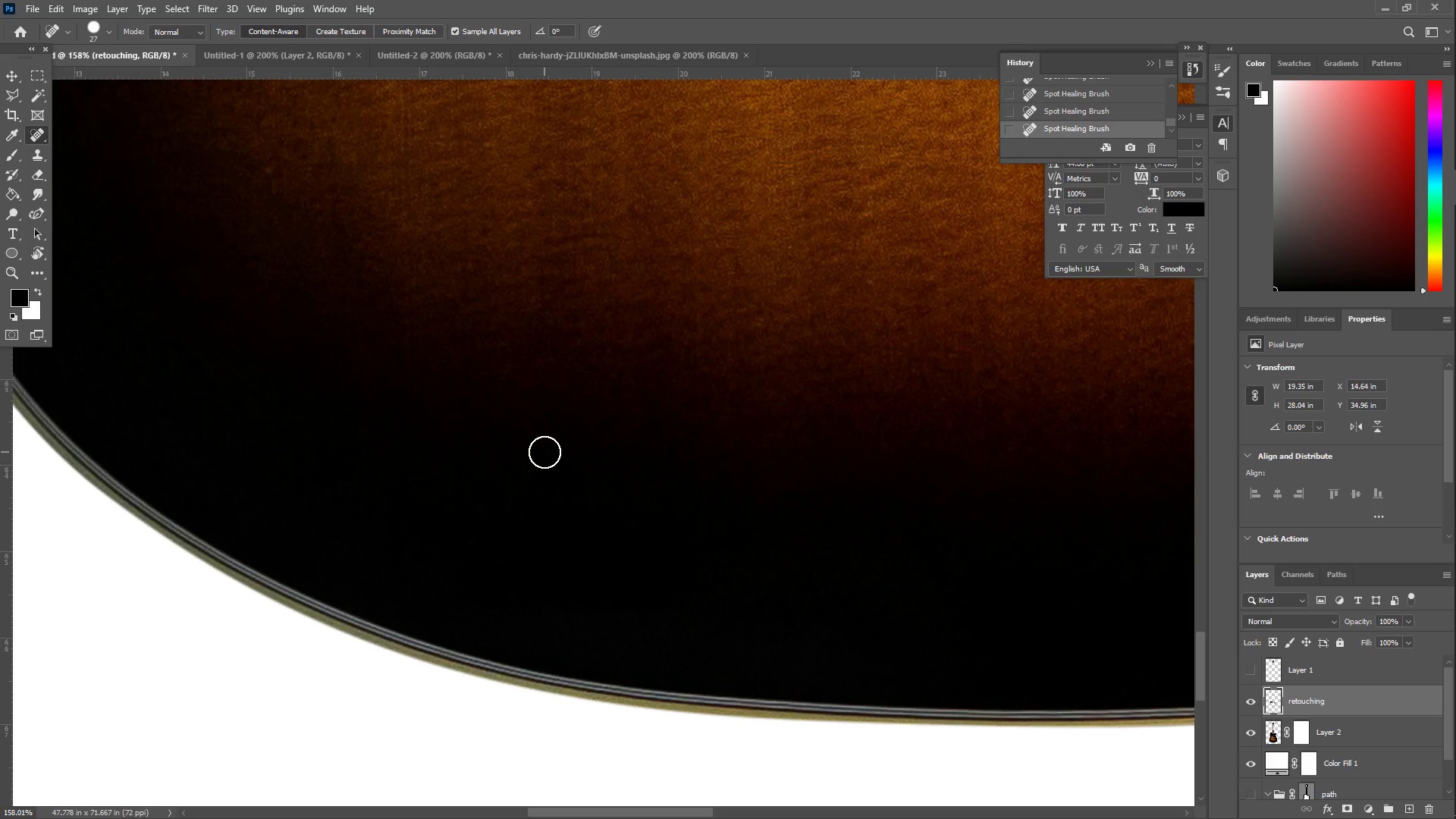 
left_click_drag(start_coordinate=[386, 363], to_coordinate=[977, 469])
 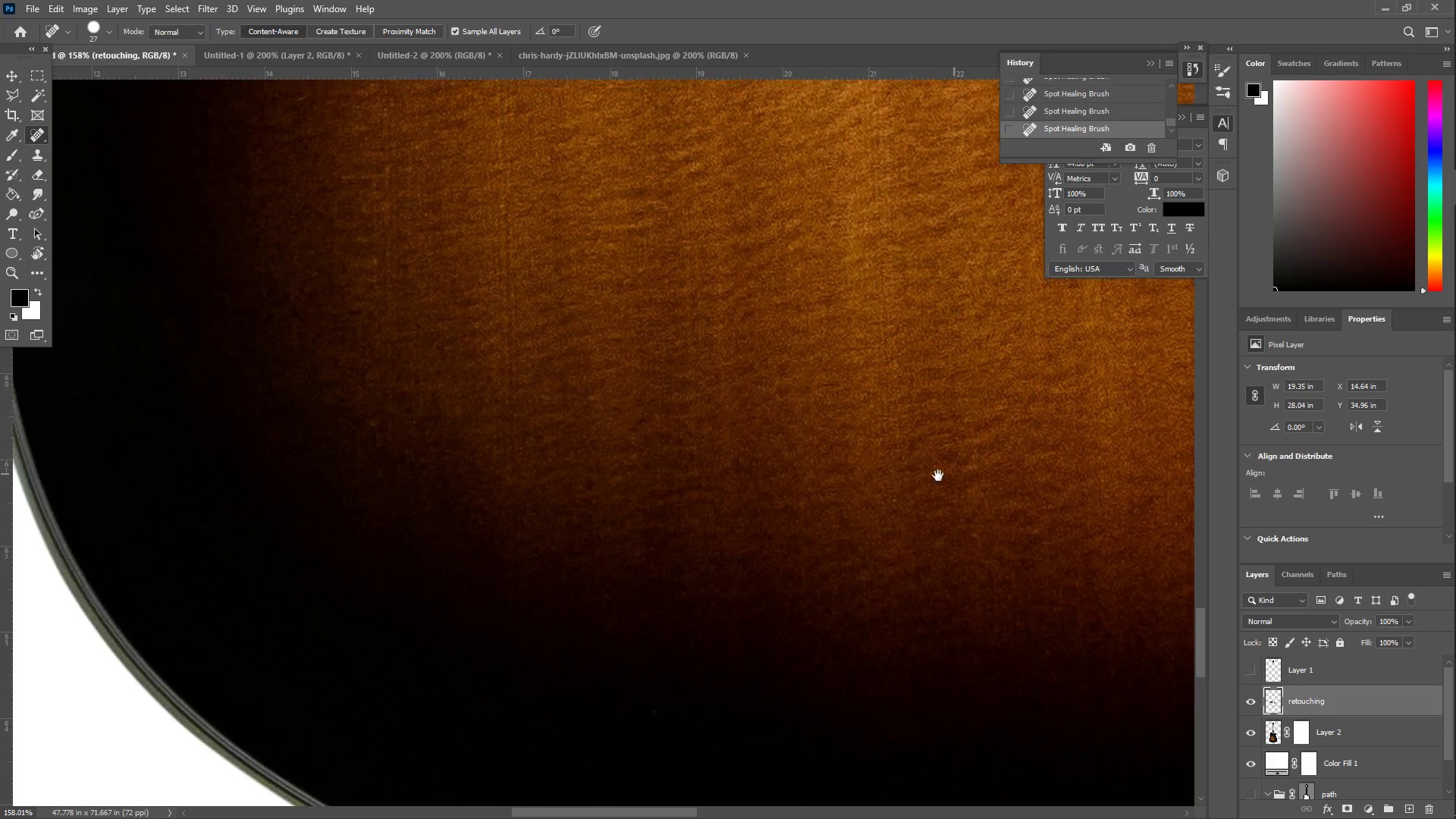 
left_click_drag(start_coordinate=[932, 477], to_coordinate=[829, 212])
 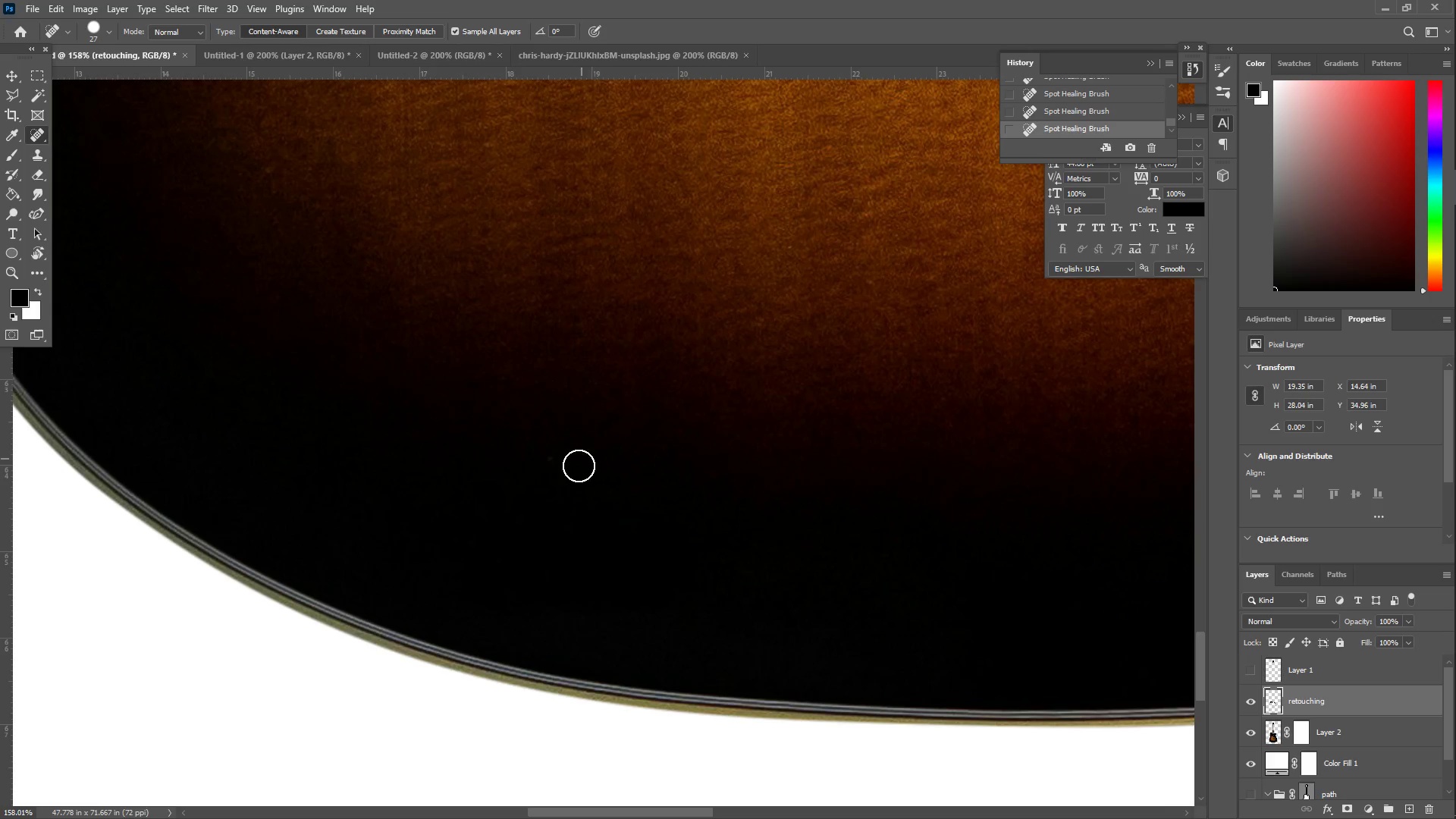 
left_click_drag(start_coordinate=[554, 467], to_coordinate=[543, 451])
 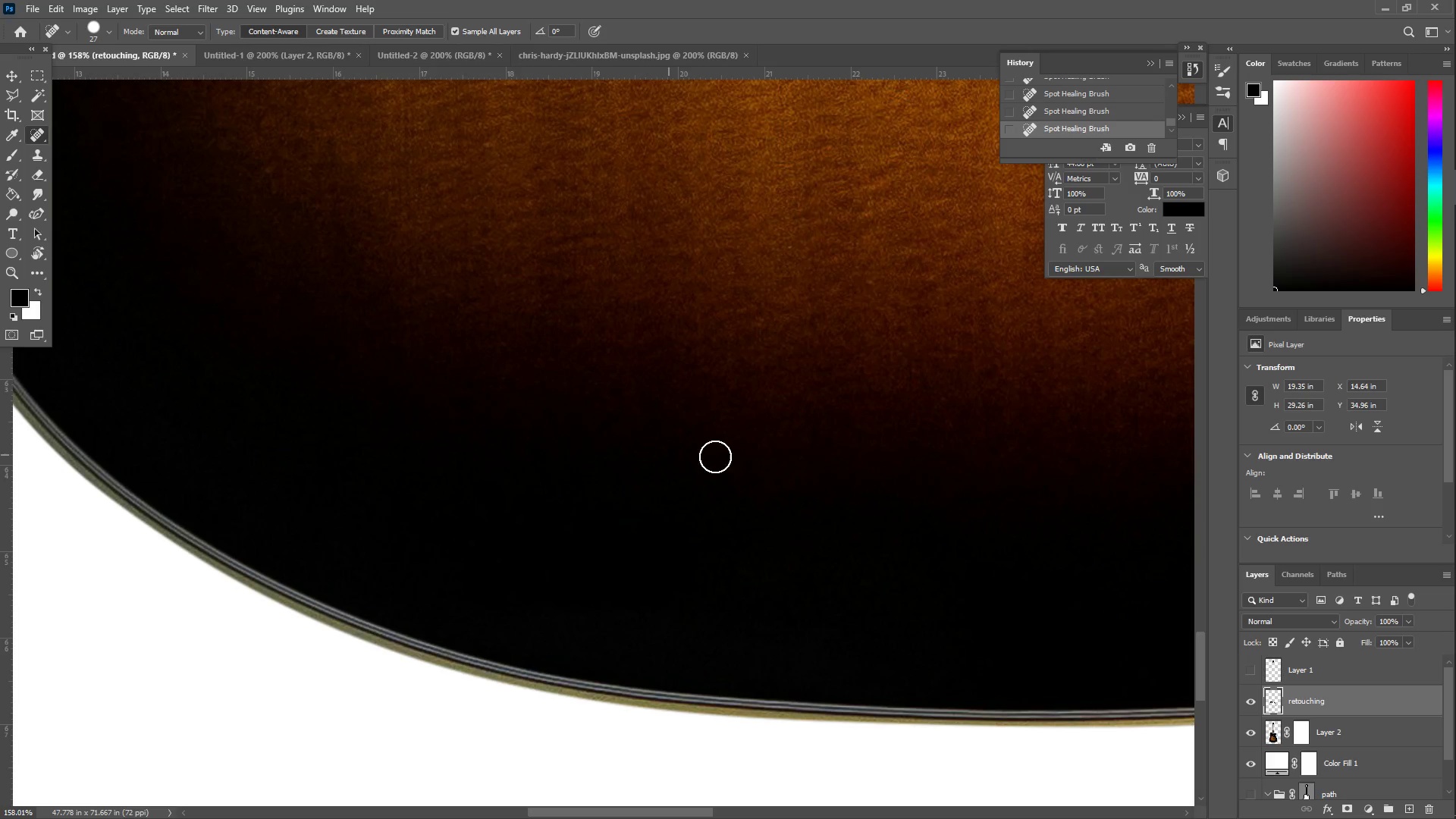 
hold_key(key=Space, duration=1.44)
 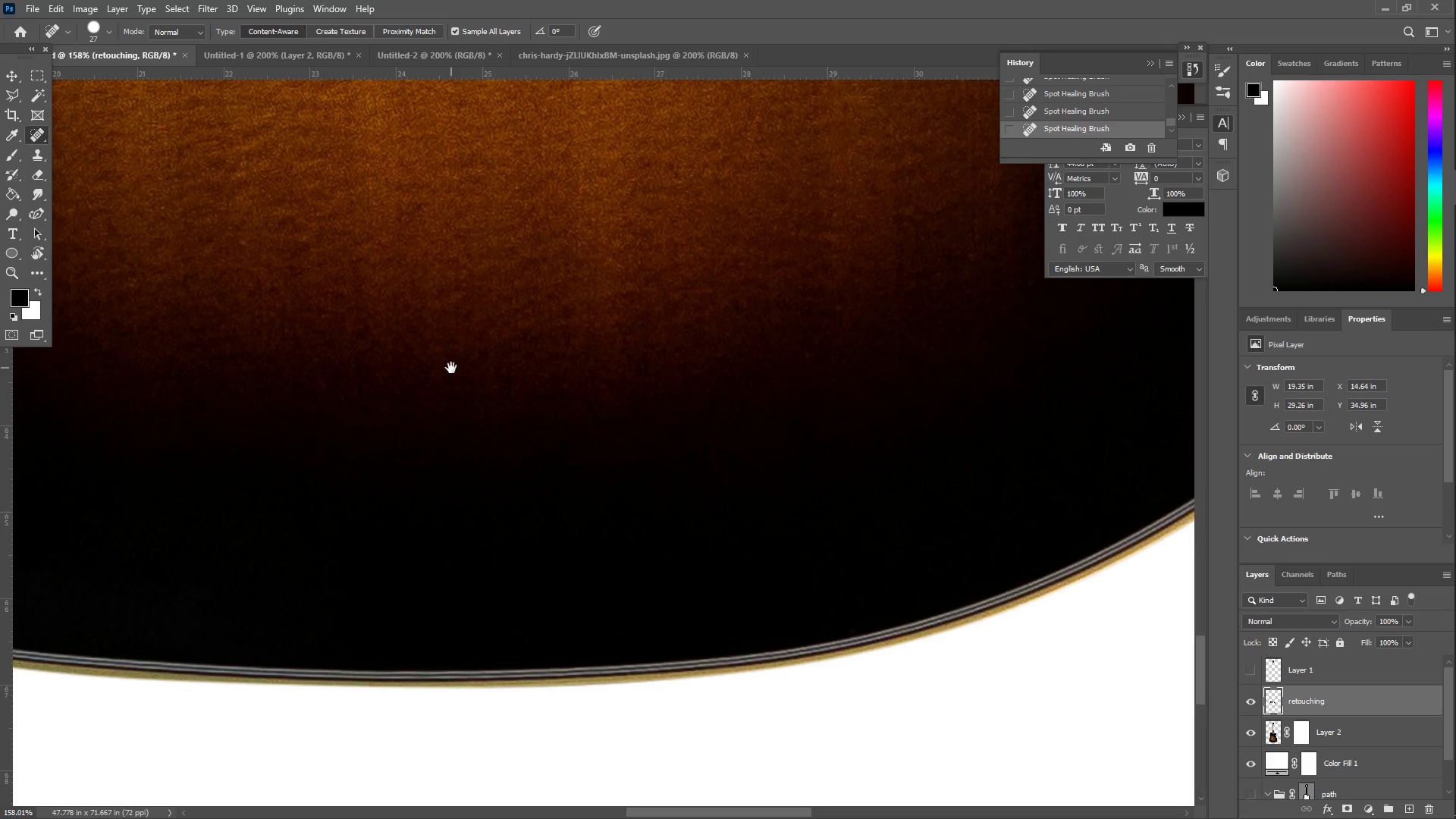 
left_click_drag(start_coordinate=[792, 403], to_coordinate=[478, 283])
 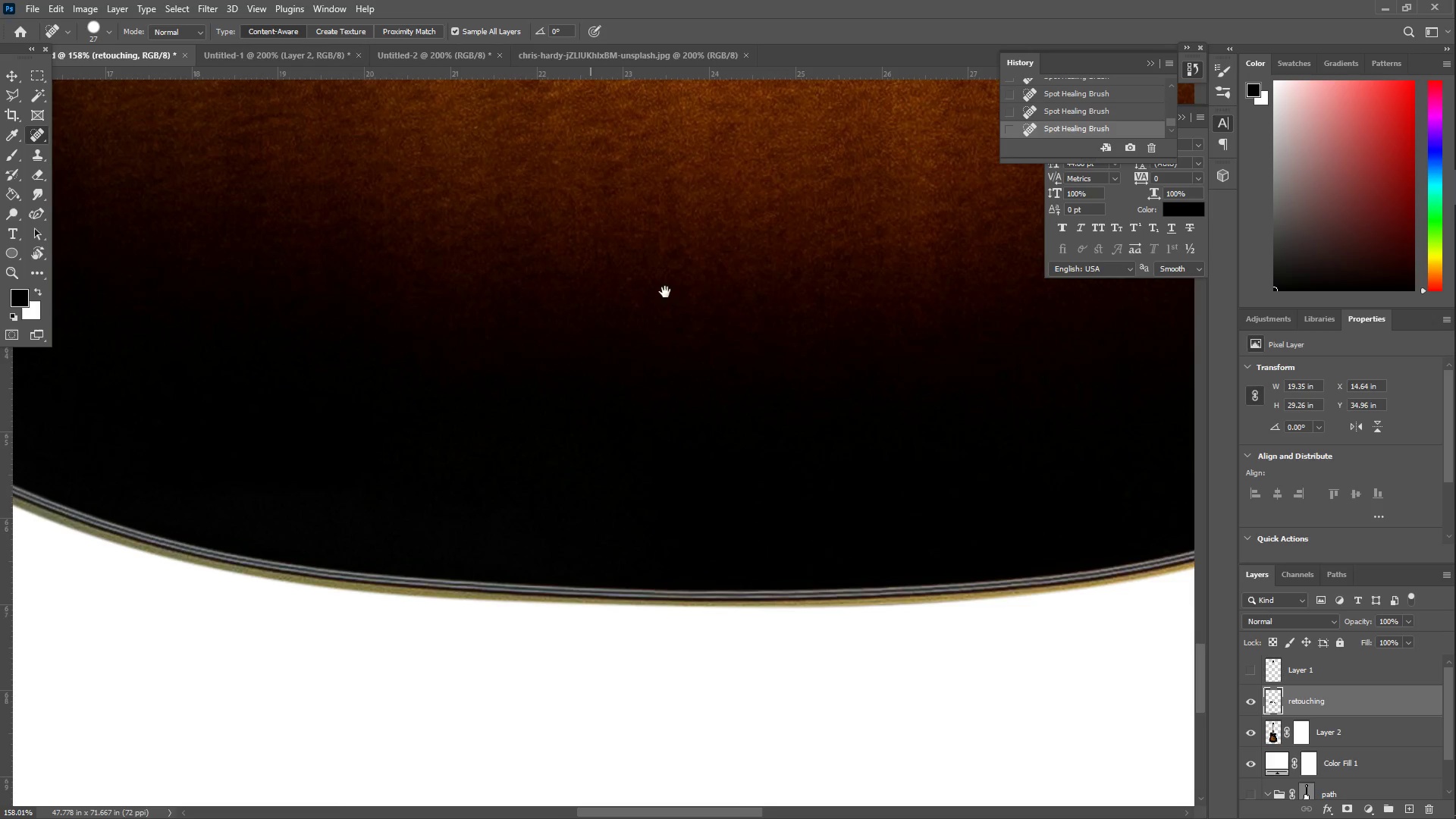 
left_click_drag(start_coordinate=[764, 287], to_coordinate=[451, 368])
 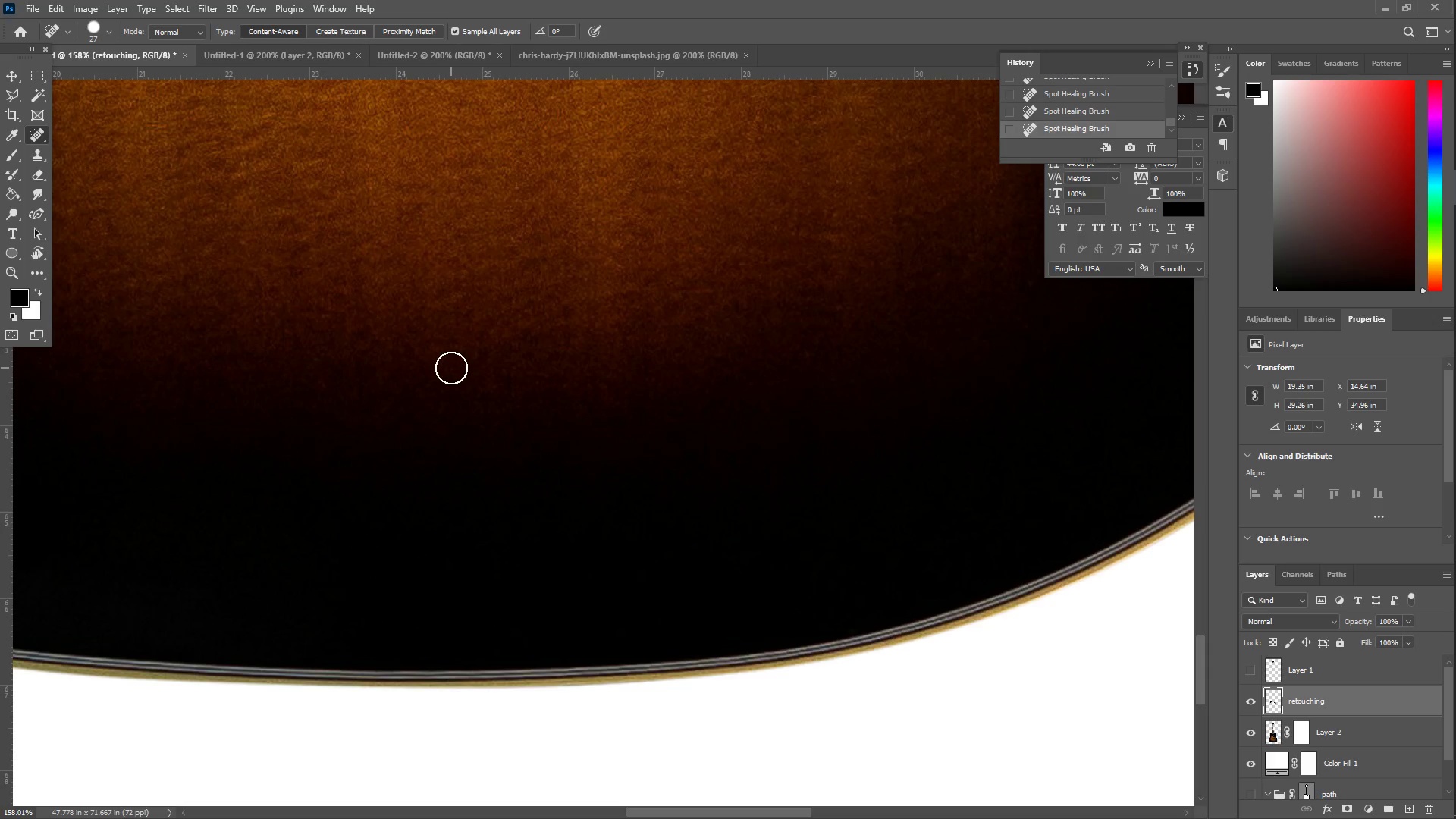 
hold_key(key=Space, duration=1.16)
 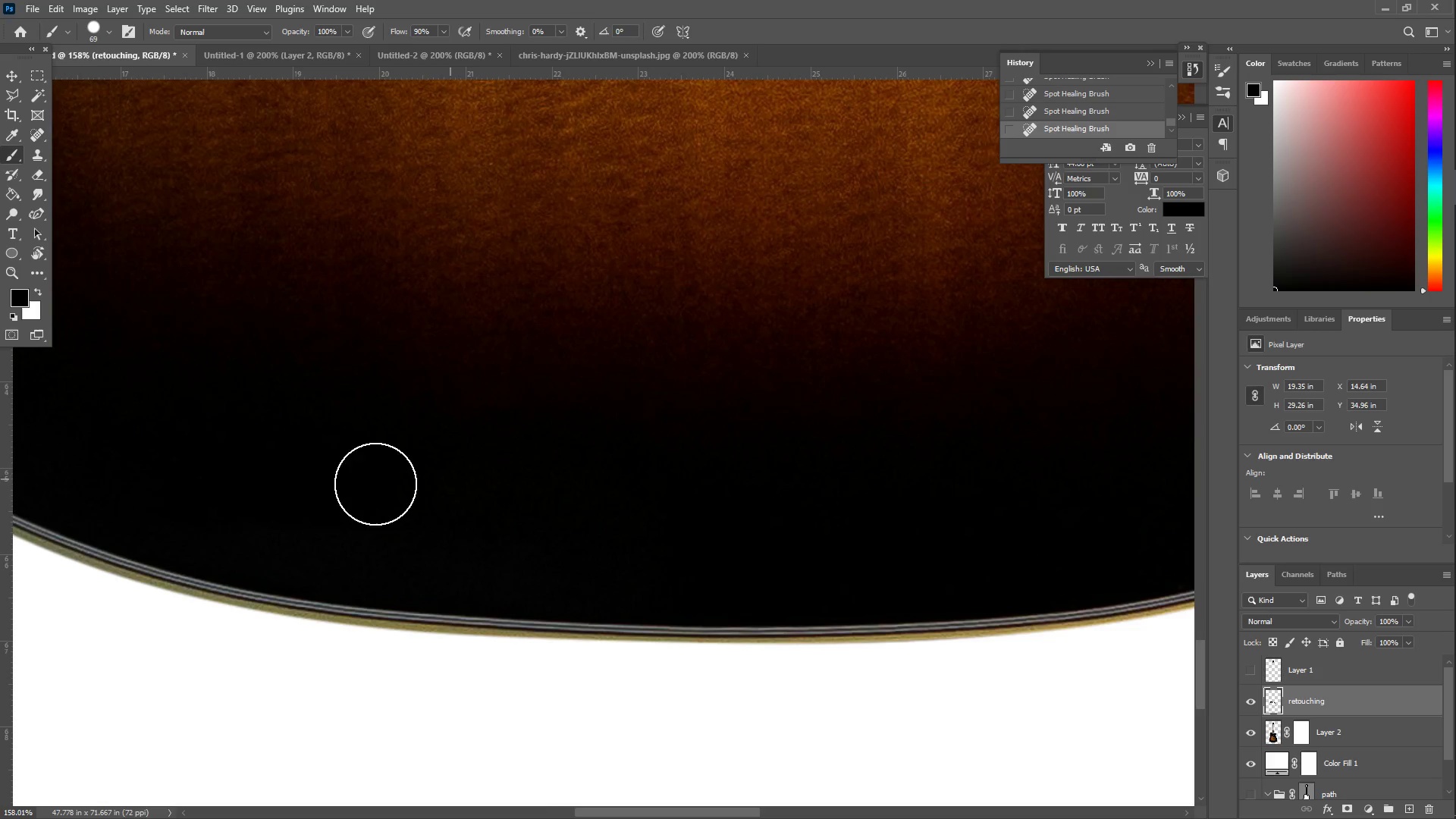 
left_click_drag(start_coordinate=[498, 326], to_coordinate=[827, 282])
 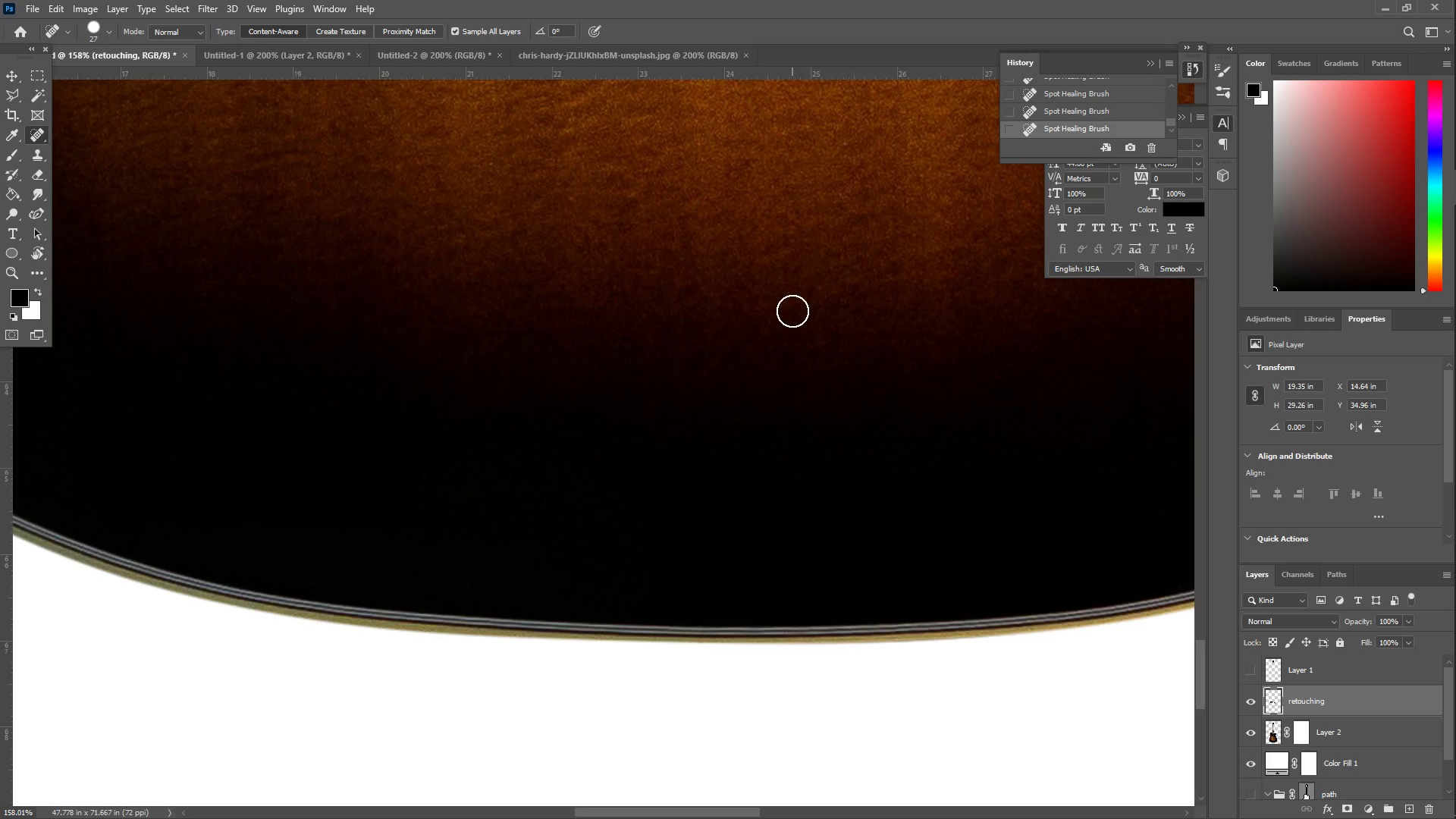 
key(B)
 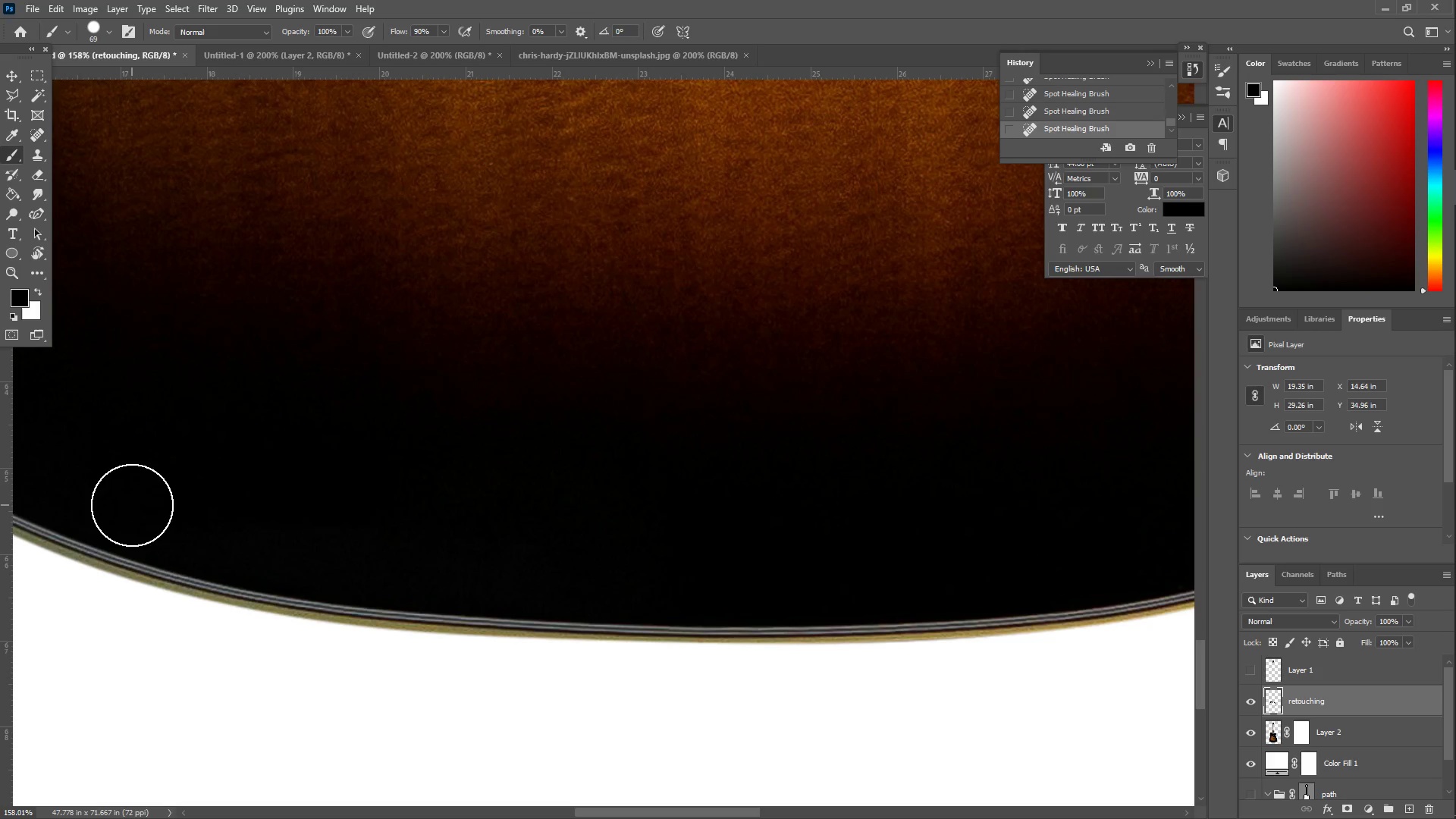 
left_click_drag(start_coordinate=[120, 497], to_coordinate=[717, 572])
 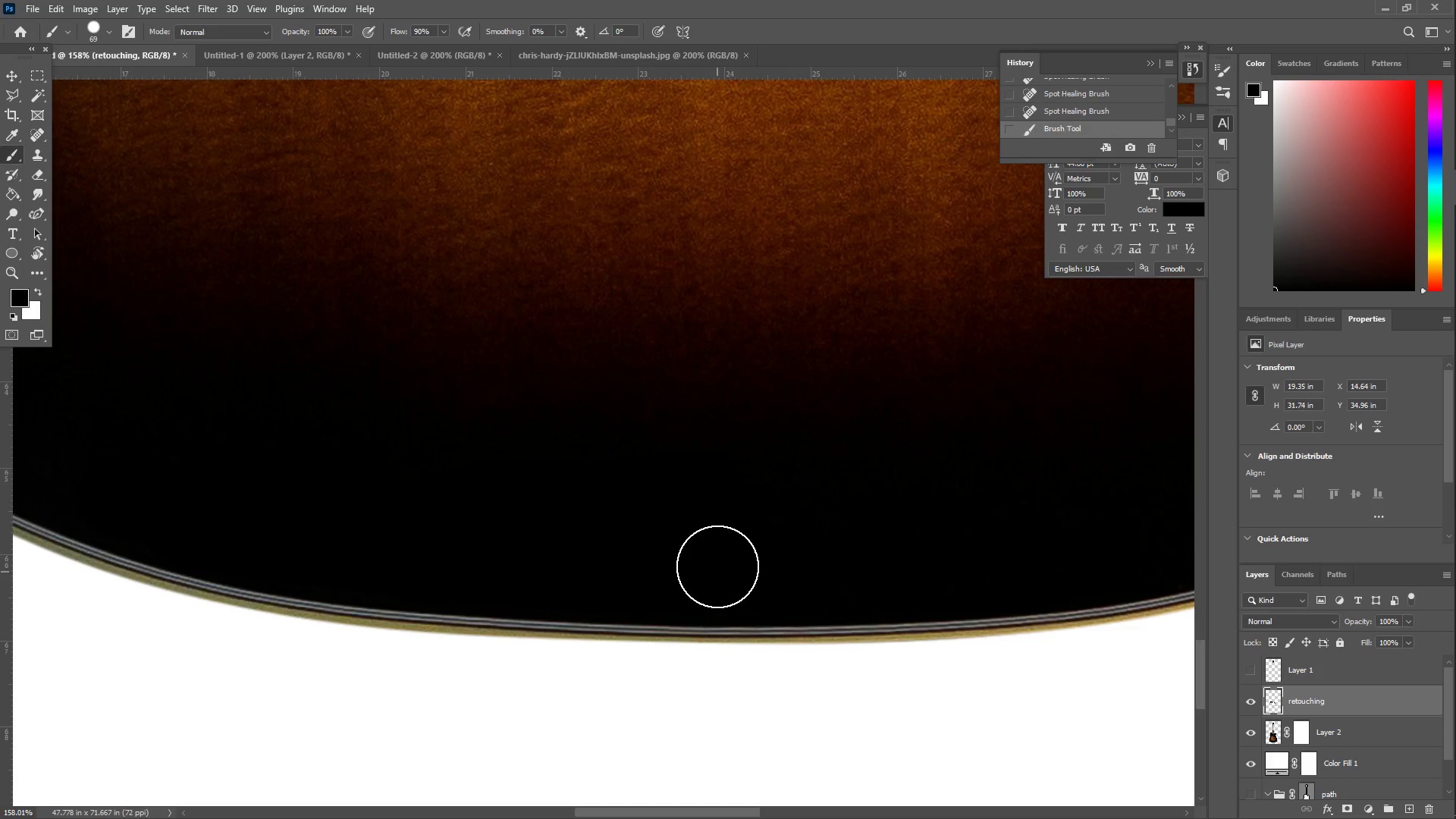 
hold_key(key=Space, duration=1.0)
 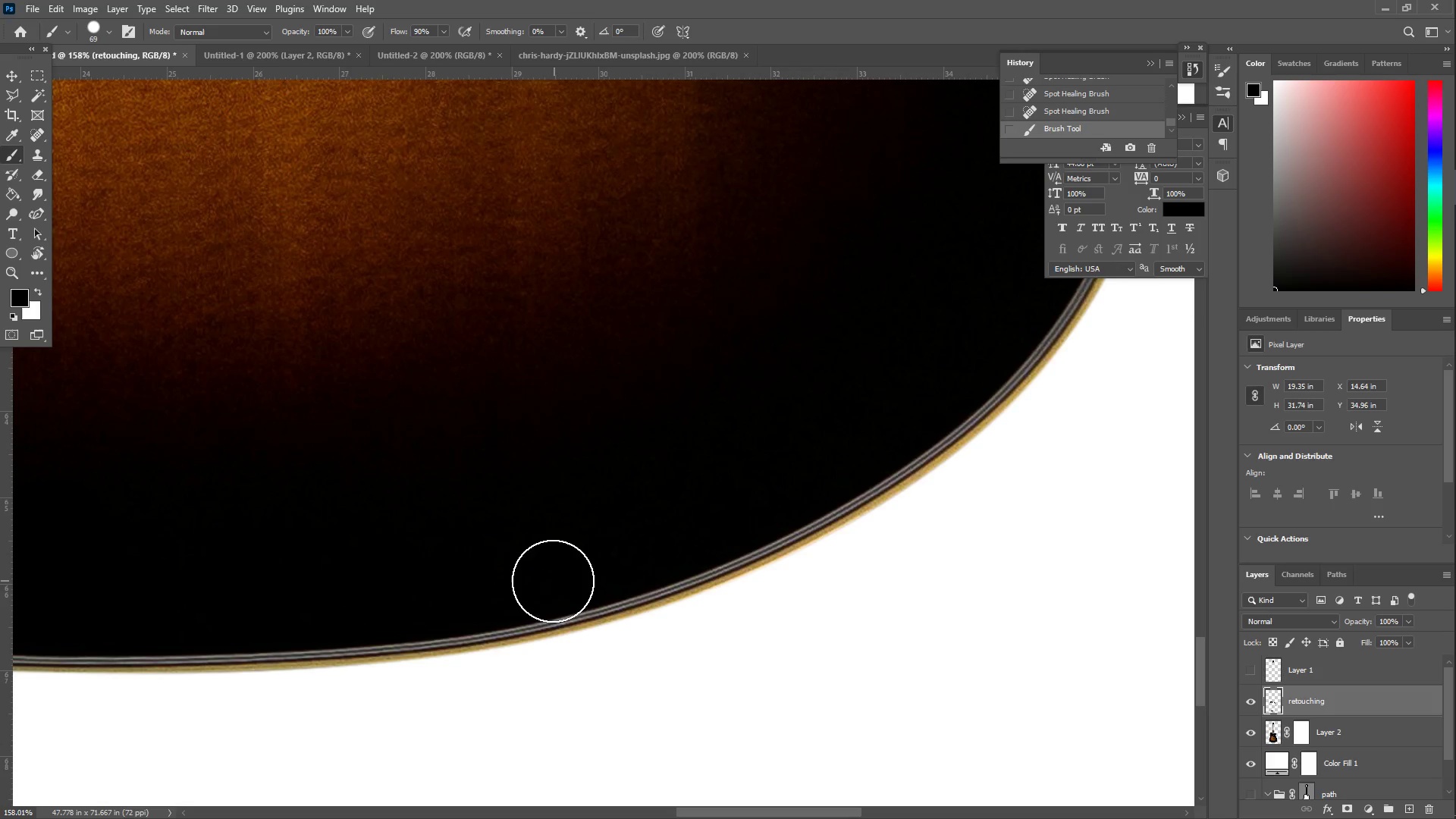 
left_click_drag(start_coordinate=[800, 497], to_coordinate=[156, 526])
 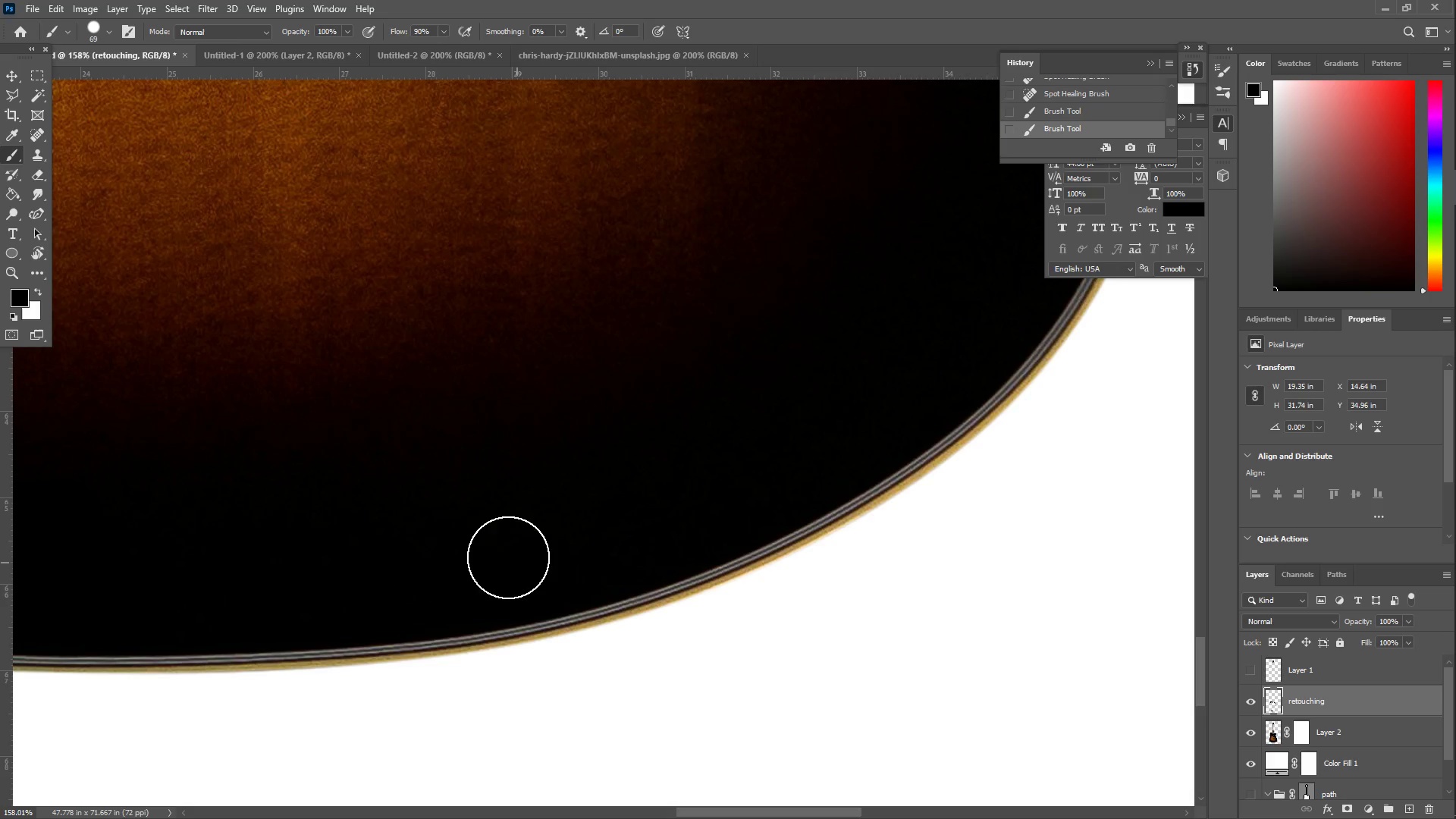 
hold_key(key=Space, duration=1.5)
 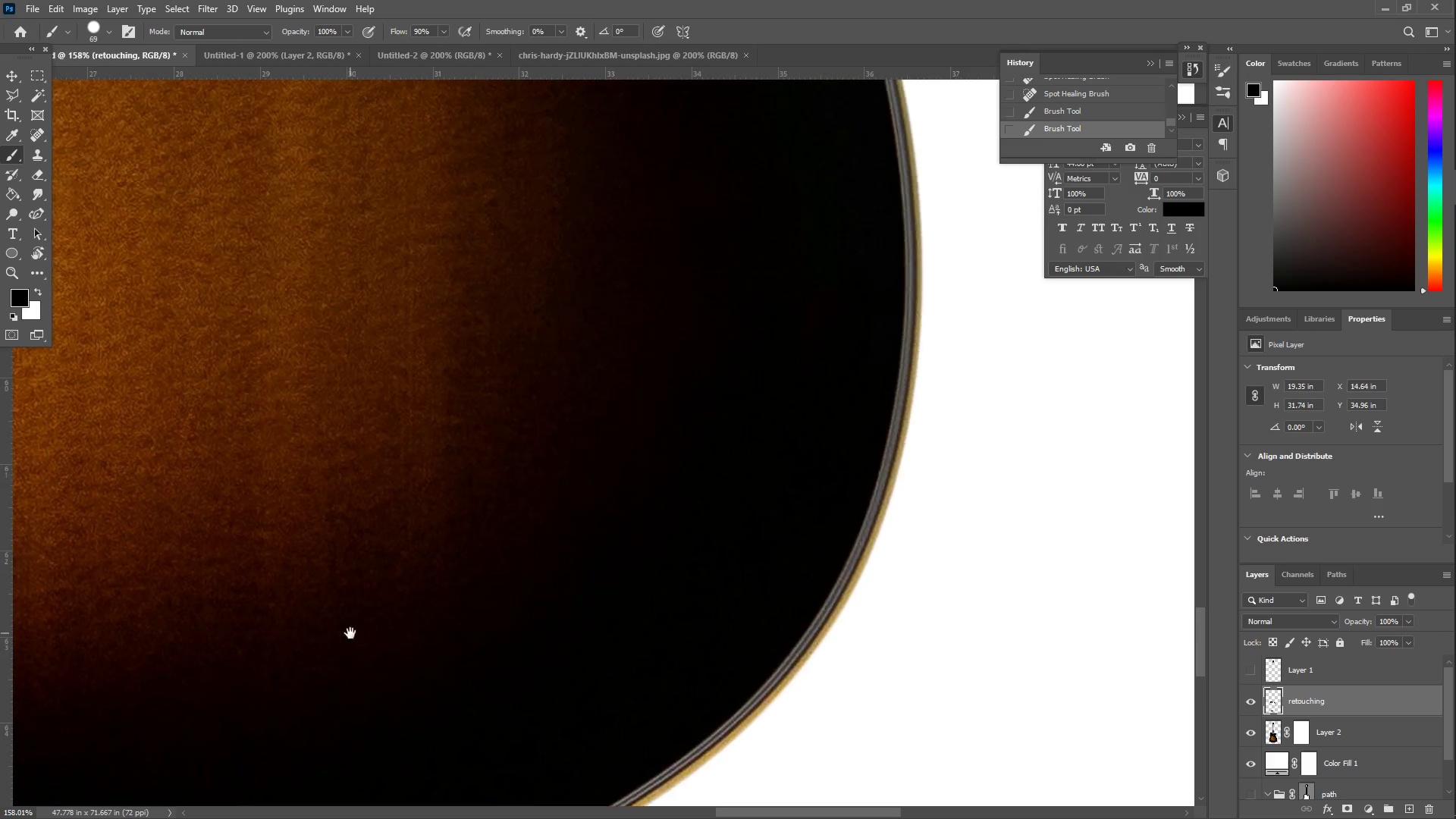 
left_click_drag(start_coordinate=[674, 441], to_coordinate=[428, 601])
 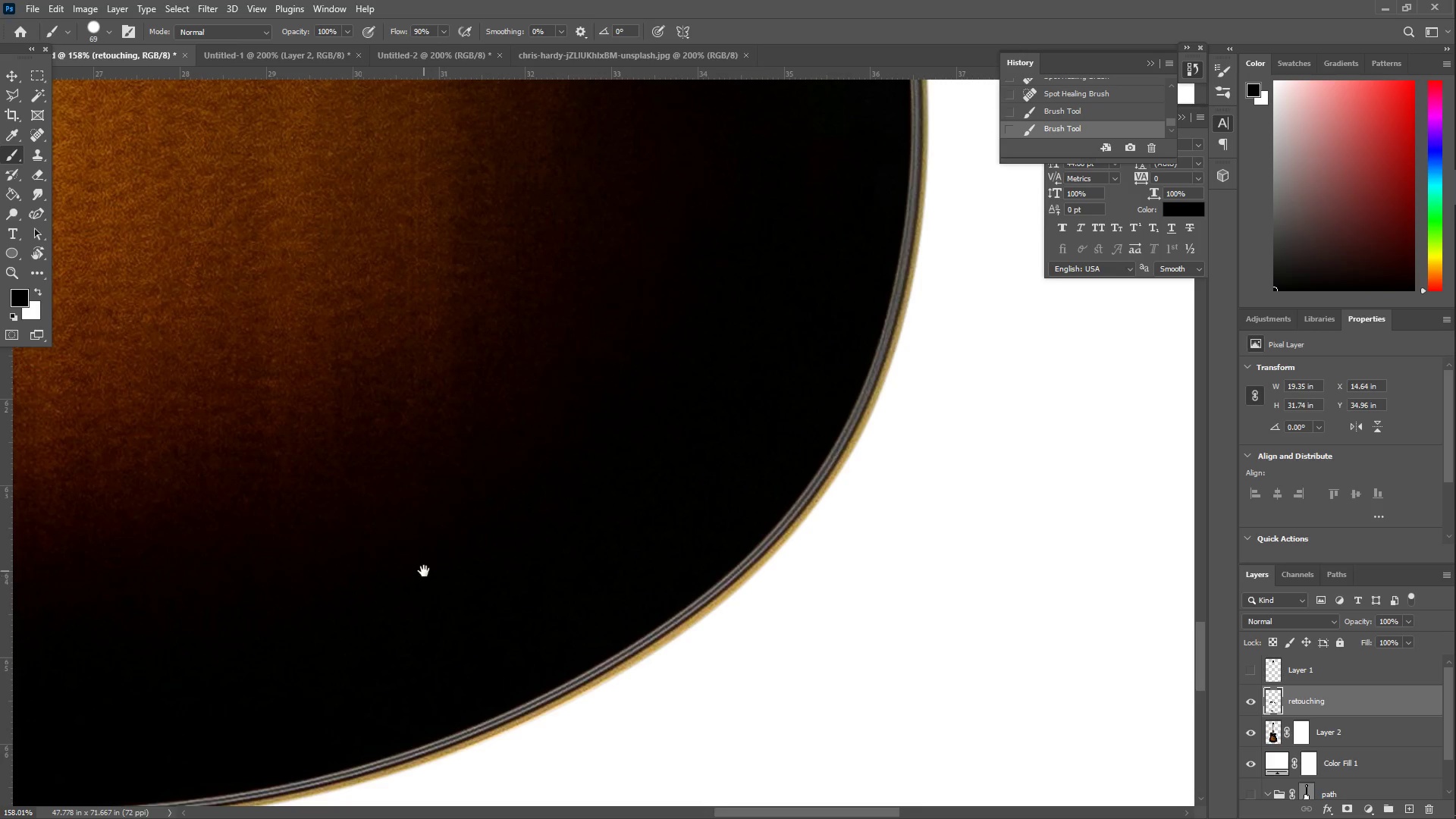 
hold_key(key=Space, duration=1.5)
 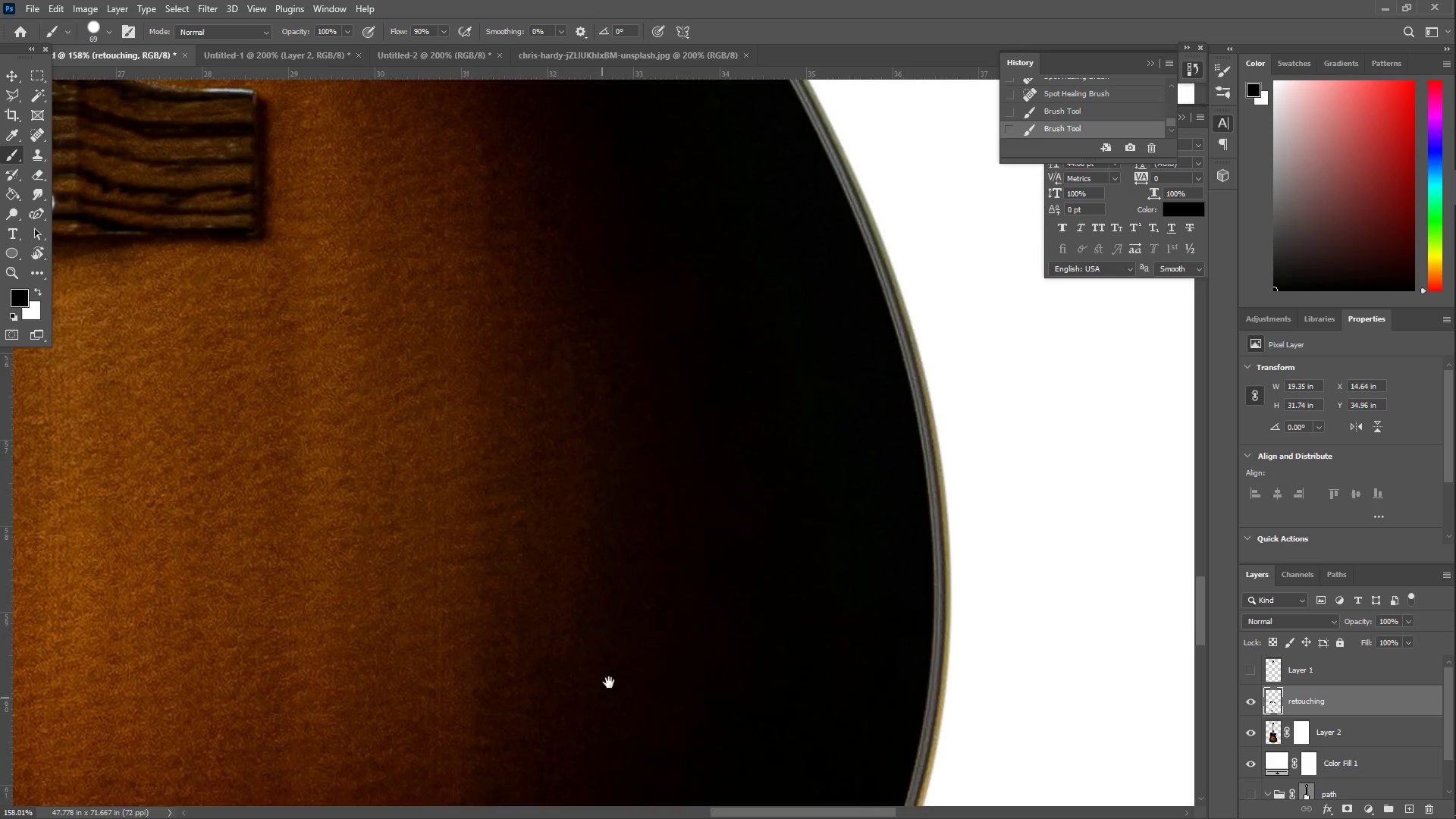 
left_click_drag(start_coordinate=[356, 482], to_coordinate=[350, 634])
 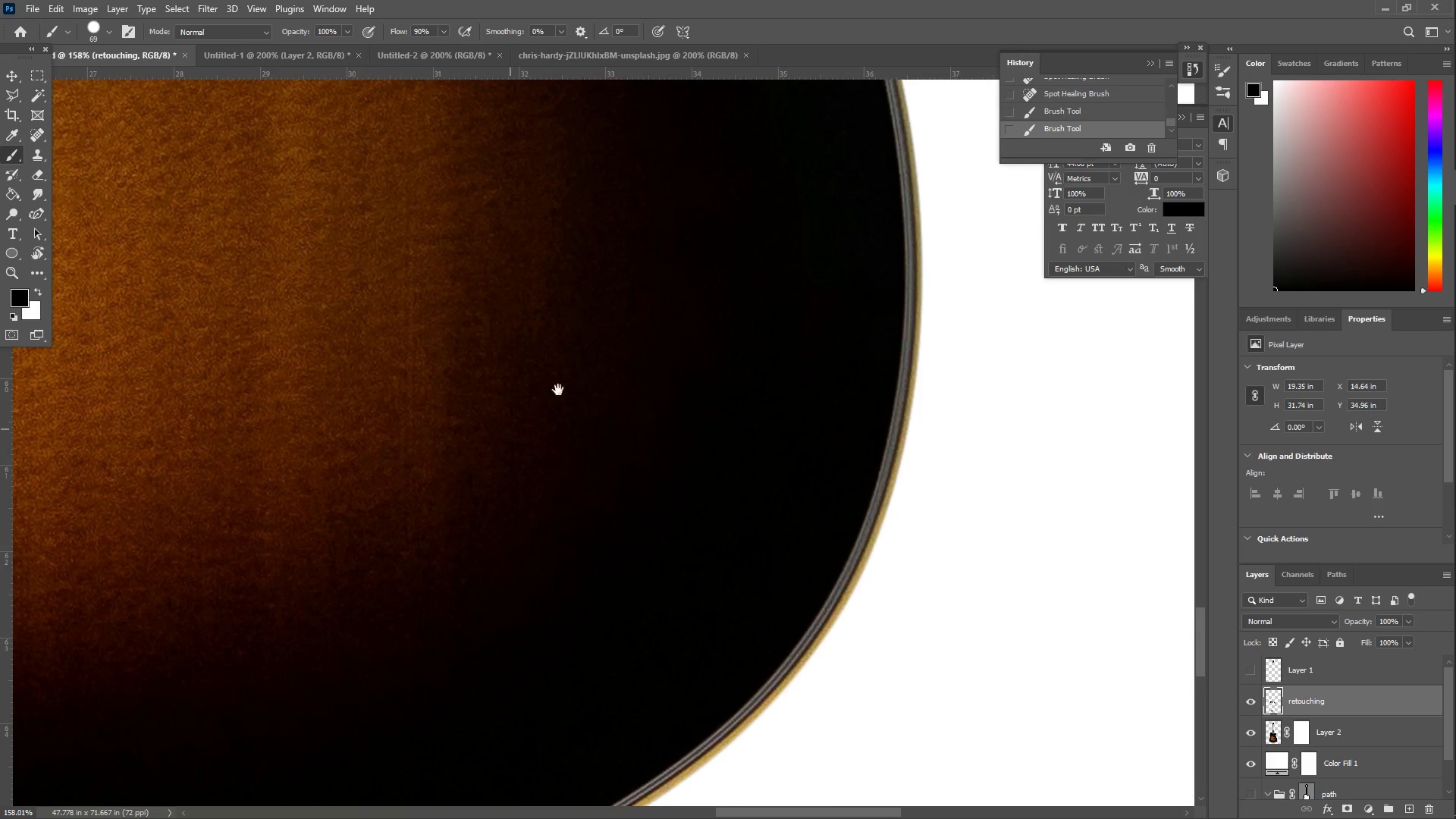 
left_click_drag(start_coordinate=[565, 401], to_coordinate=[588, 711])
 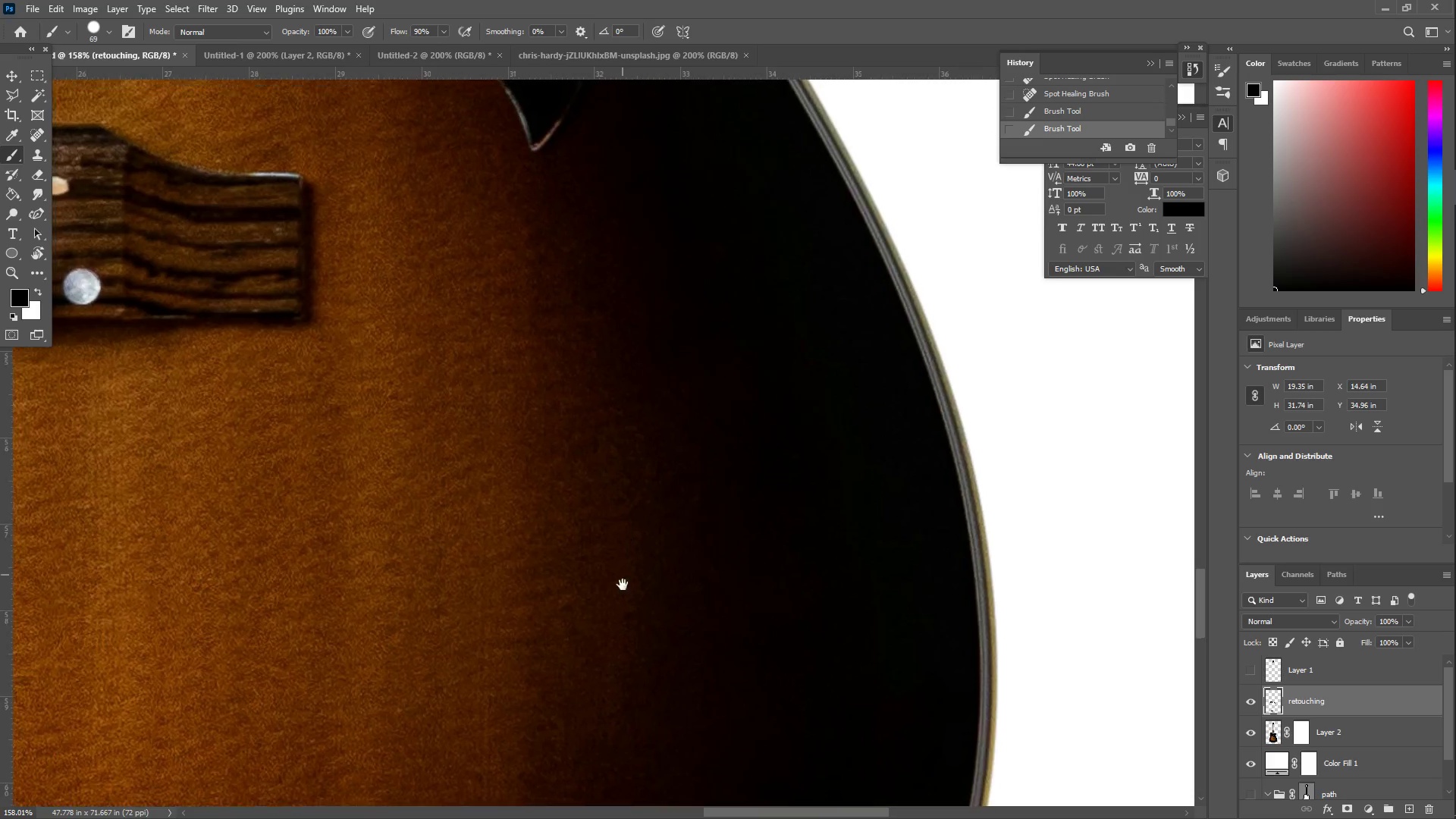 
hold_key(key=Space, duration=1.5)
 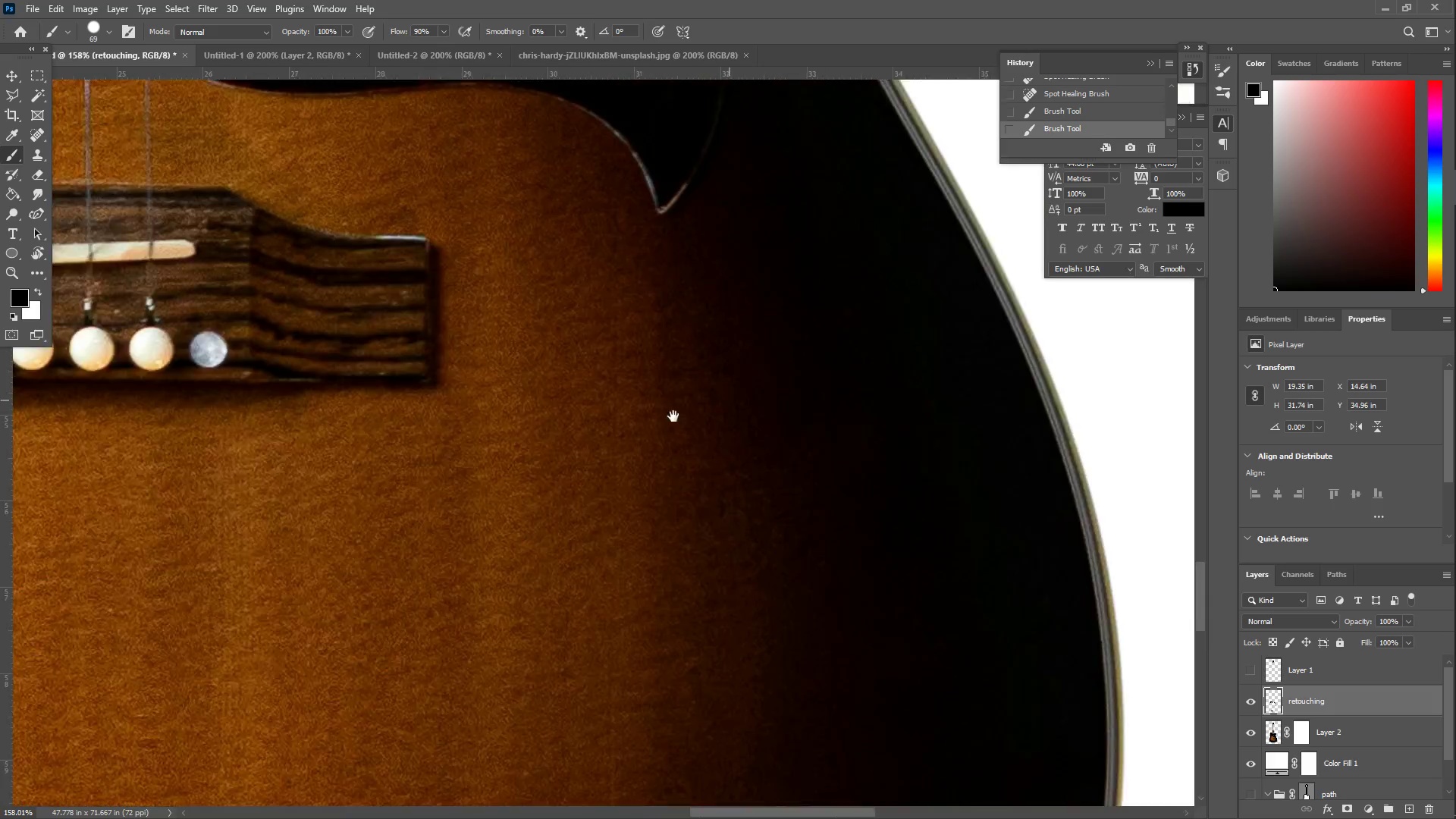 
left_click_drag(start_coordinate=[614, 491], to_coordinate=[591, 644])
 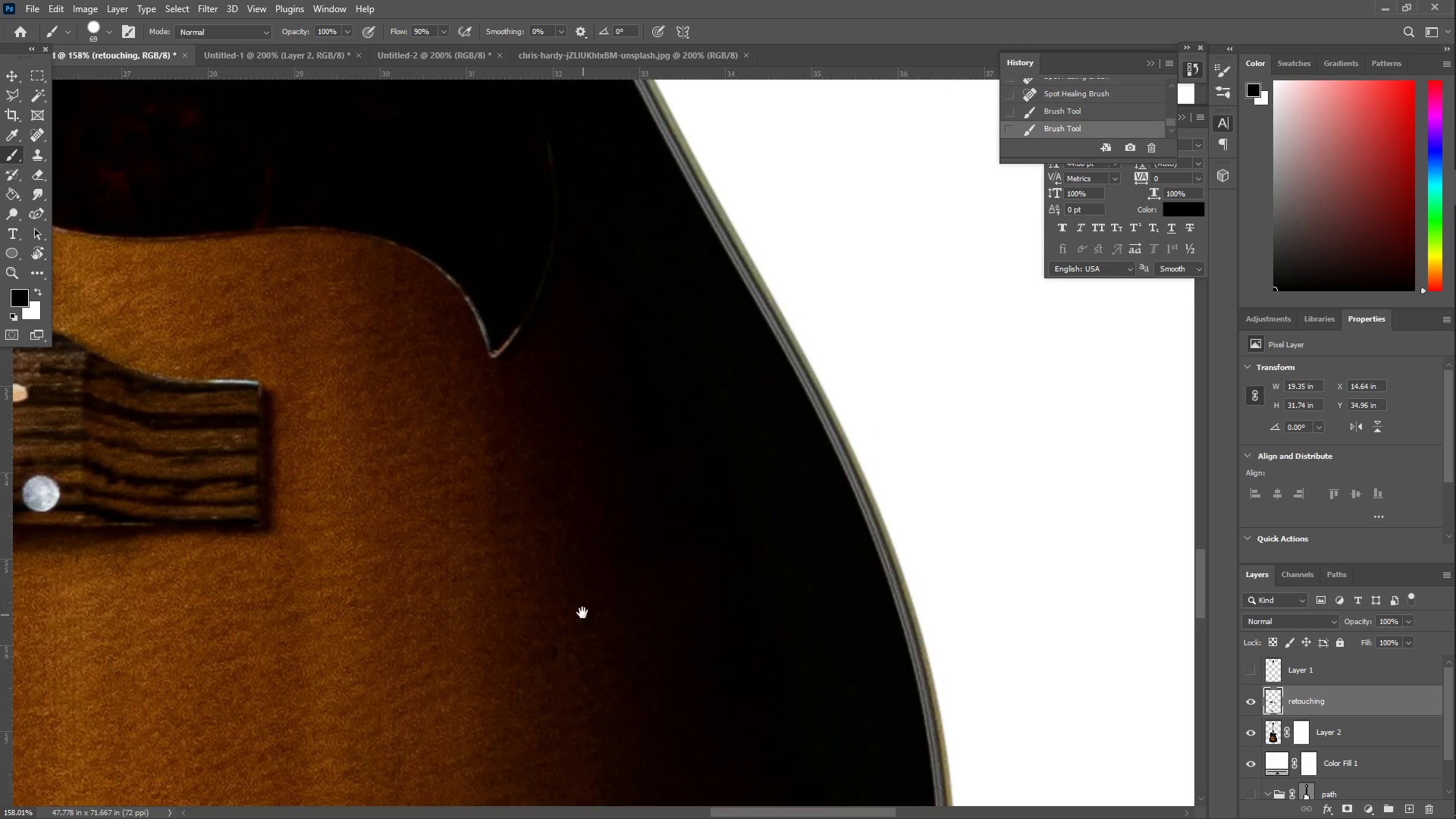 
left_click_drag(start_coordinate=[570, 587], to_coordinate=[977, 309])
 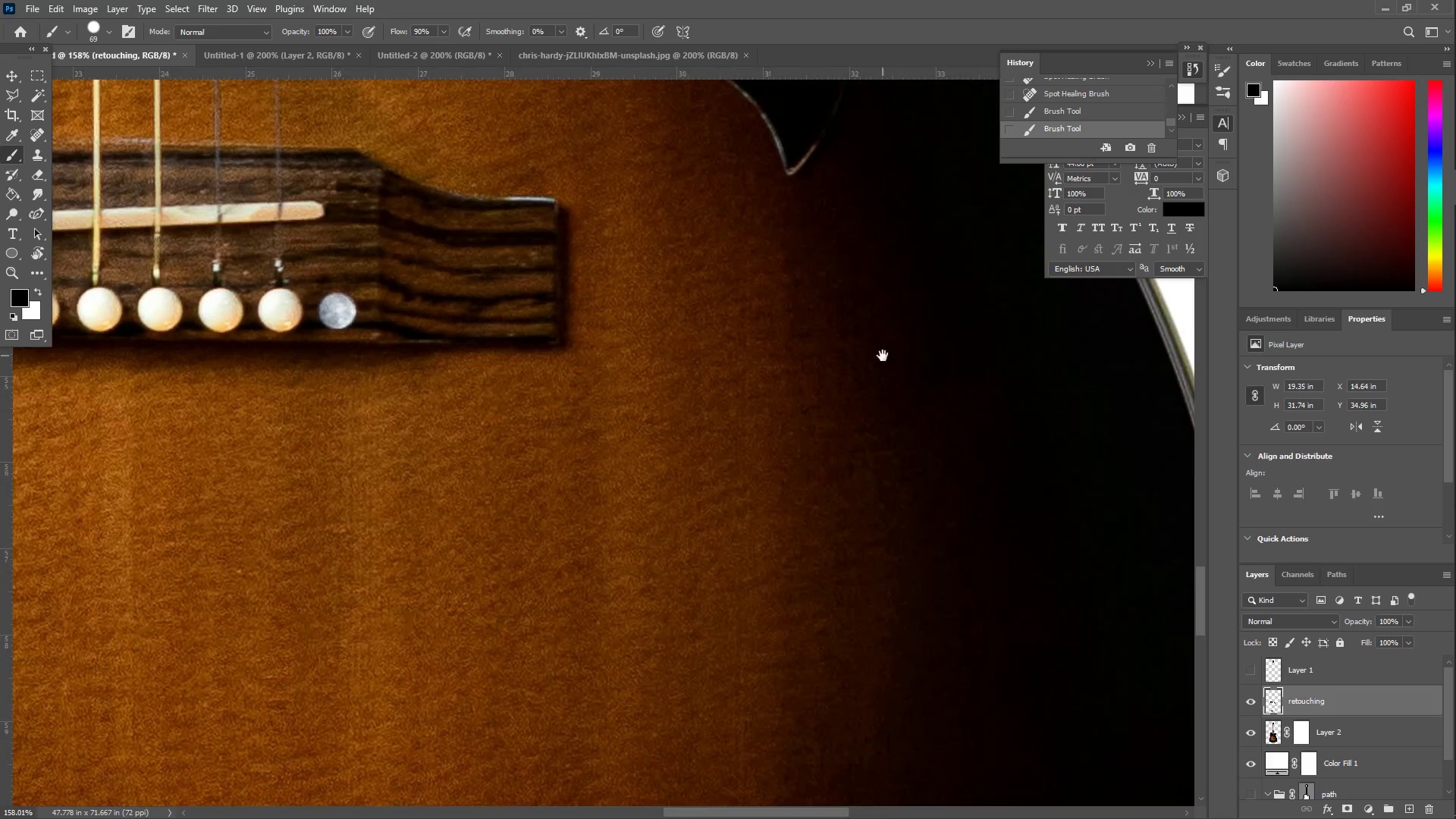 
hold_key(key=Space, duration=1.51)
 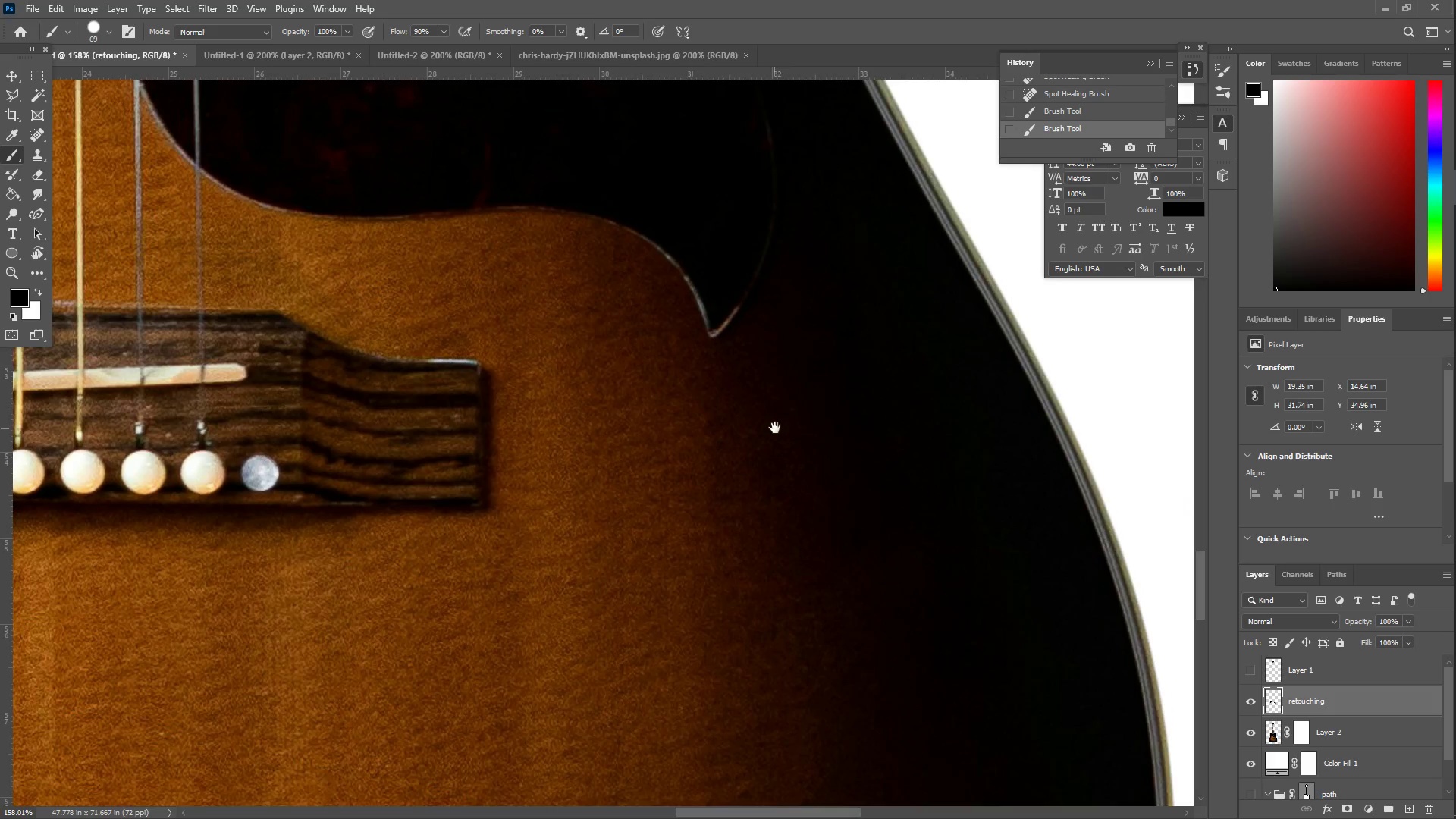 
left_click([883, 356])
 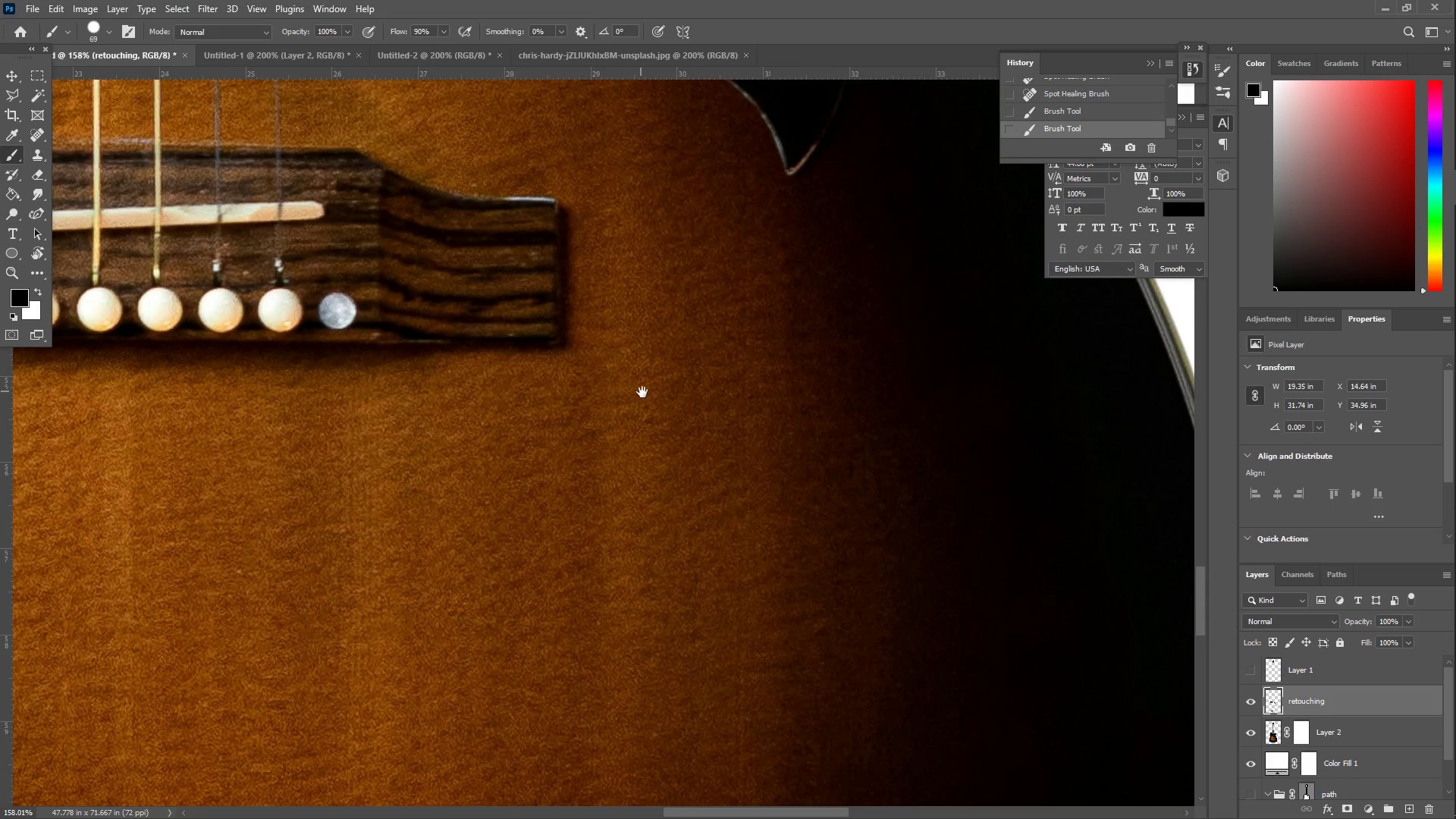 
left_click_drag(start_coordinate=[760, 362], to_coordinate=[691, 510])
 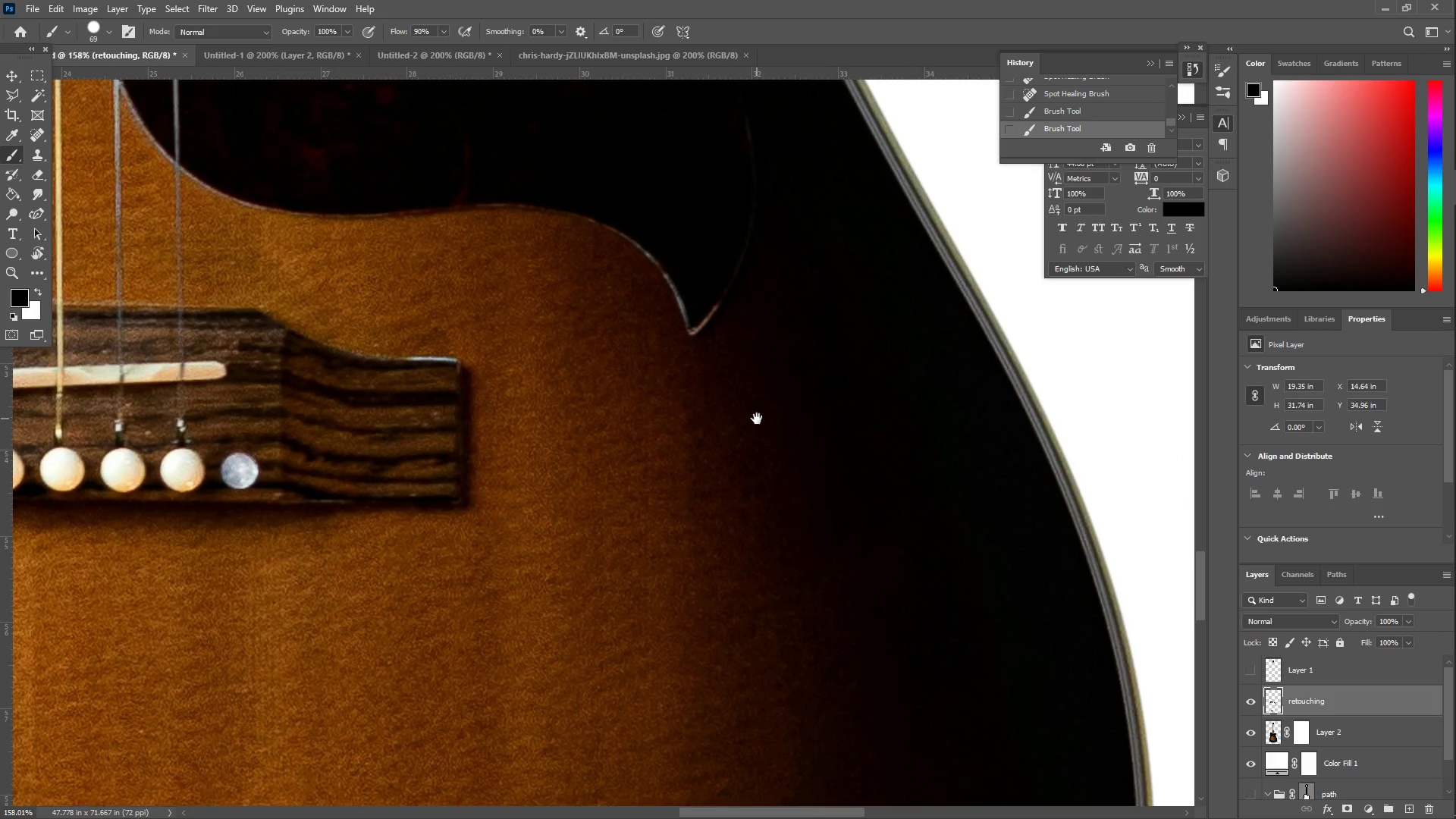 
hold_key(key=Space, duration=0.94)
 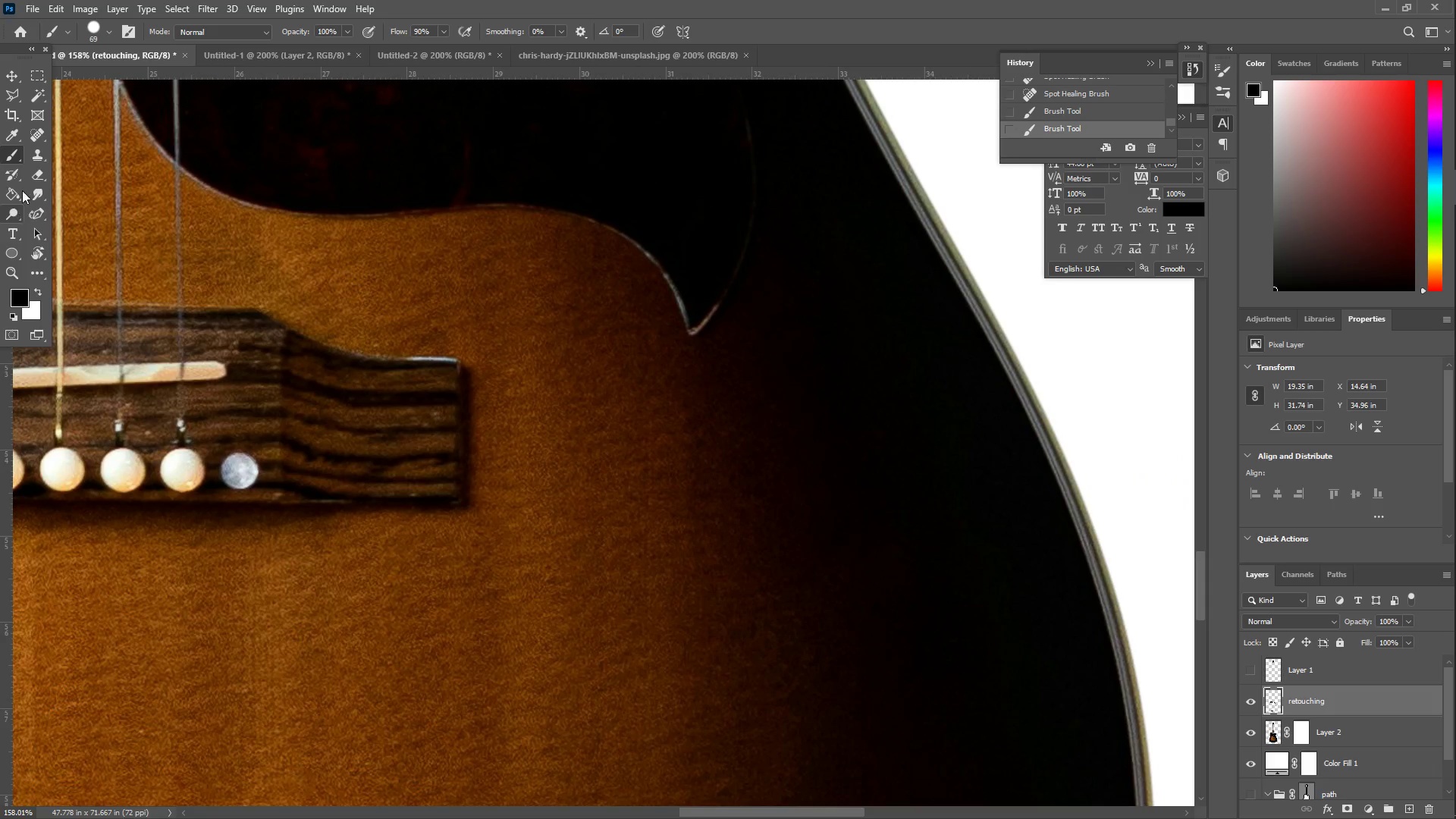 
left_click_drag(start_coordinate=[775, 425], to_coordinate=[757, 419])
 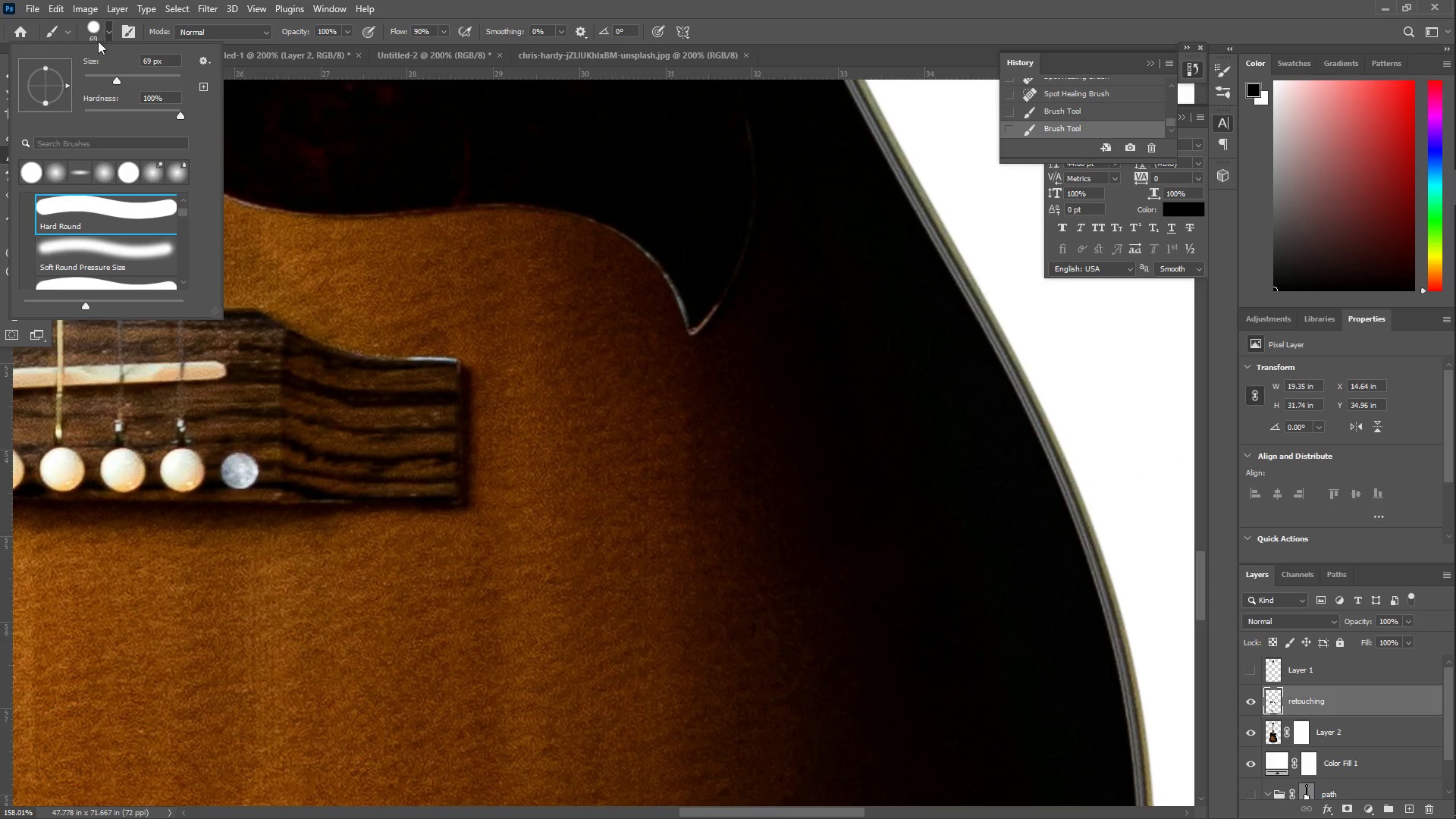 
left_click([58, 169])
 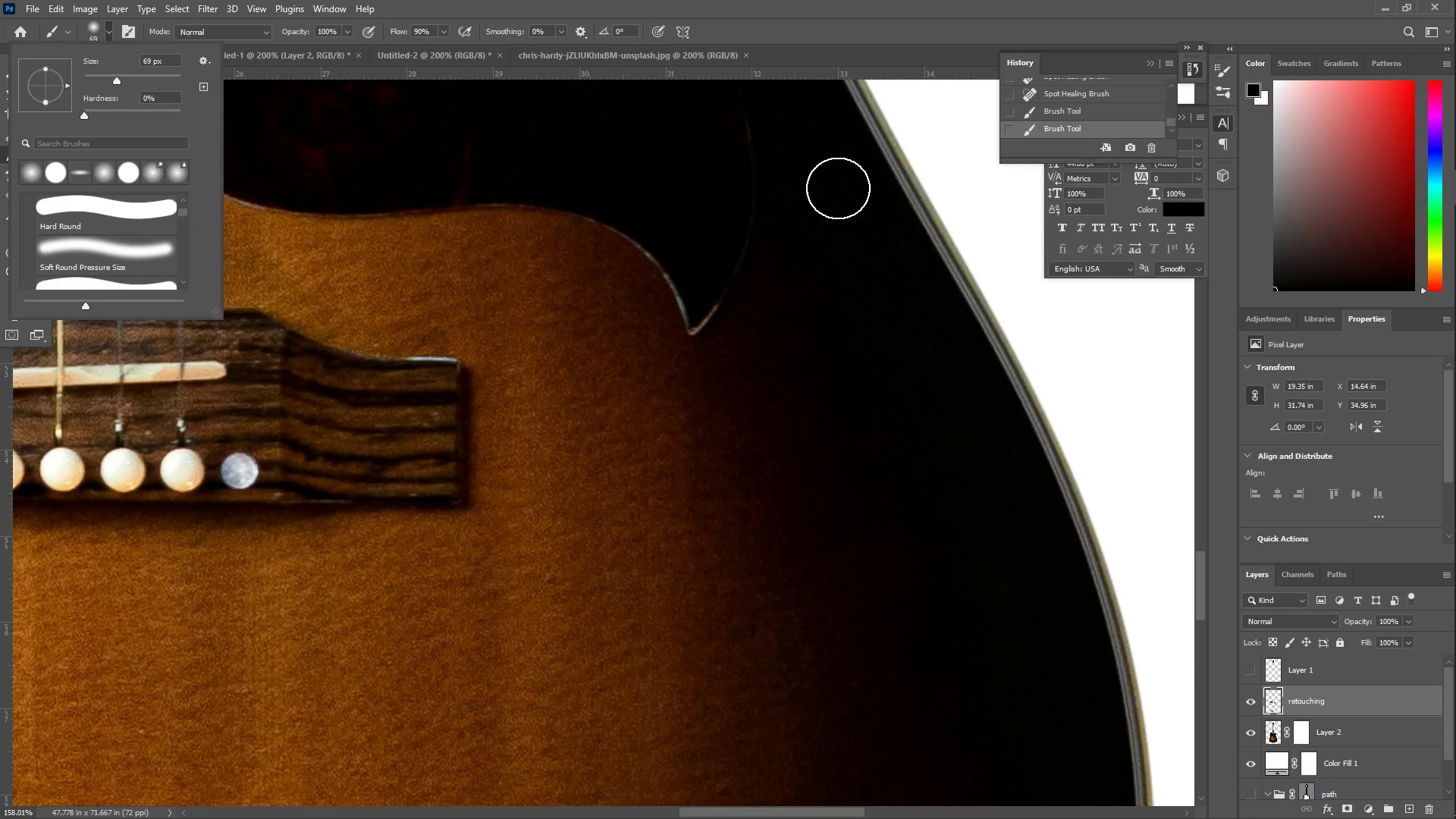 
left_click_drag(start_coordinate=[861, 205], to_coordinate=[1035, 570])
 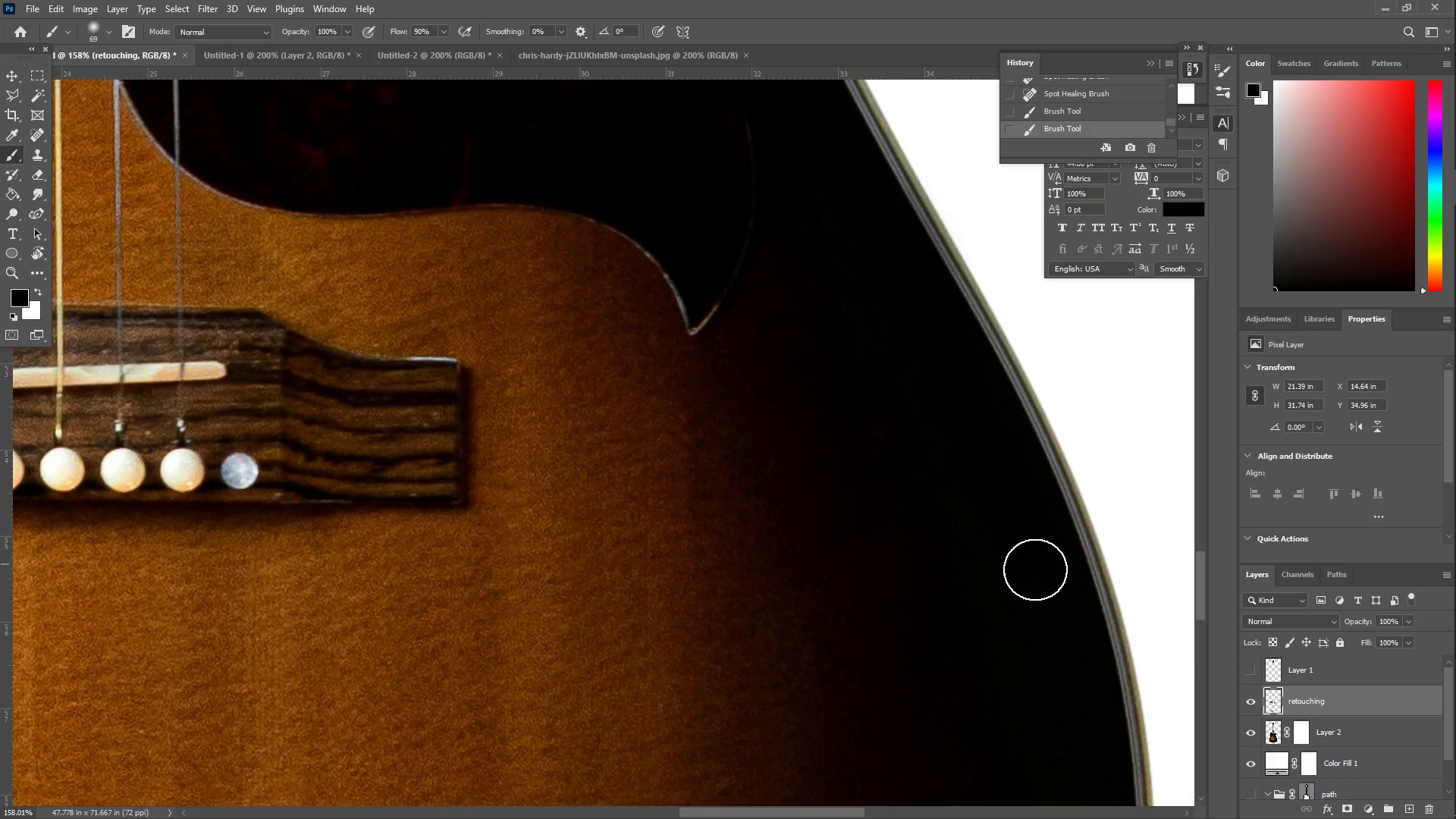 
hold_key(key=Space, duration=0.61)
 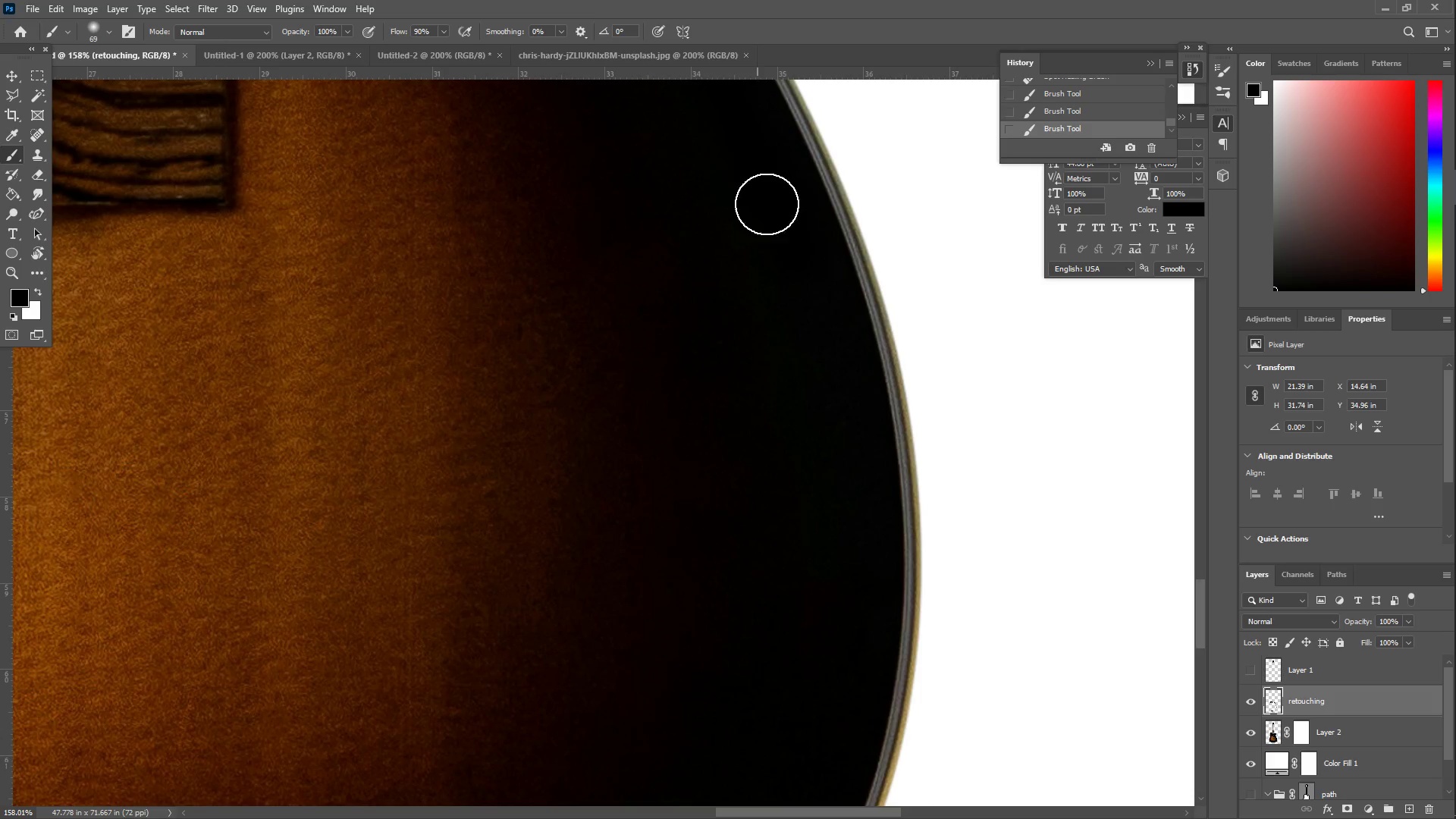 
left_click_drag(start_coordinate=[1029, 566], to_coordinate=[795, 268])
 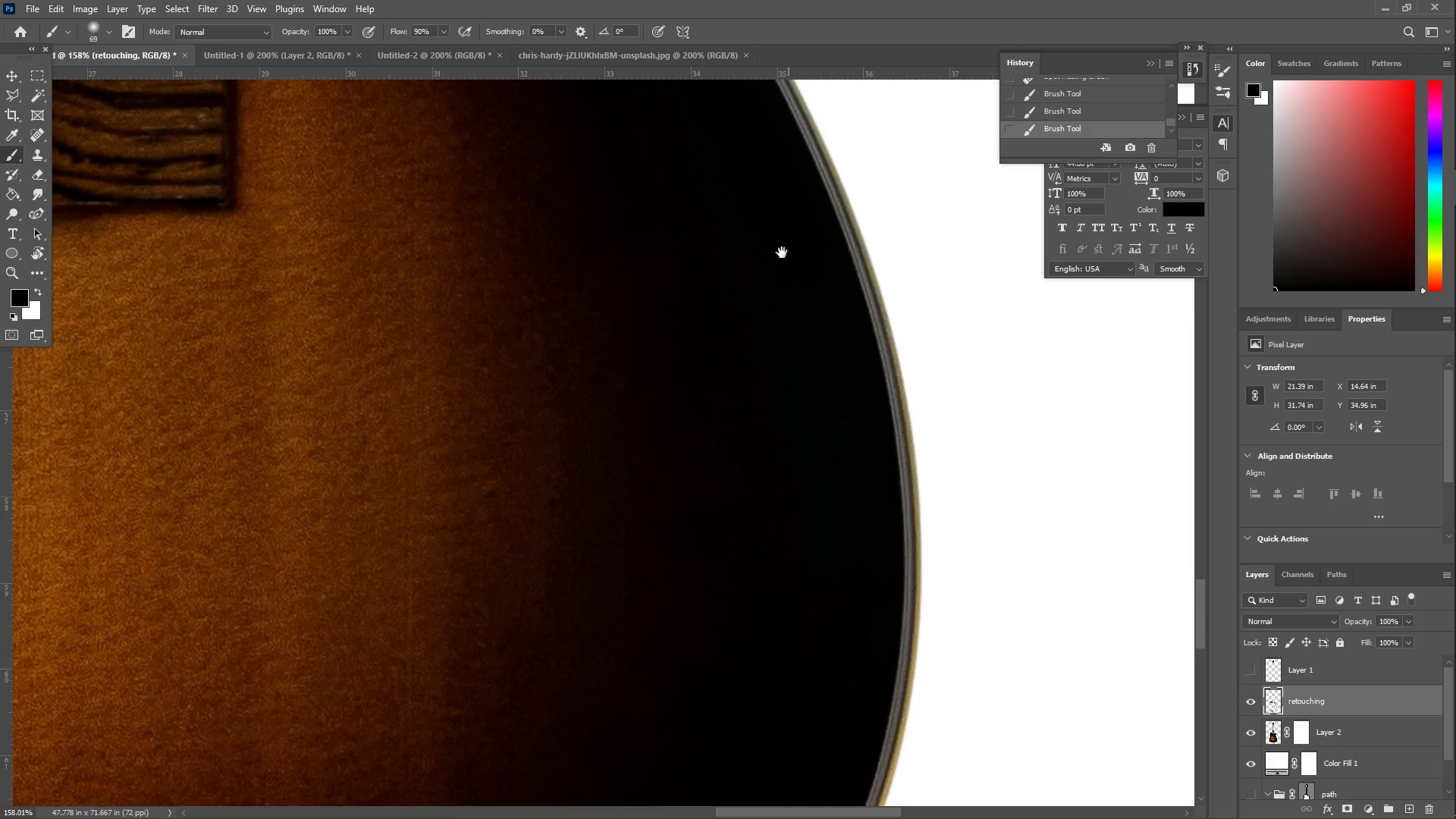 
hold_key(key=Space, duration=2.7)
 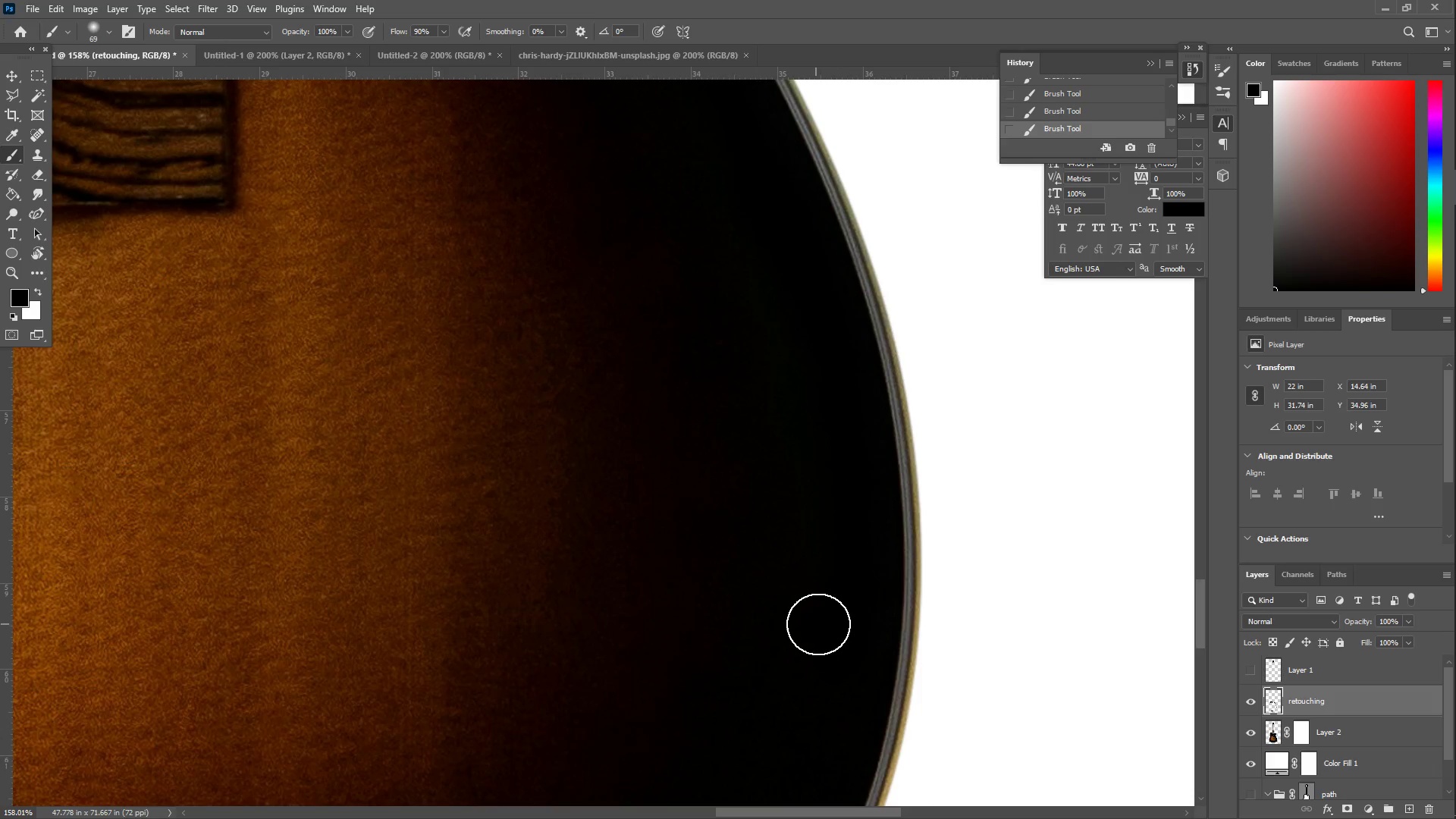 
left_click_drag(start_coordinate=[758, 191], to_coordinate=[829, 681])
 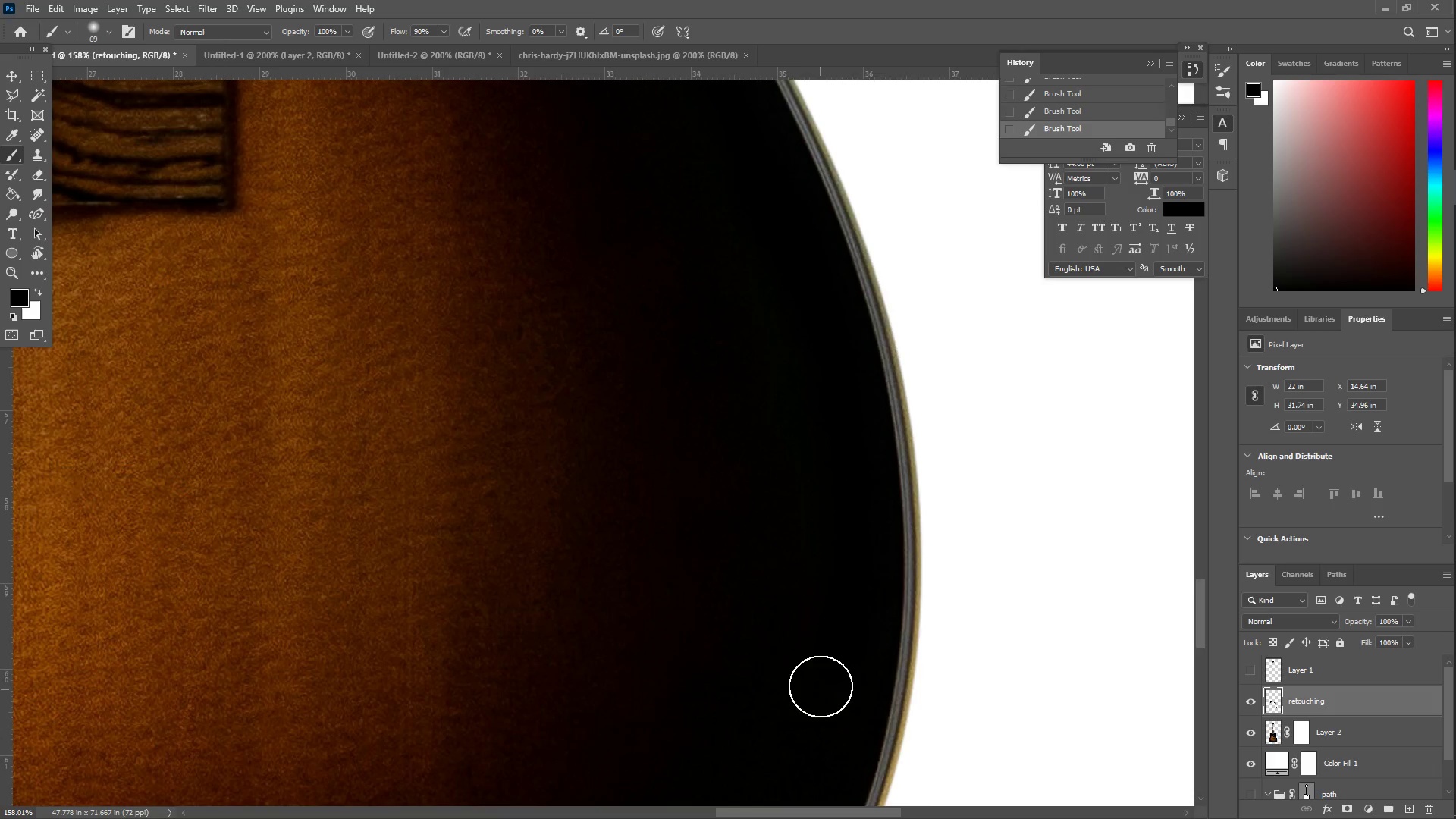 
hold_key(key=Space, duration=0.31)
 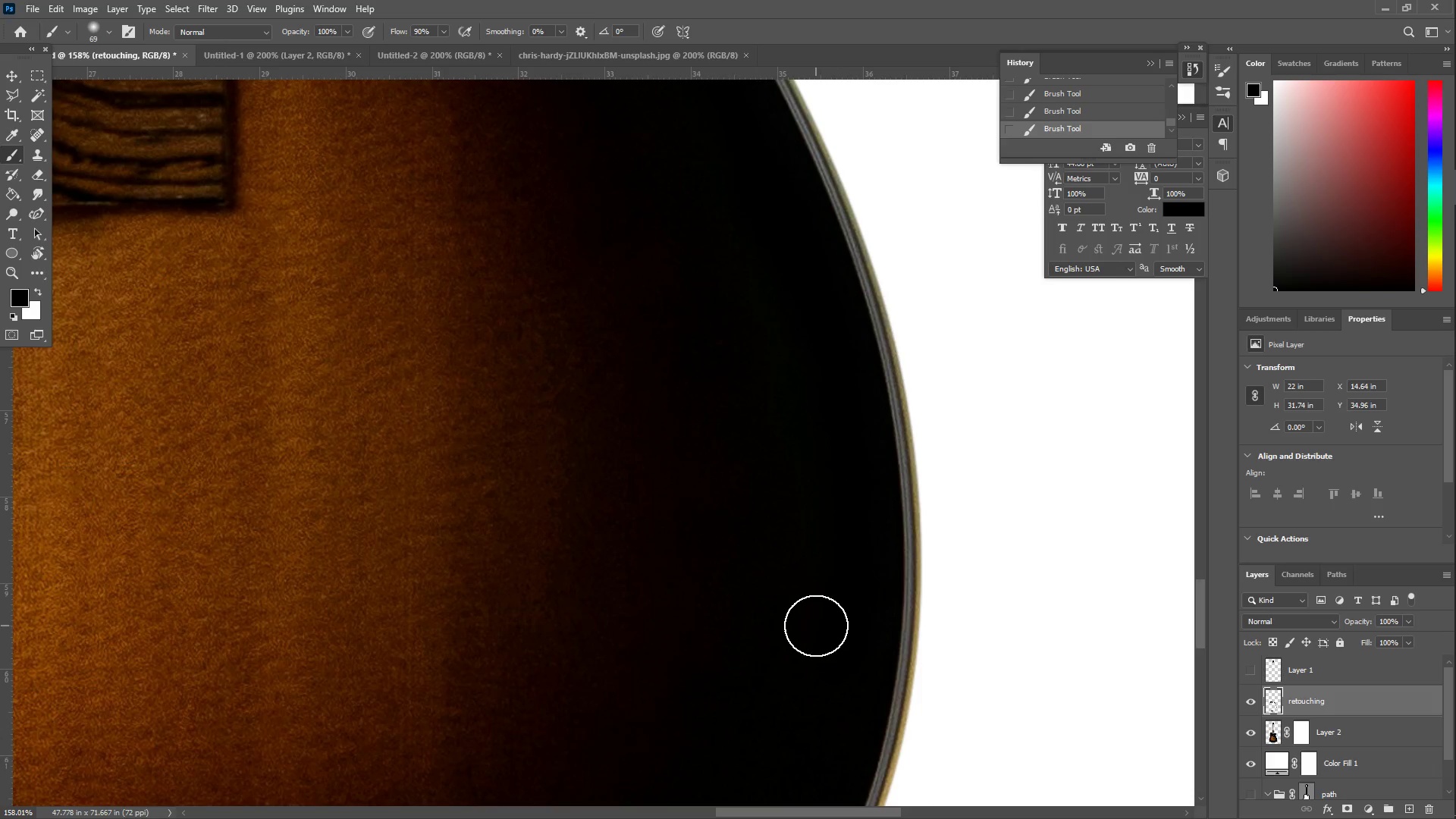 
left_click_drag(start_coordinate=[816, 624], to_coordinate=[802, 664])
 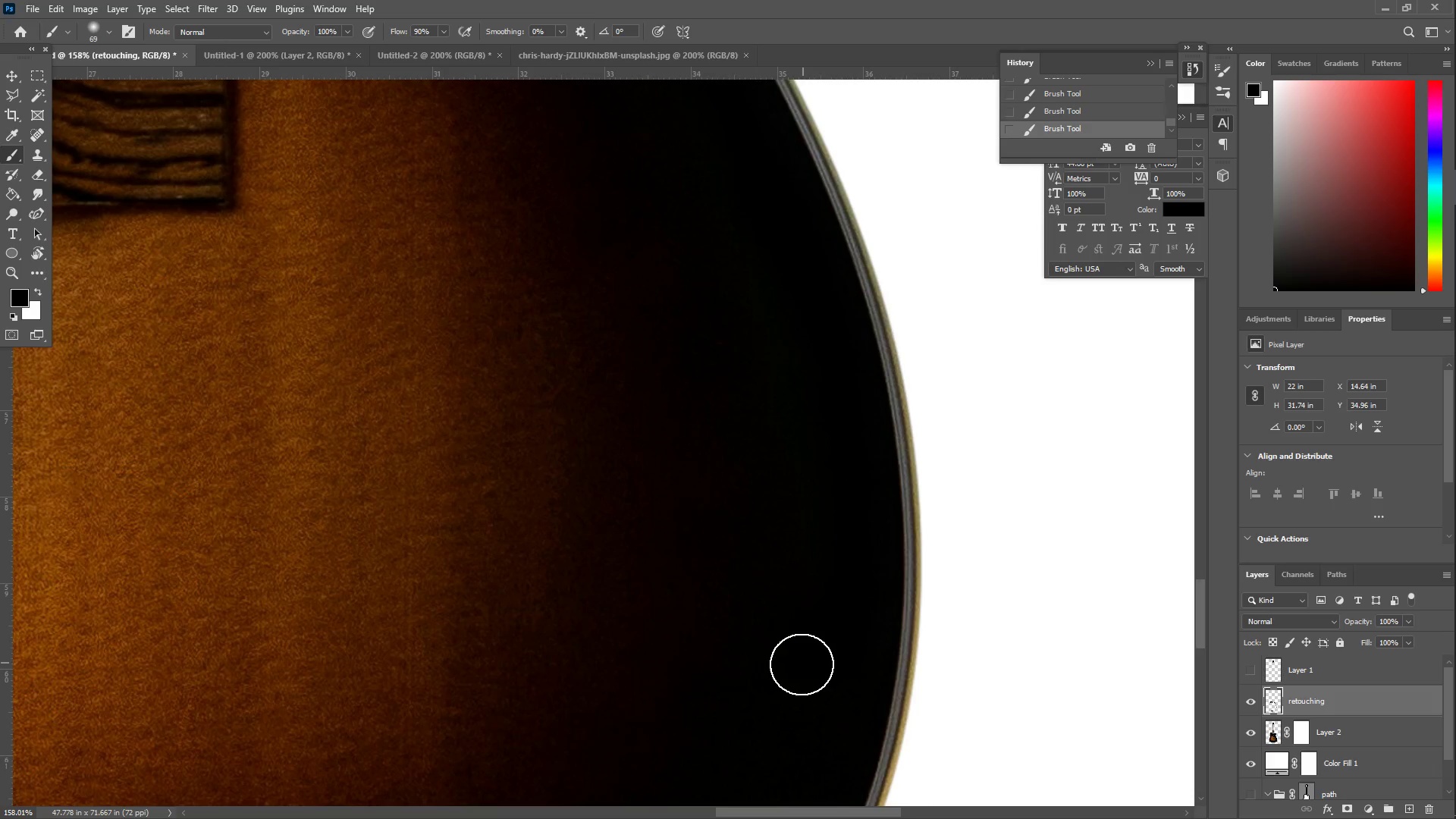 
hold_key(key=Space, duration=1.5)
 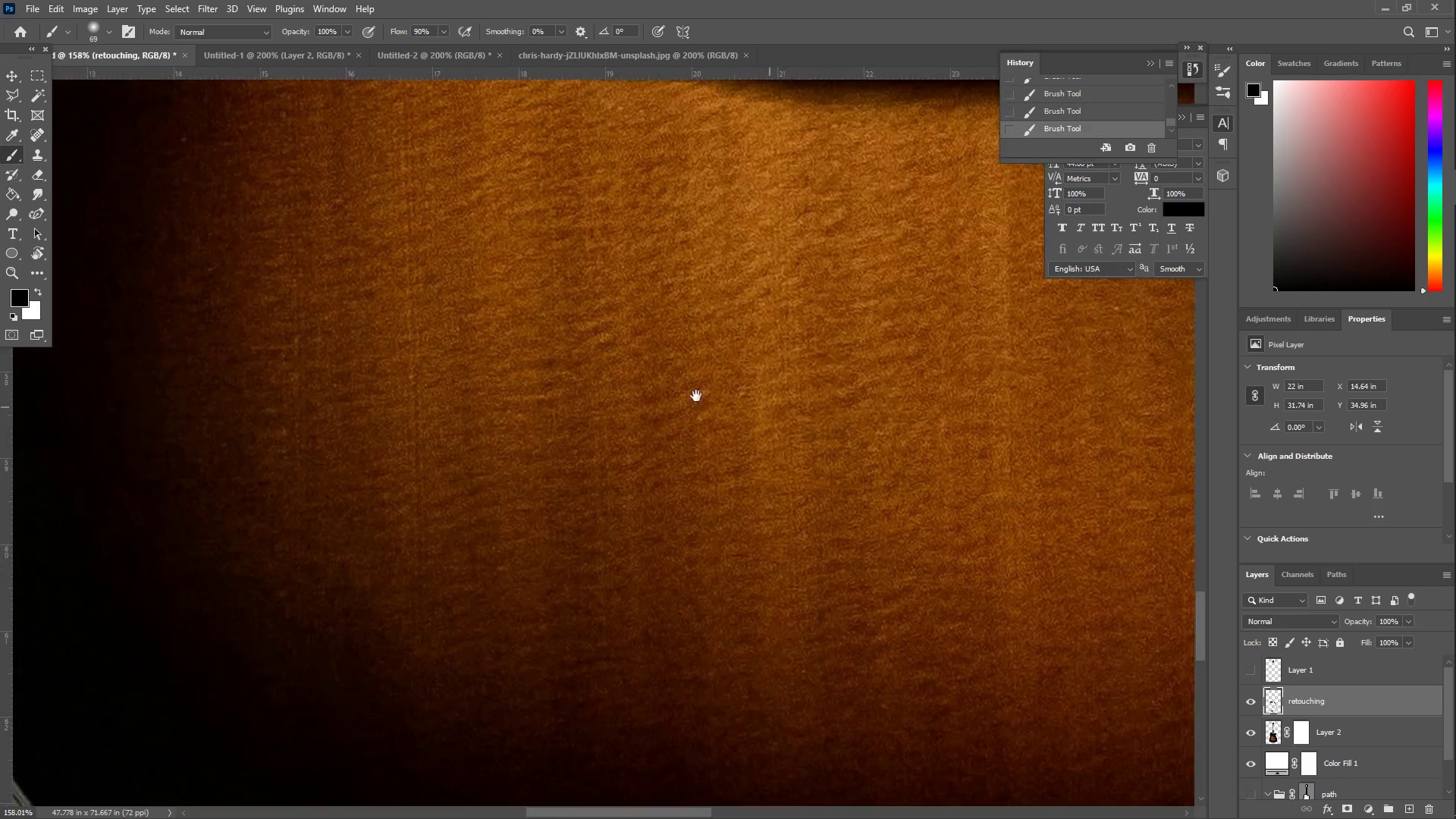 
left_click_drag(start_coordinate=[538, 544], to_coordinate=[837, 450])
 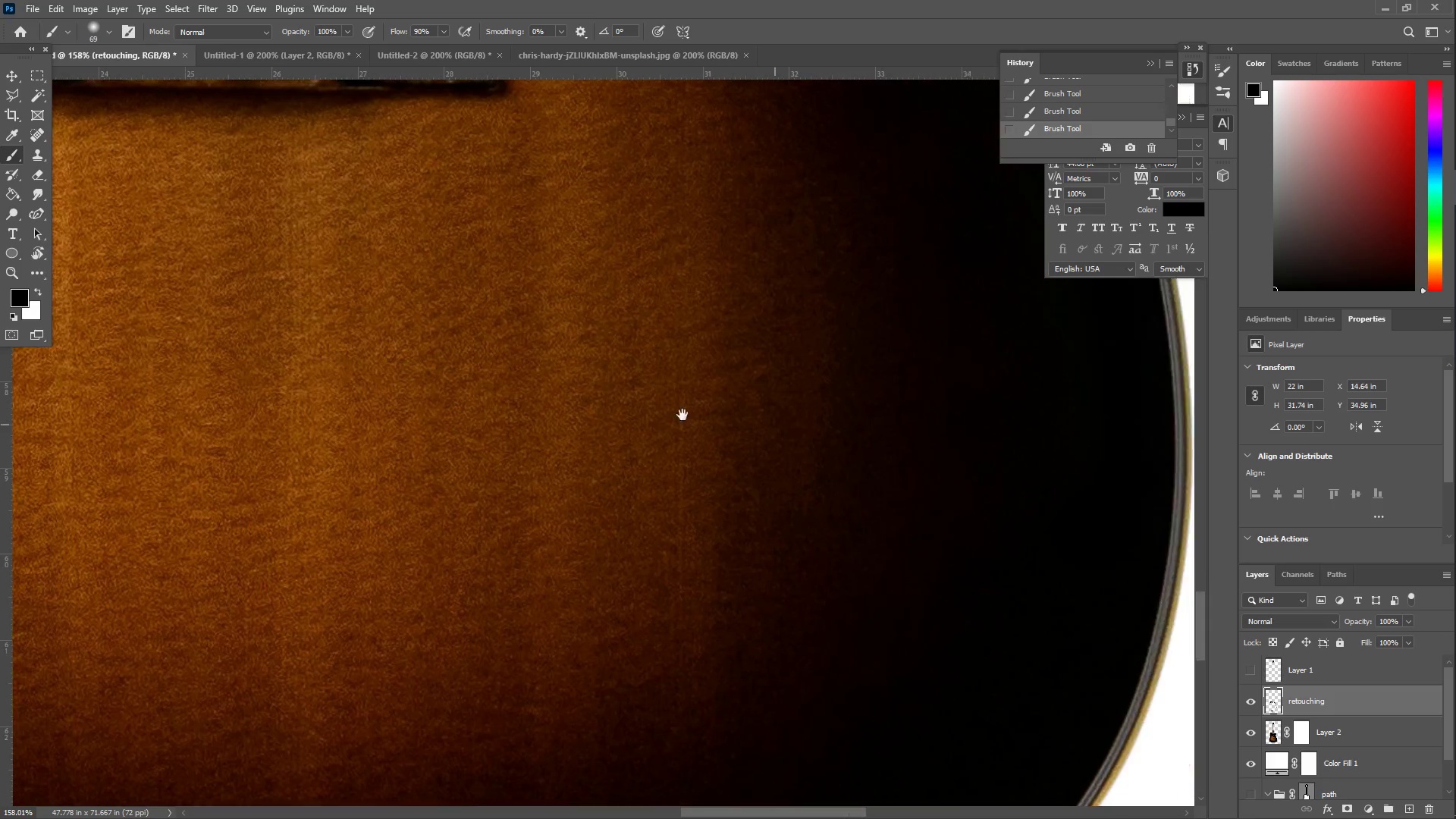 
left_click_drag(start_coordinate=[427, 408], to_coordinate=[880, 424])
 